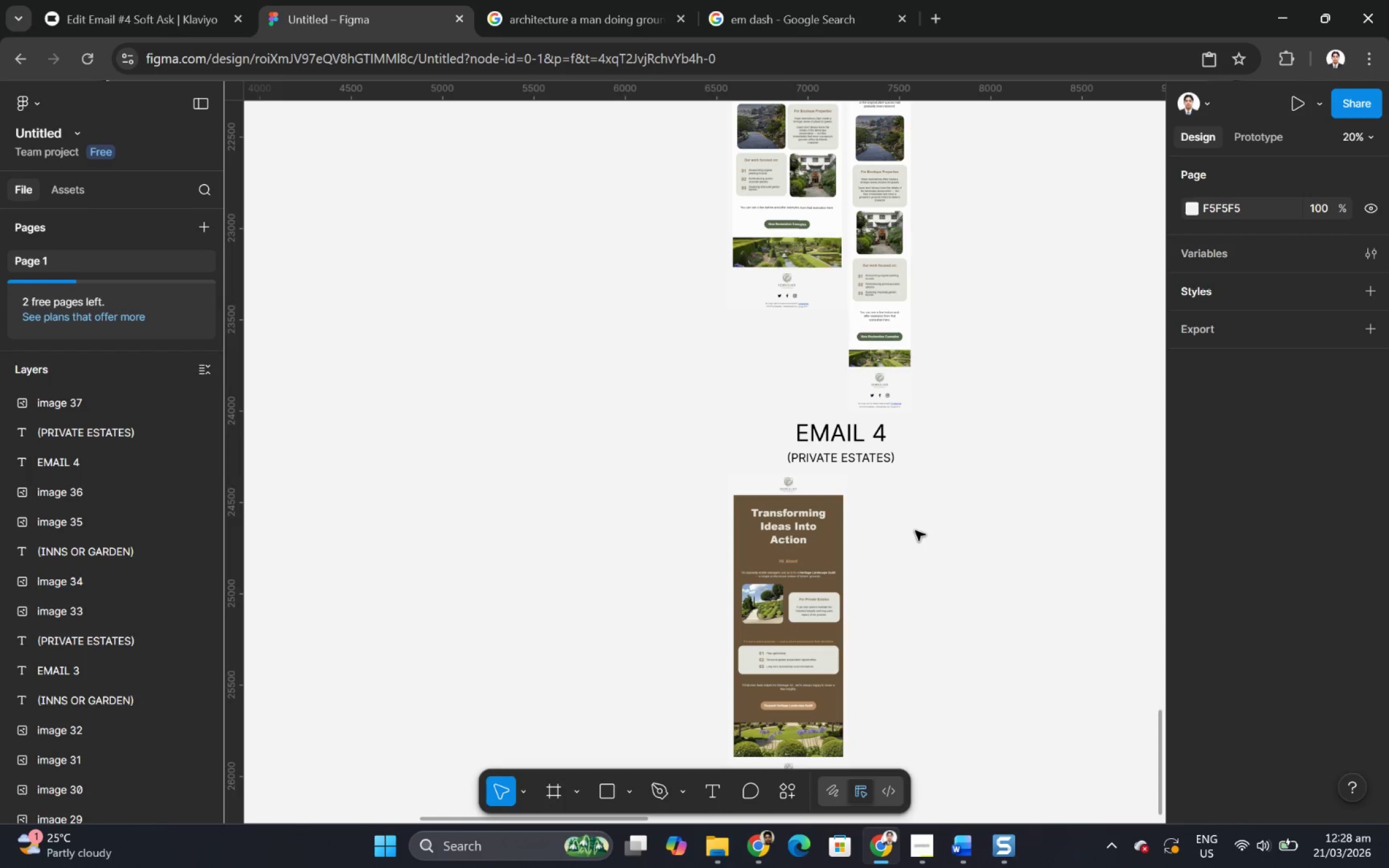 
key(Control+ControlLeft)
 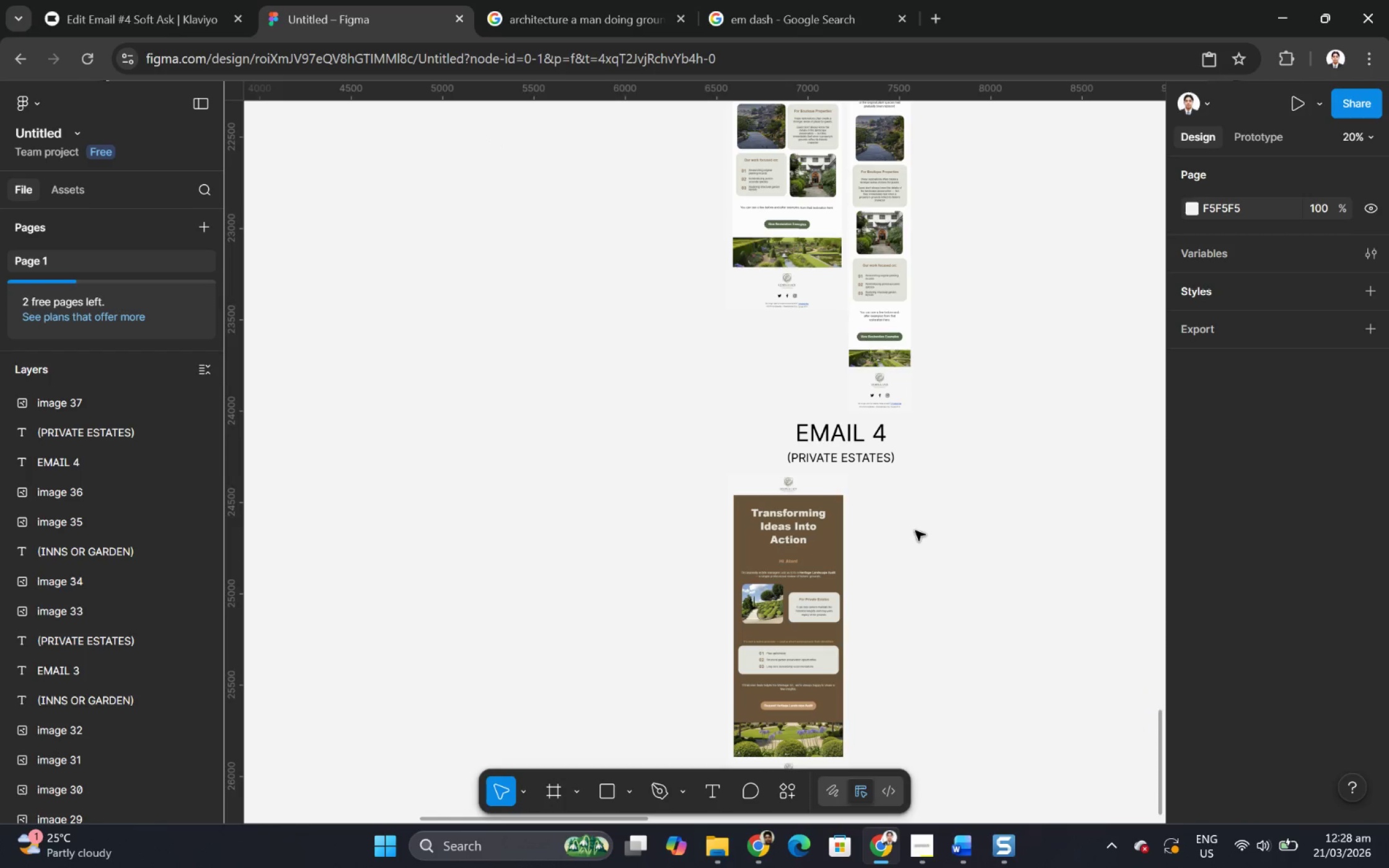 
key(Control+V)
 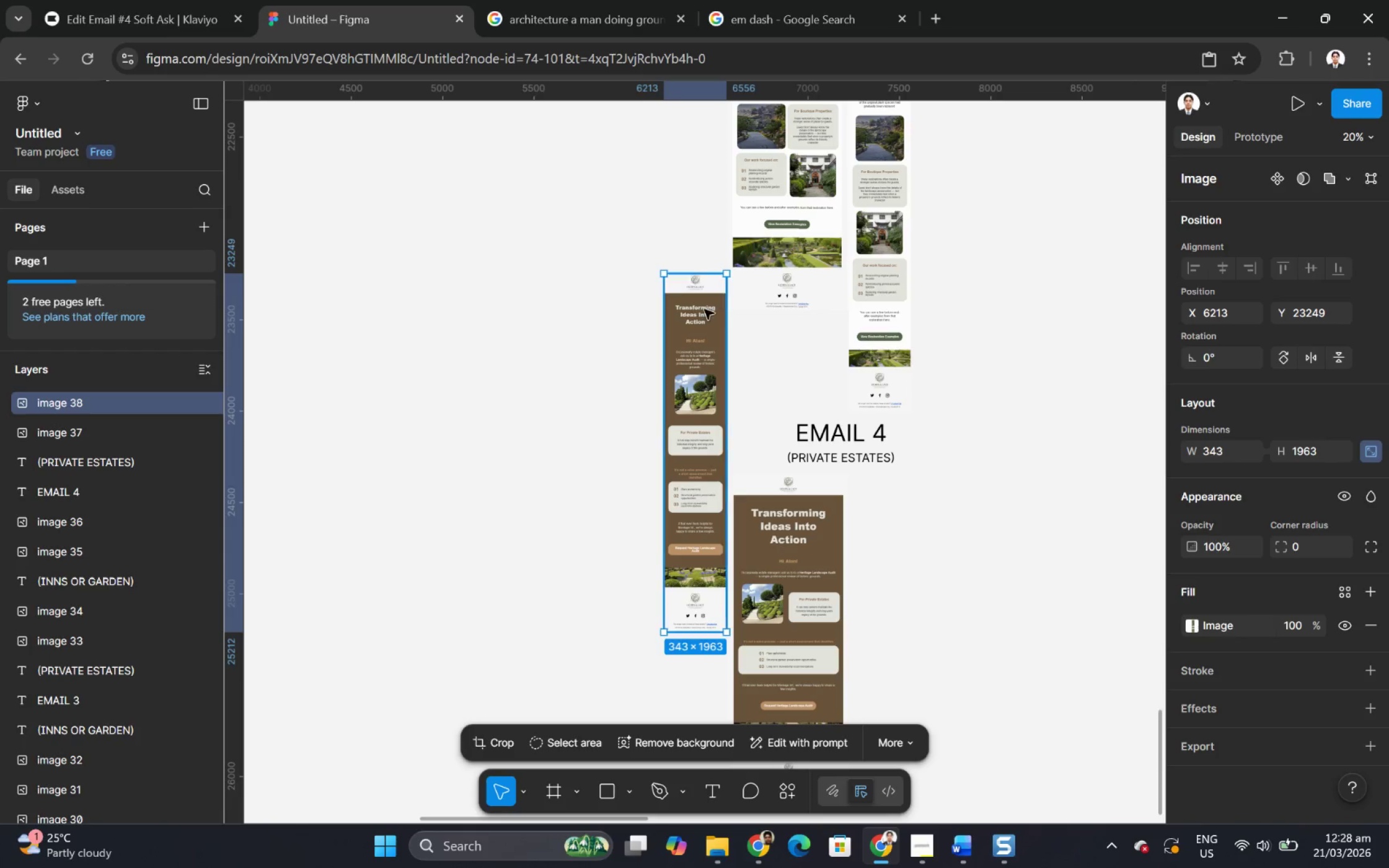 
left_click_drag(start_coordinate=[703, 309], to_coordinate=[891, 513])
 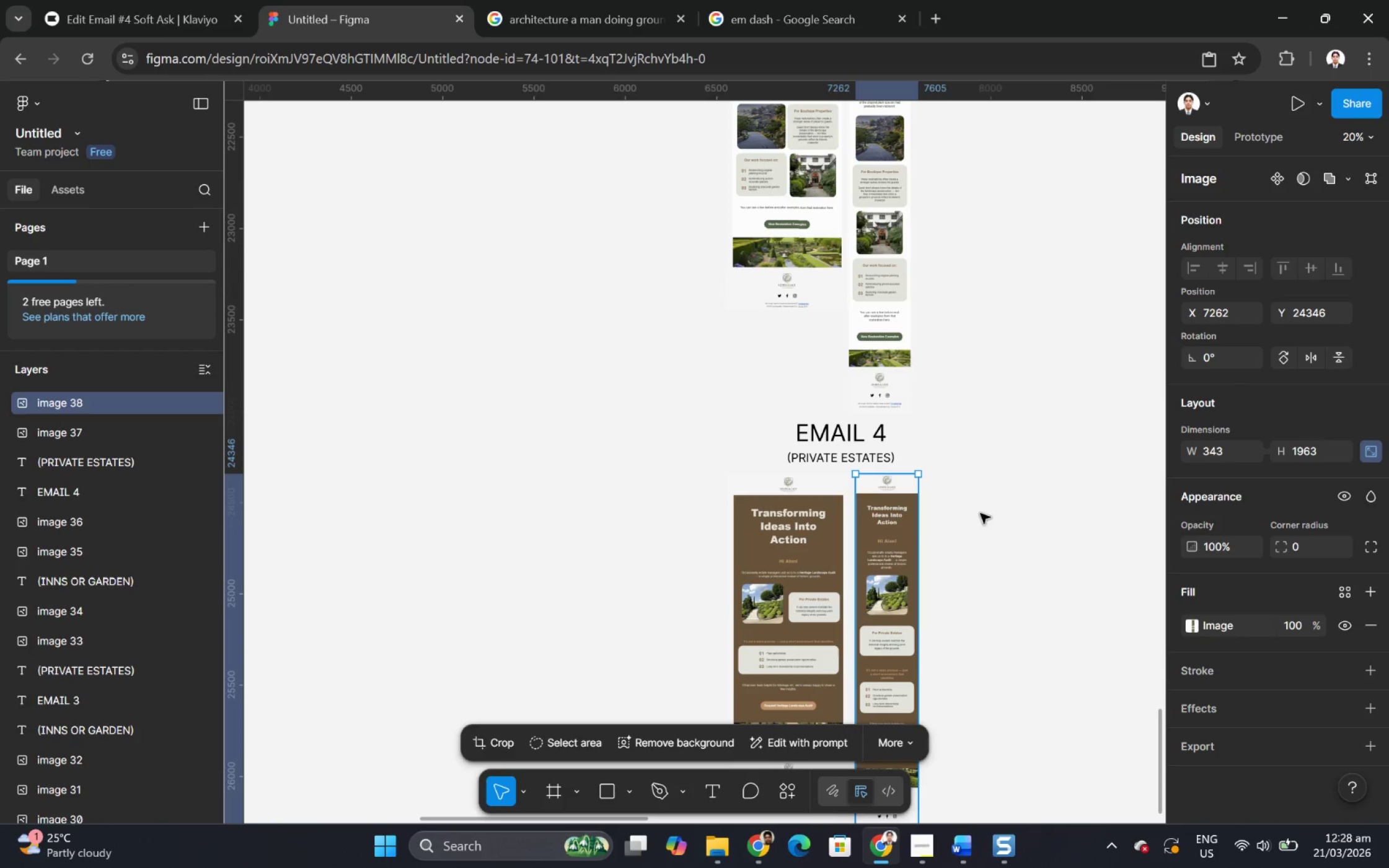 
left_click([980, 513])
 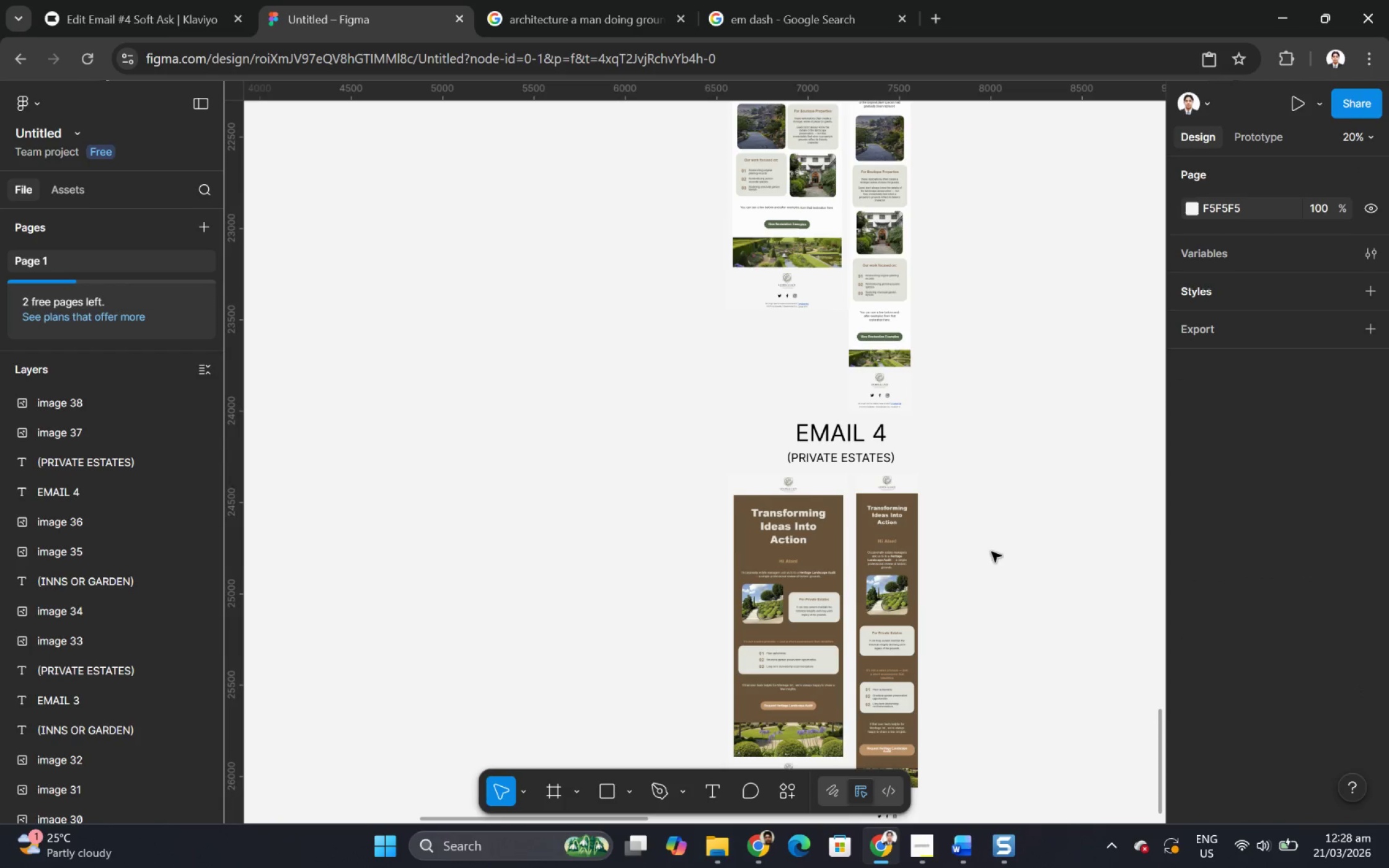 
scroll: coordinate [991, 551], scroll_direction: down, amount: 3.0
 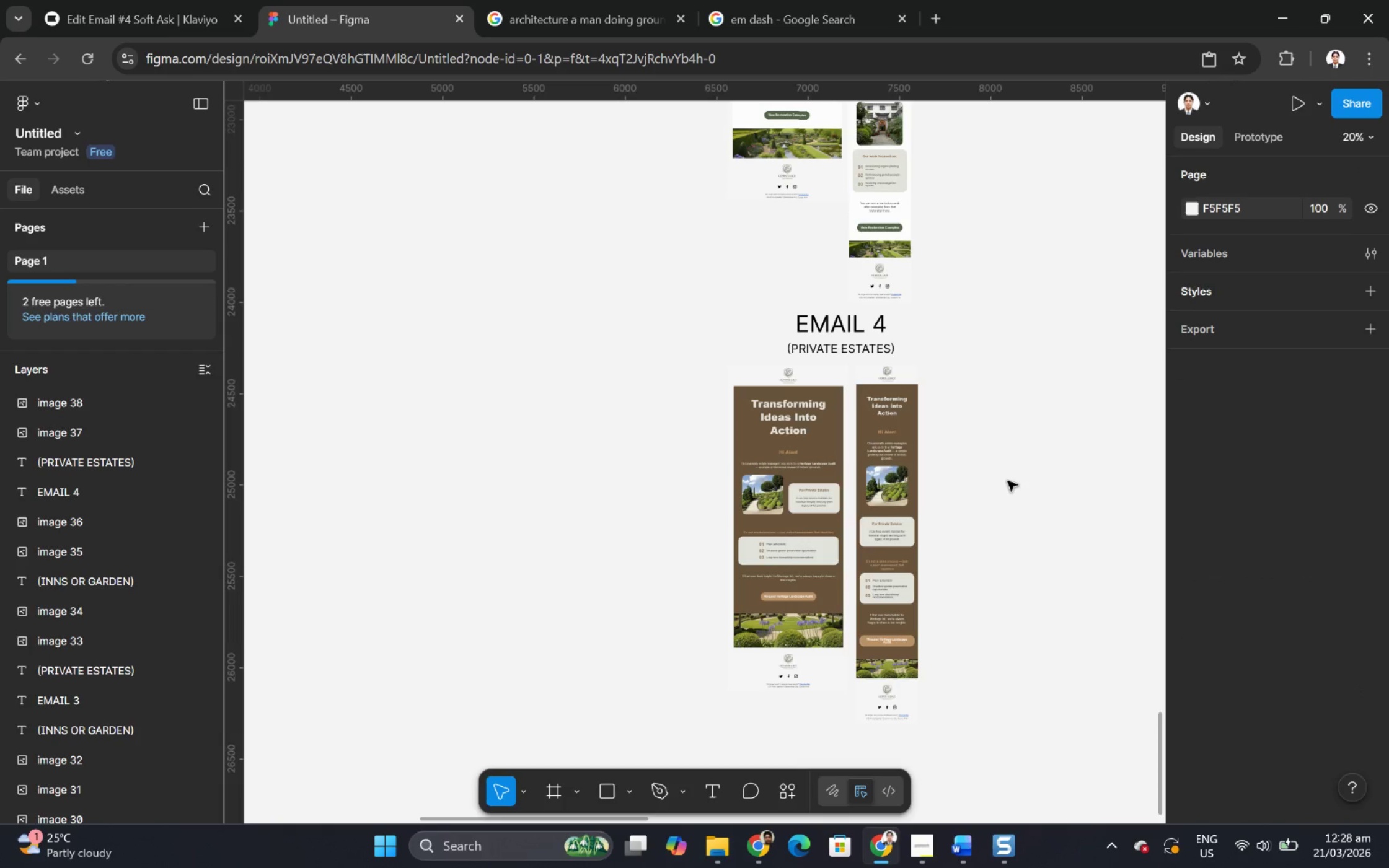 
hold_key(key=ControlLeft, duration=0.81)
scroll: coordinate [1049, 535], scroll_direction: none, amount: 0.0
 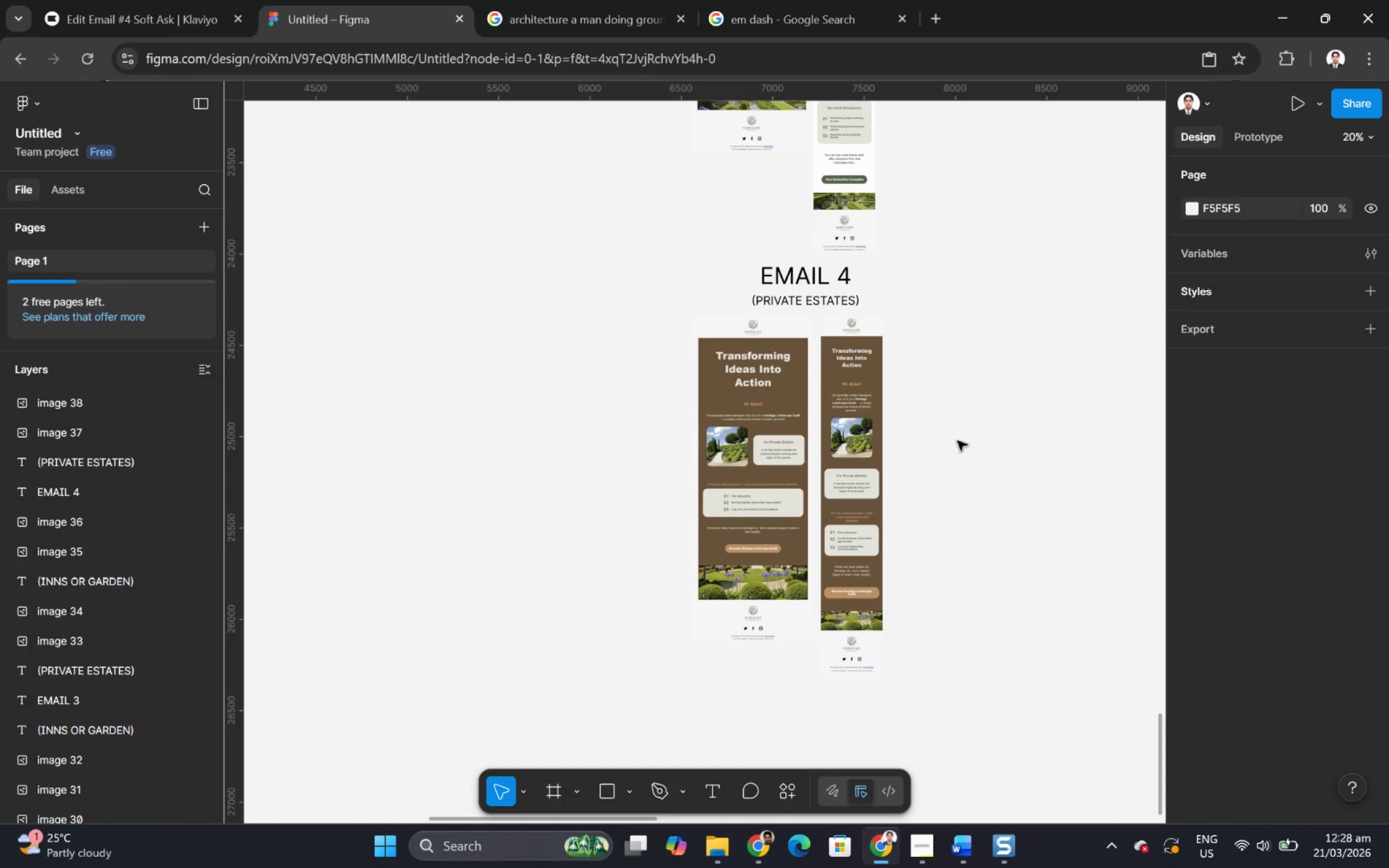 
scroll: coordinate [927, 391], scroll_direction: up, amount: 11.0
 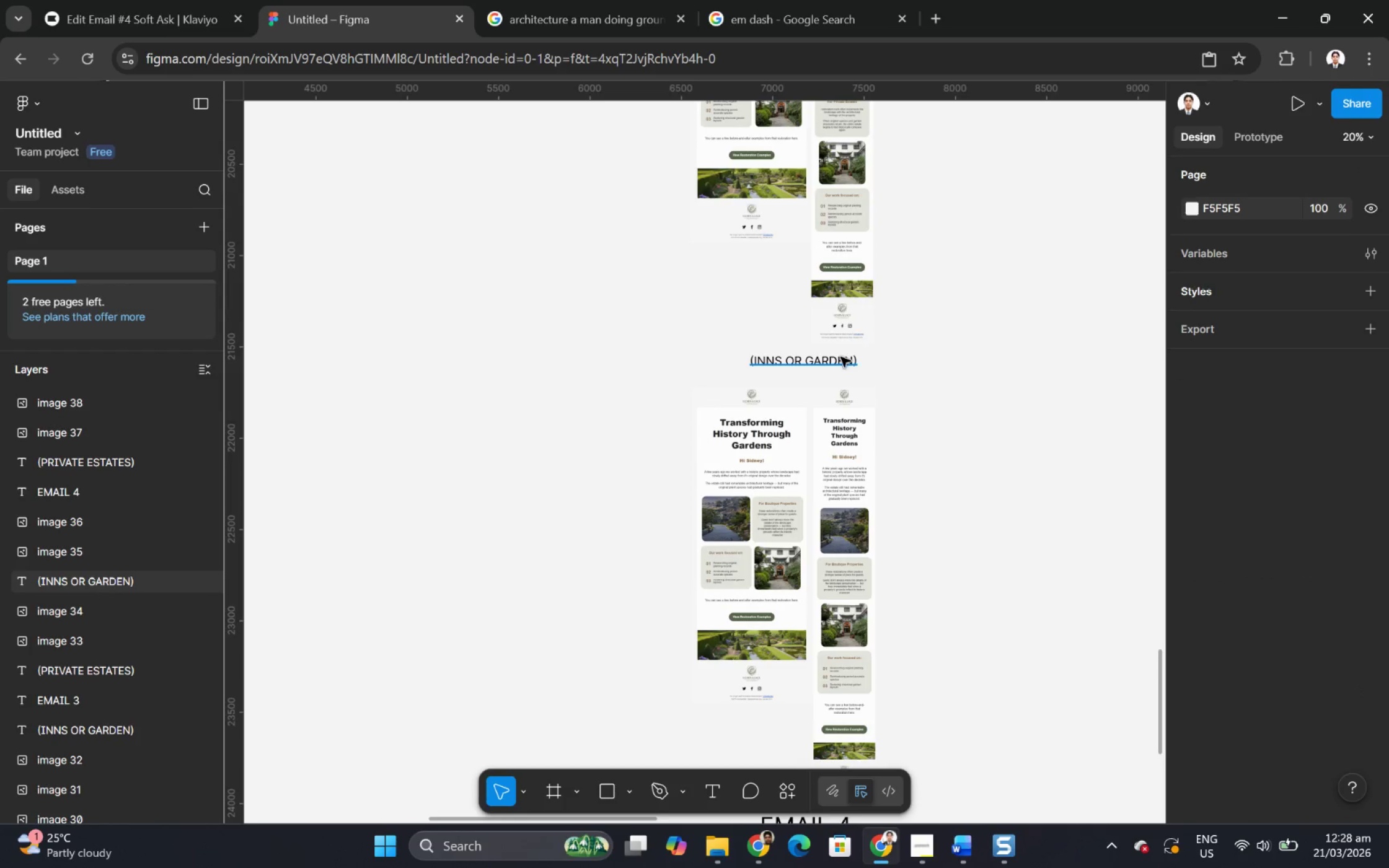 
left_click([840, 357])
 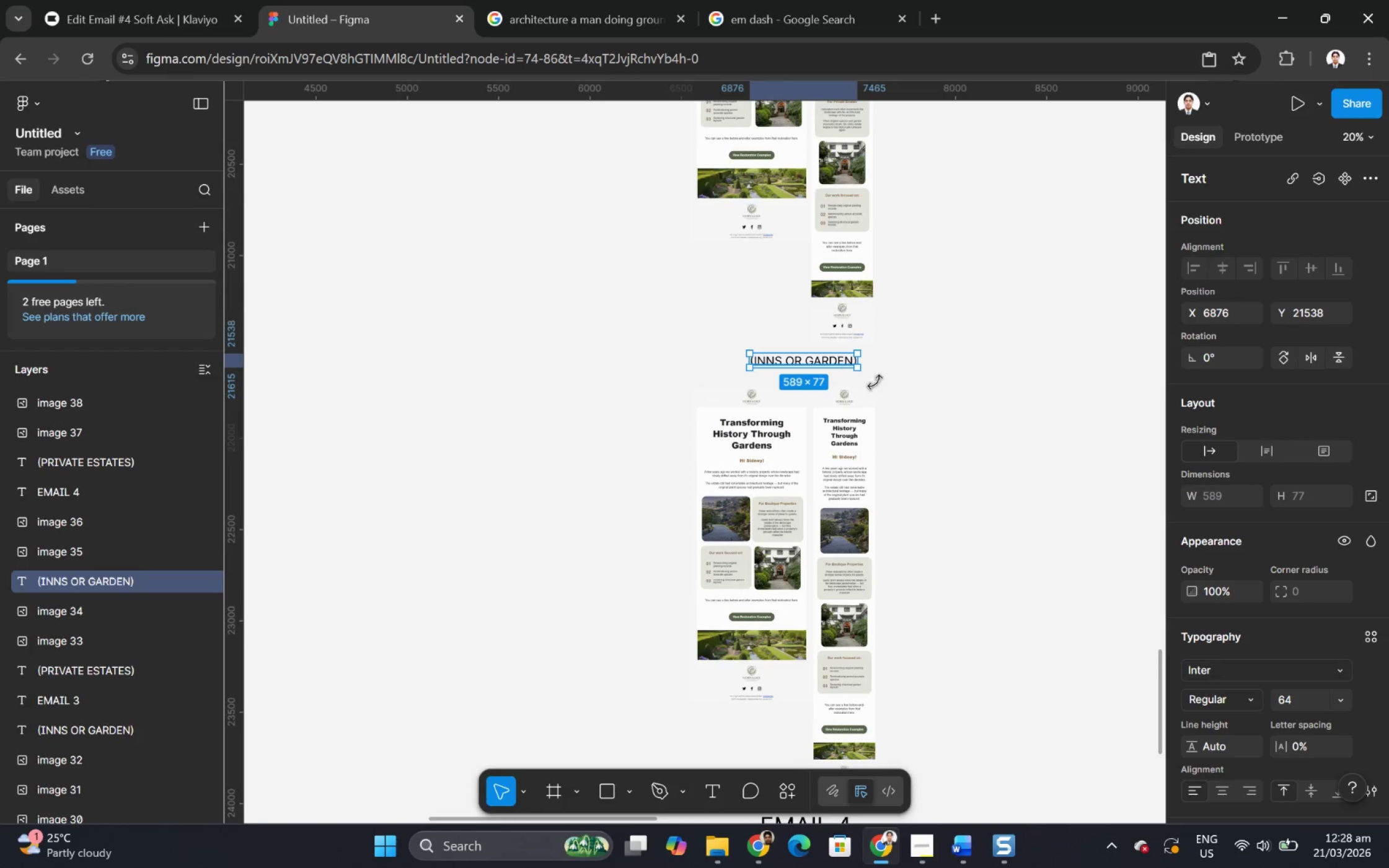 
key(Control+C)
 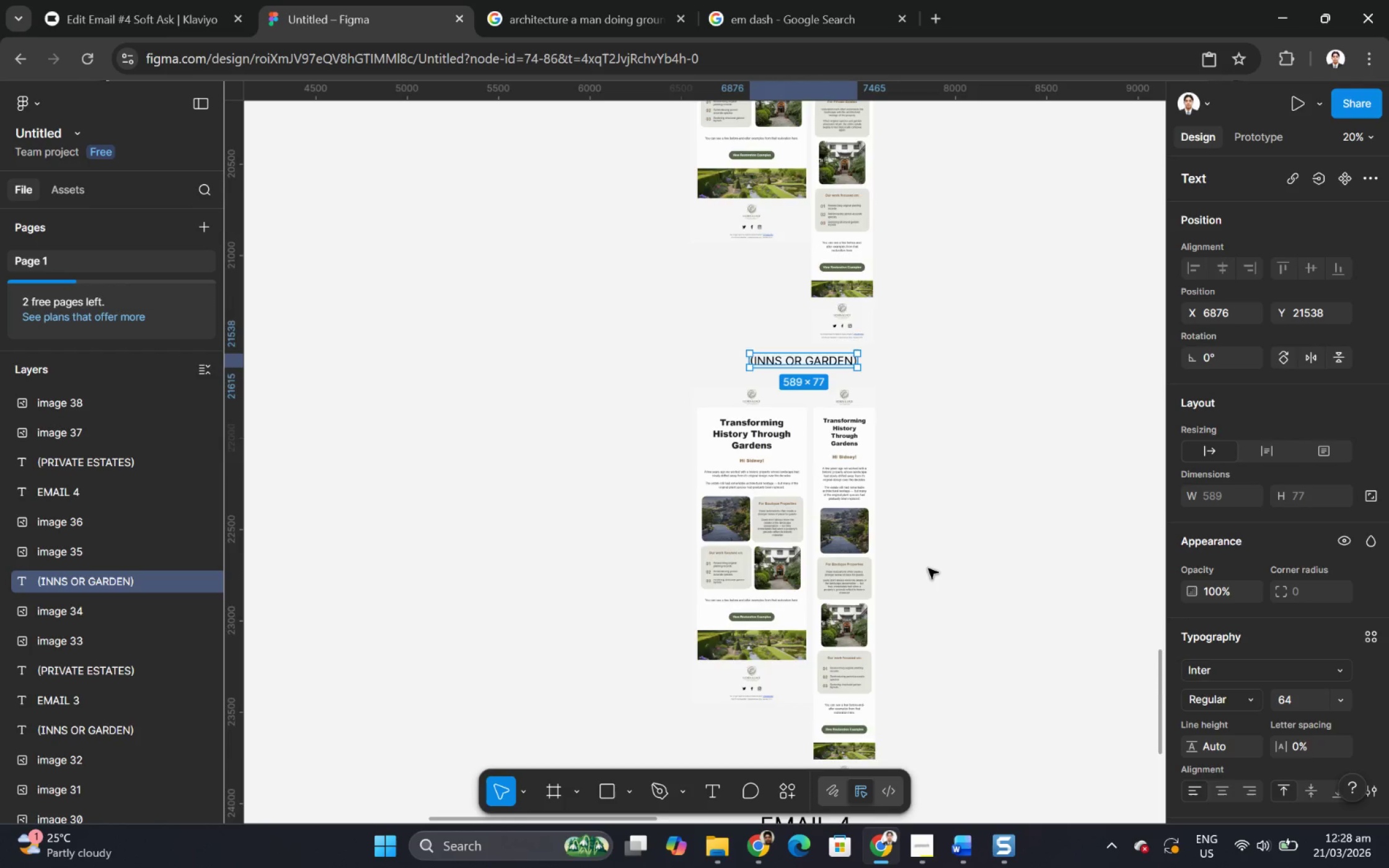 
scroll: coordinate [916, 585], scroll_direction: down, amount: 12.0
 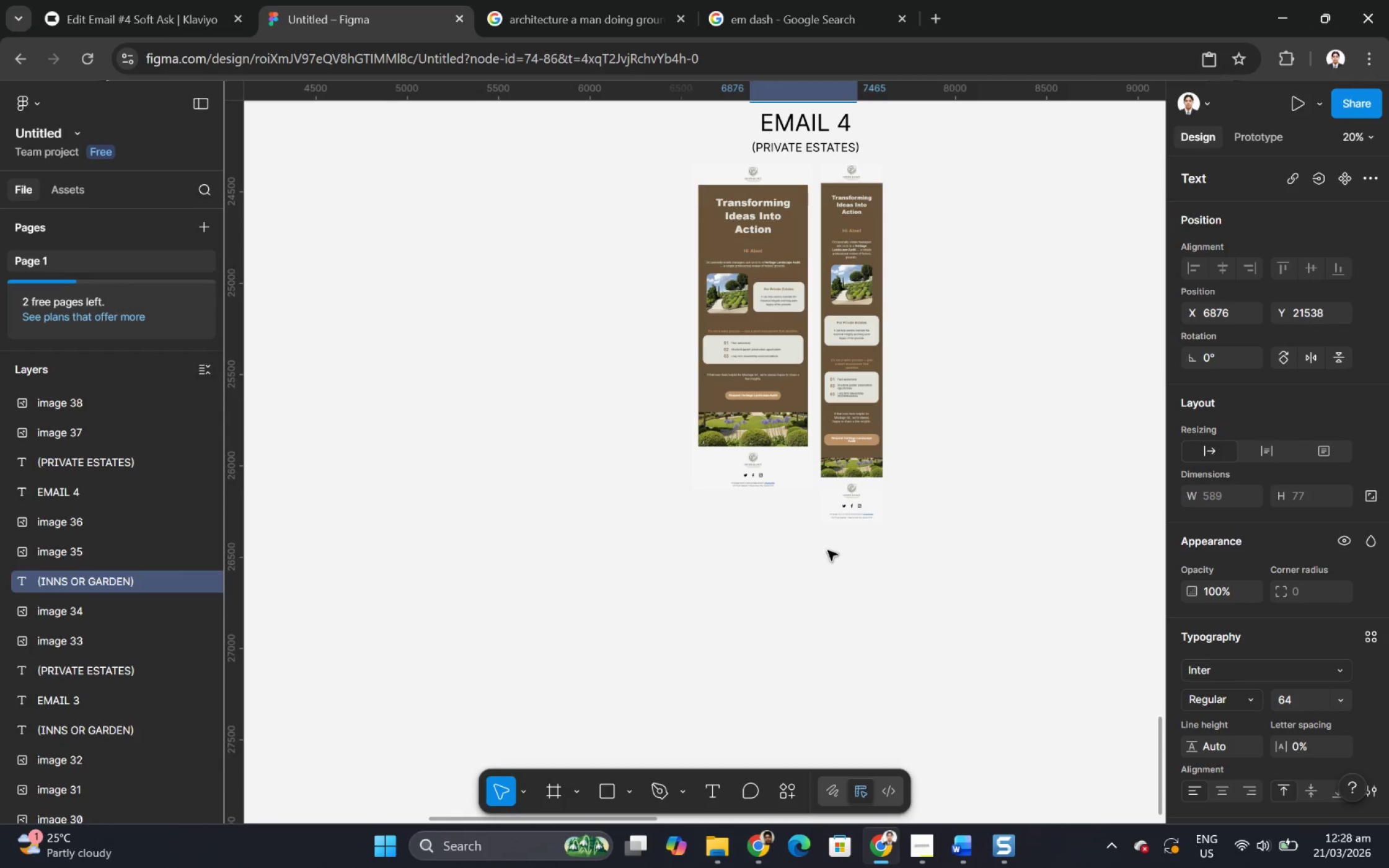 
left_click([814, 562])
 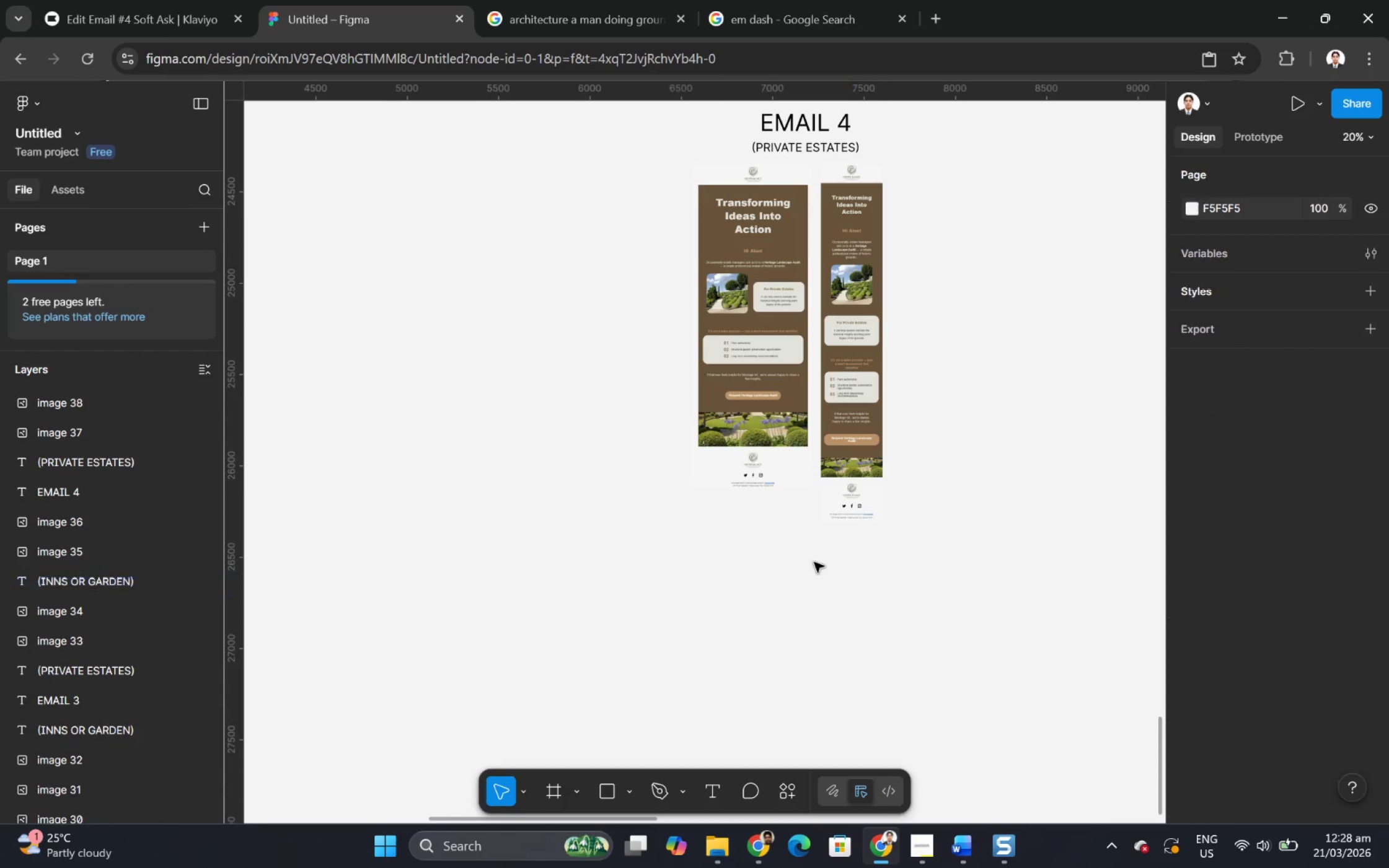 
key(Control+ControlLeft)
 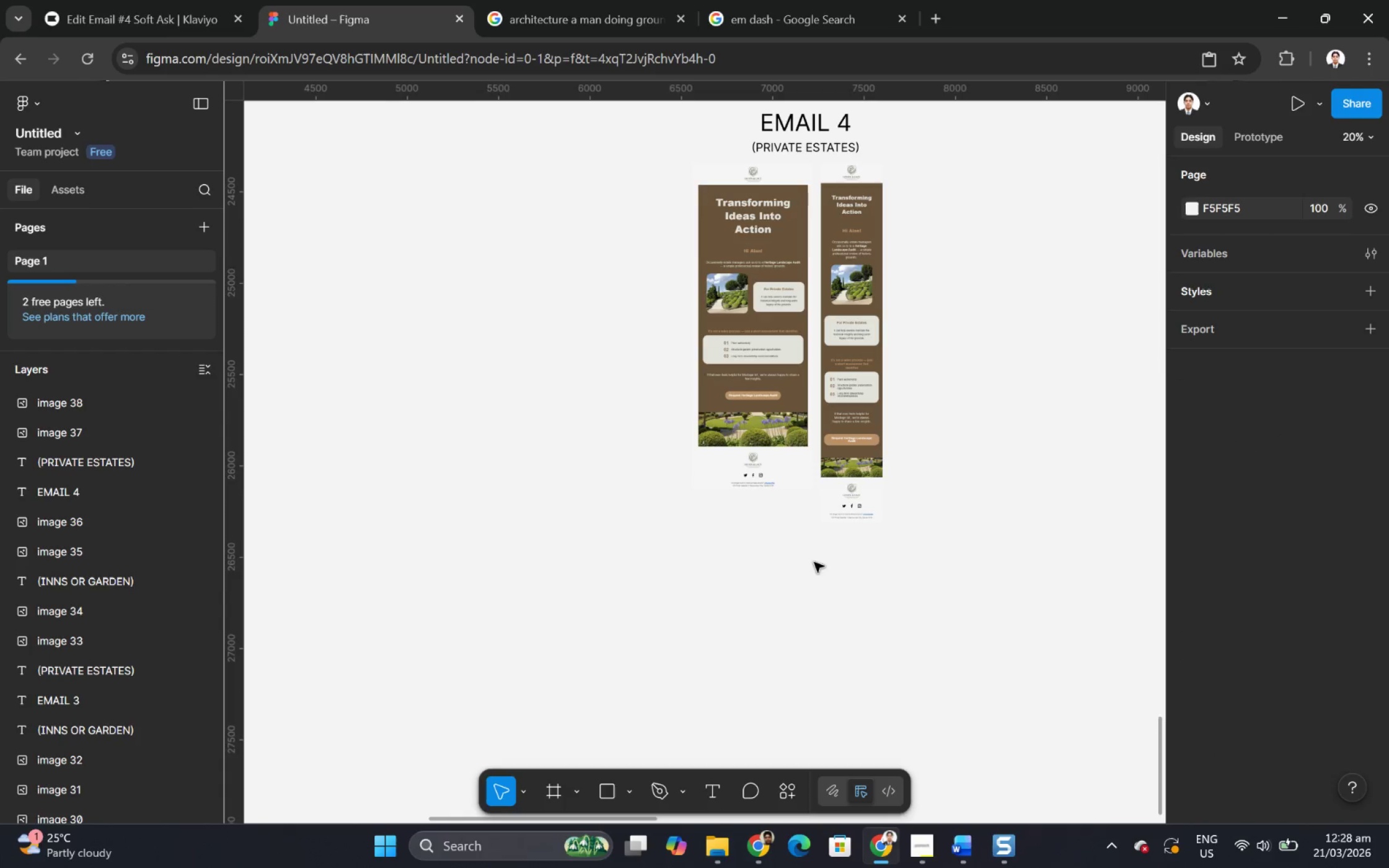 
key(Control+V)
 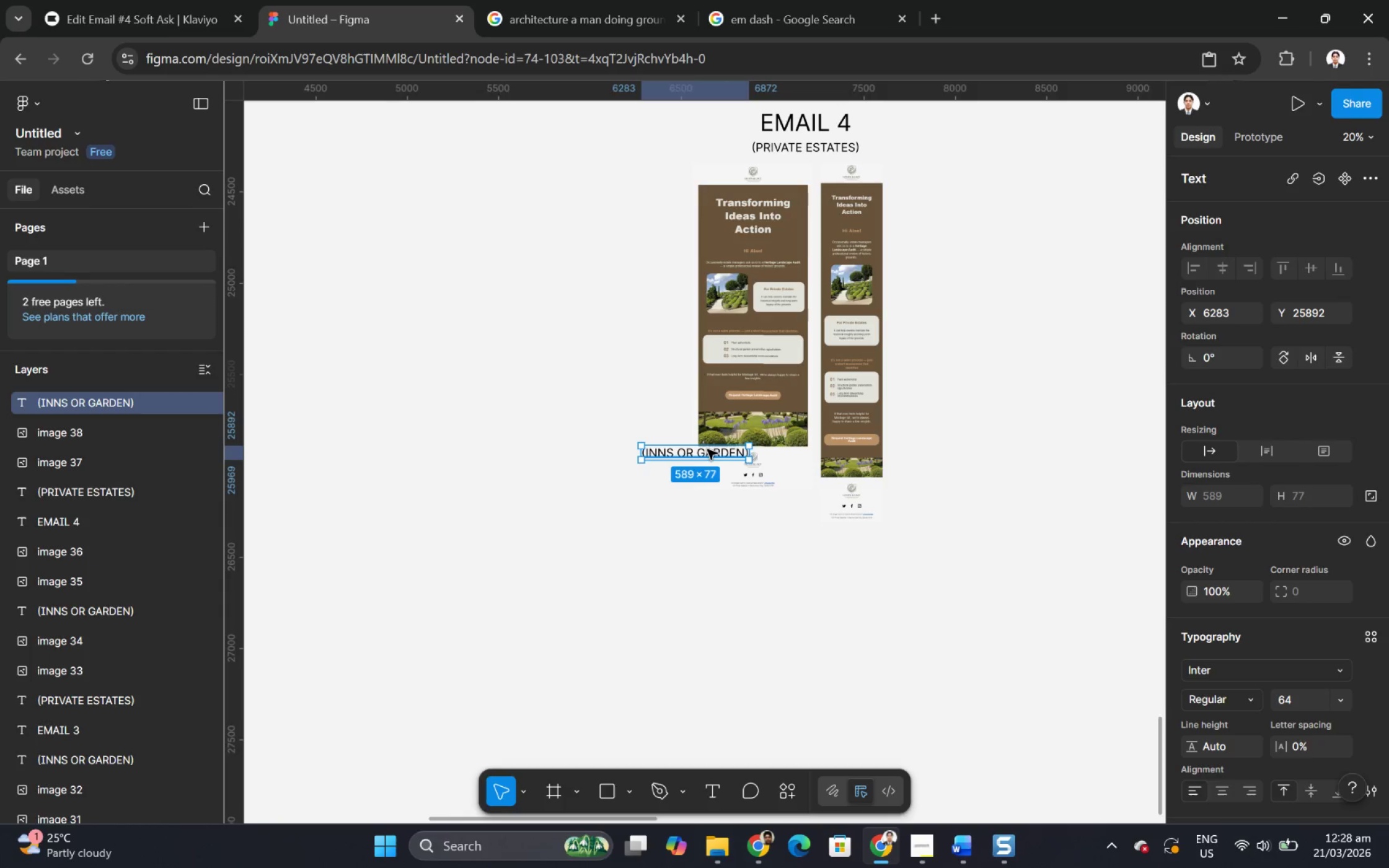 
left_click_drag(start_coordinate=[710, 452], to_coordinate=[817, 538])
 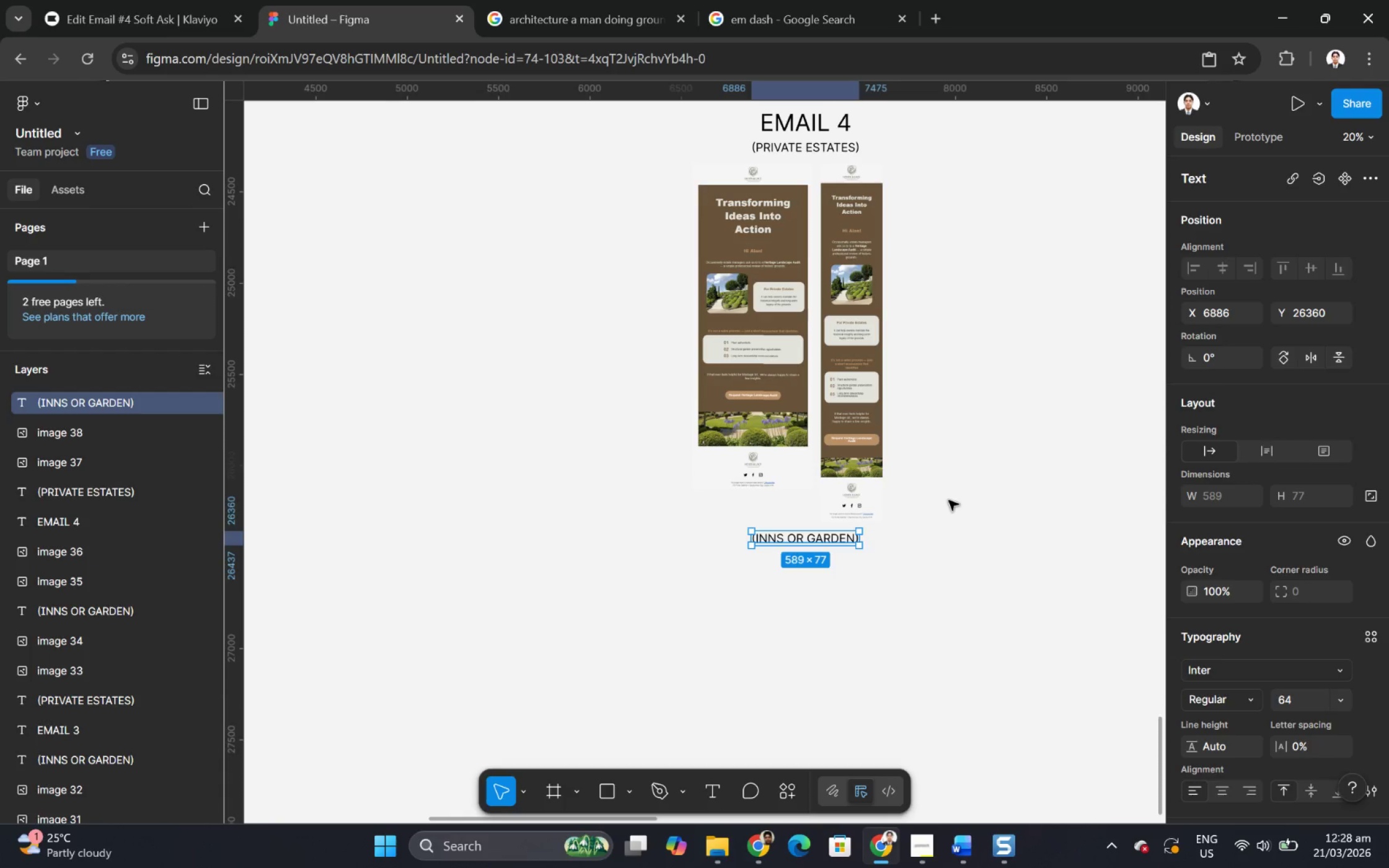 
left_click([948, 500])
 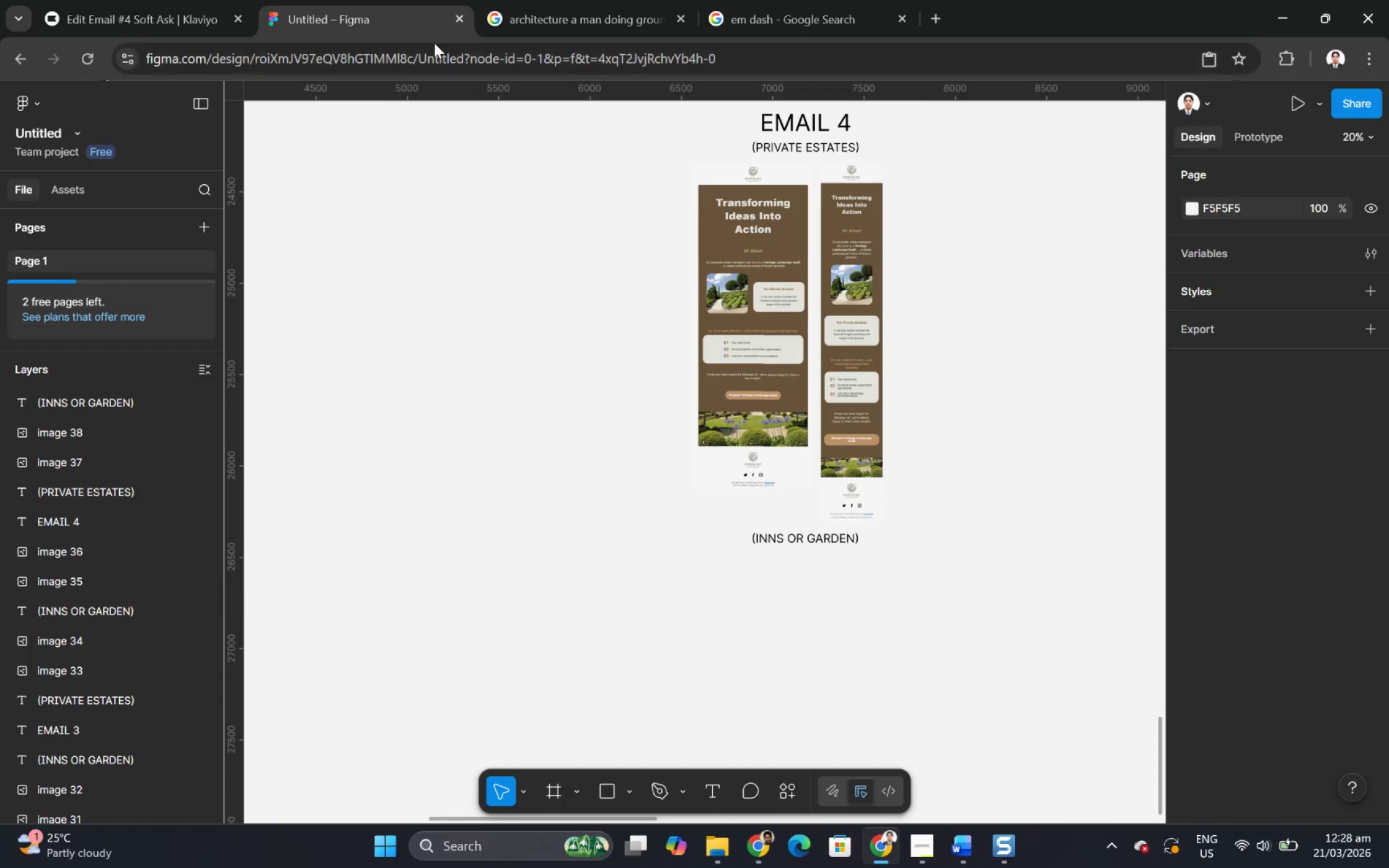 
left_click([159, 22])
 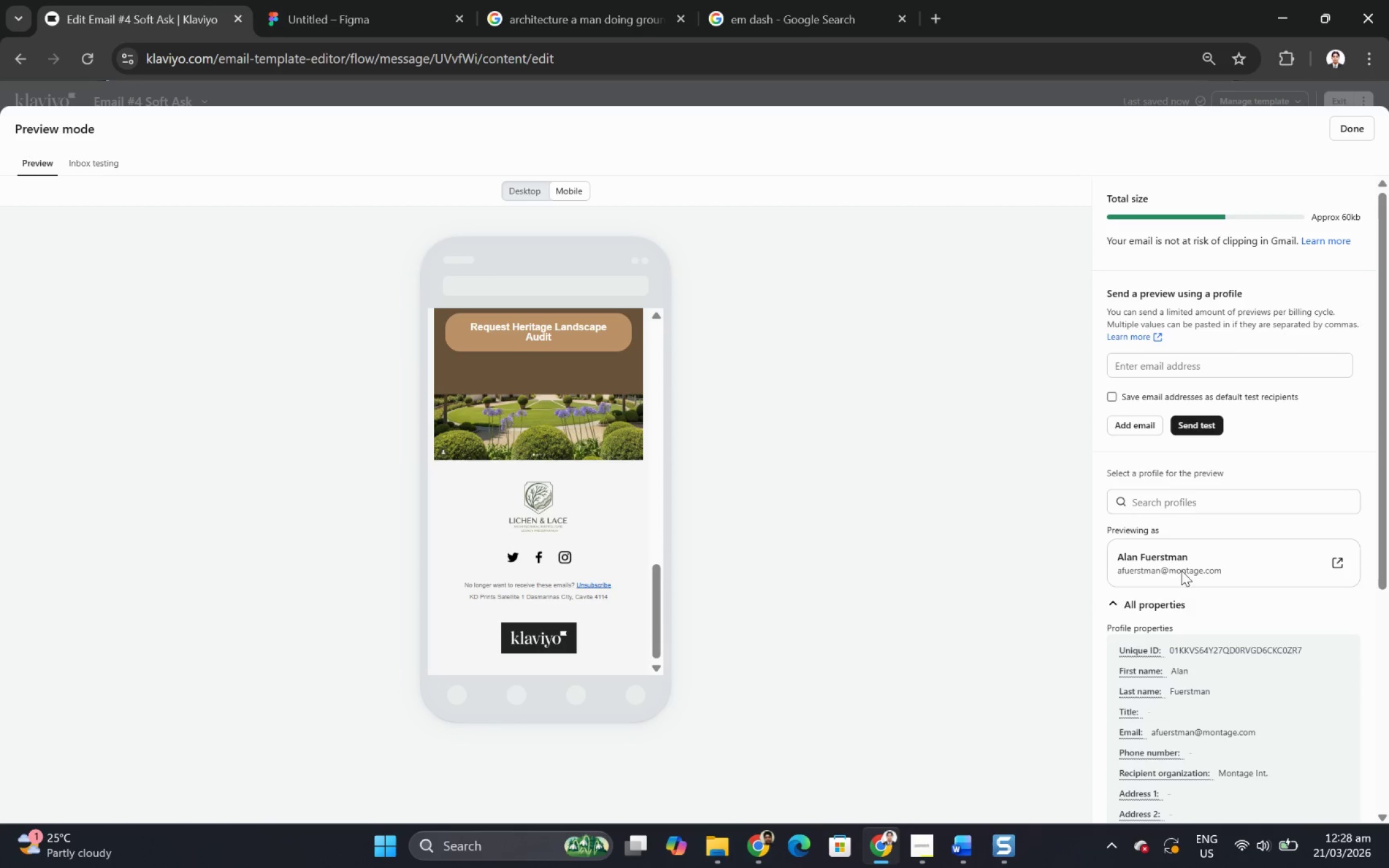 
left_click([1191, 506])
 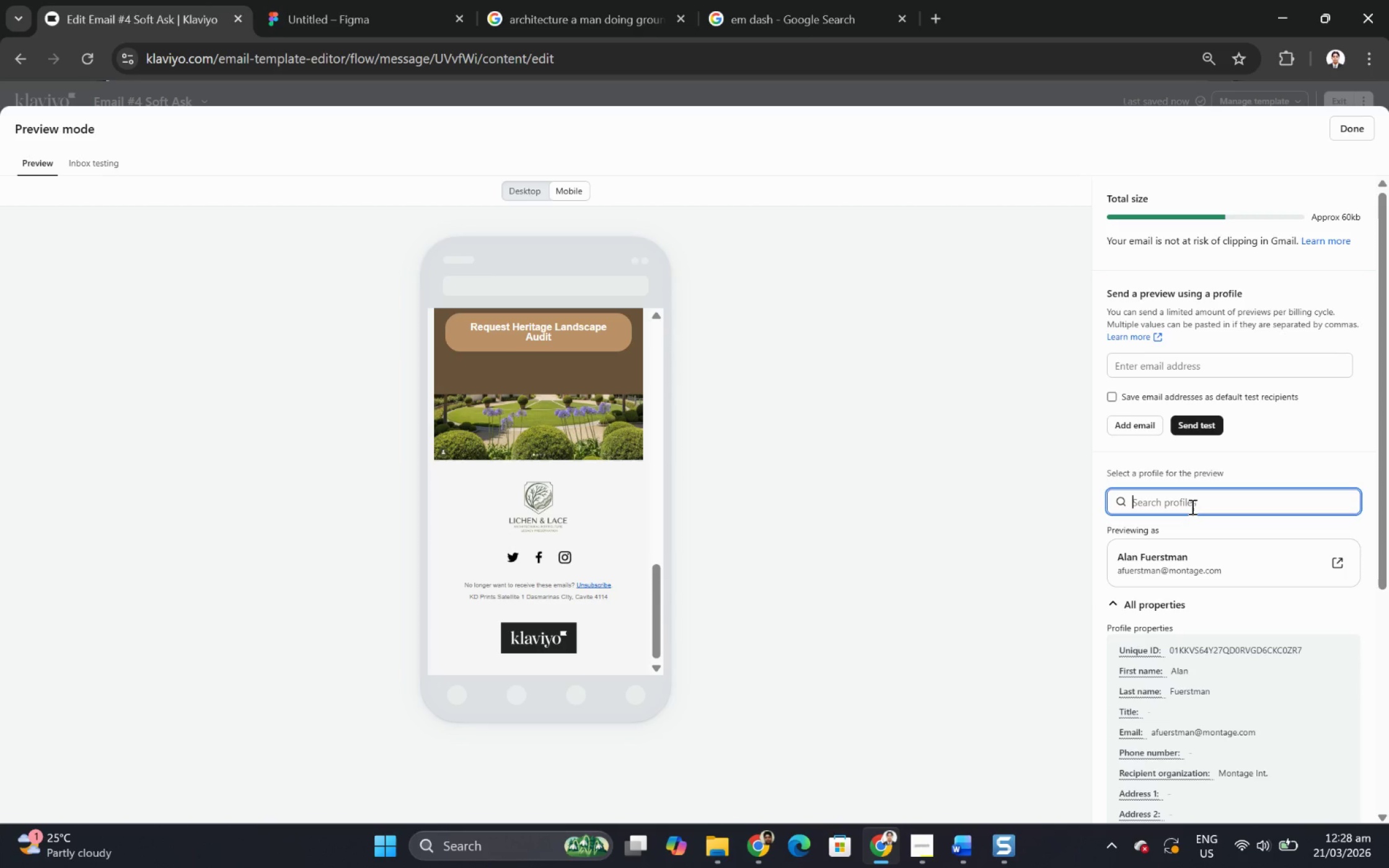 
key(A)
 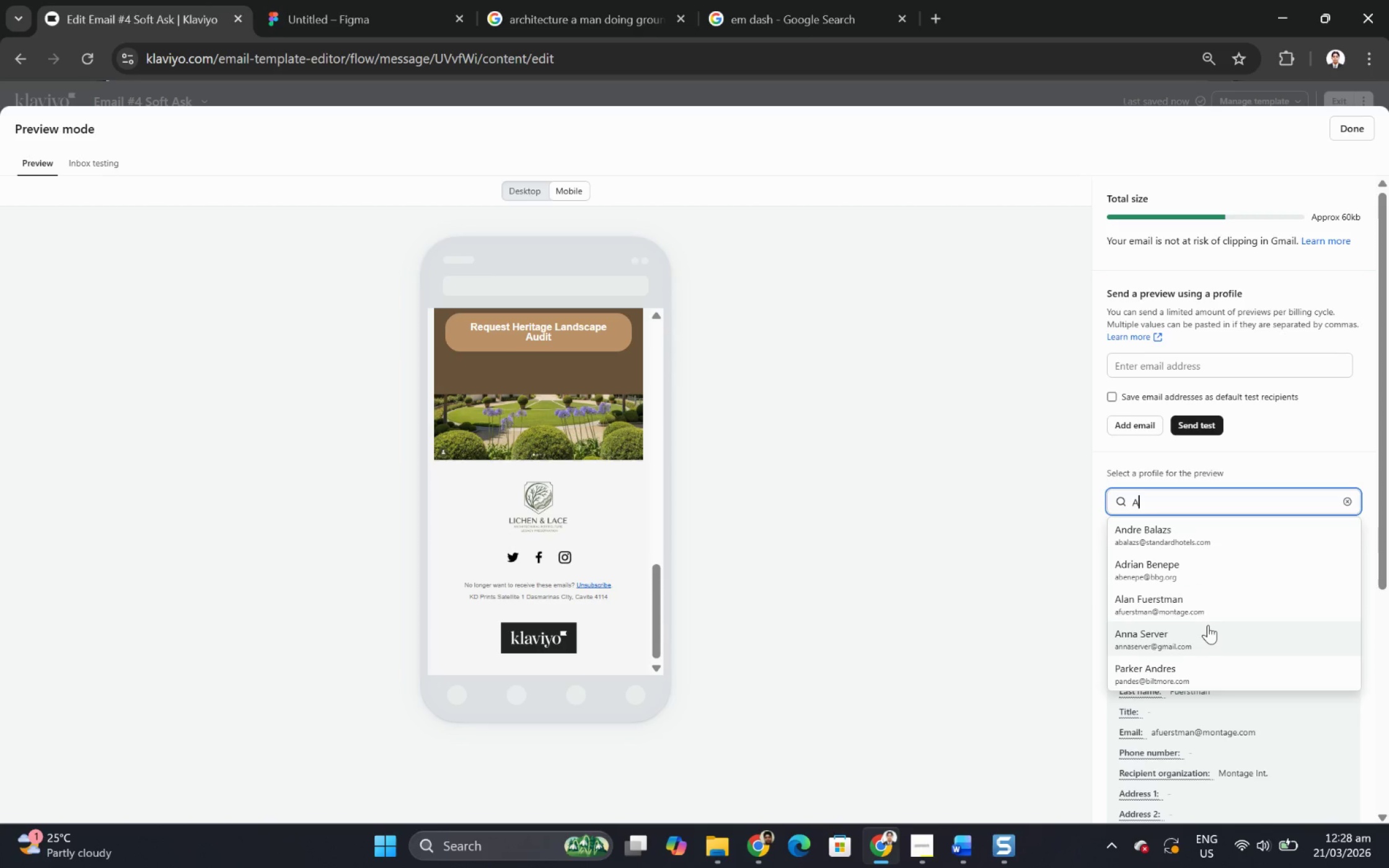 
key(Backspace)
 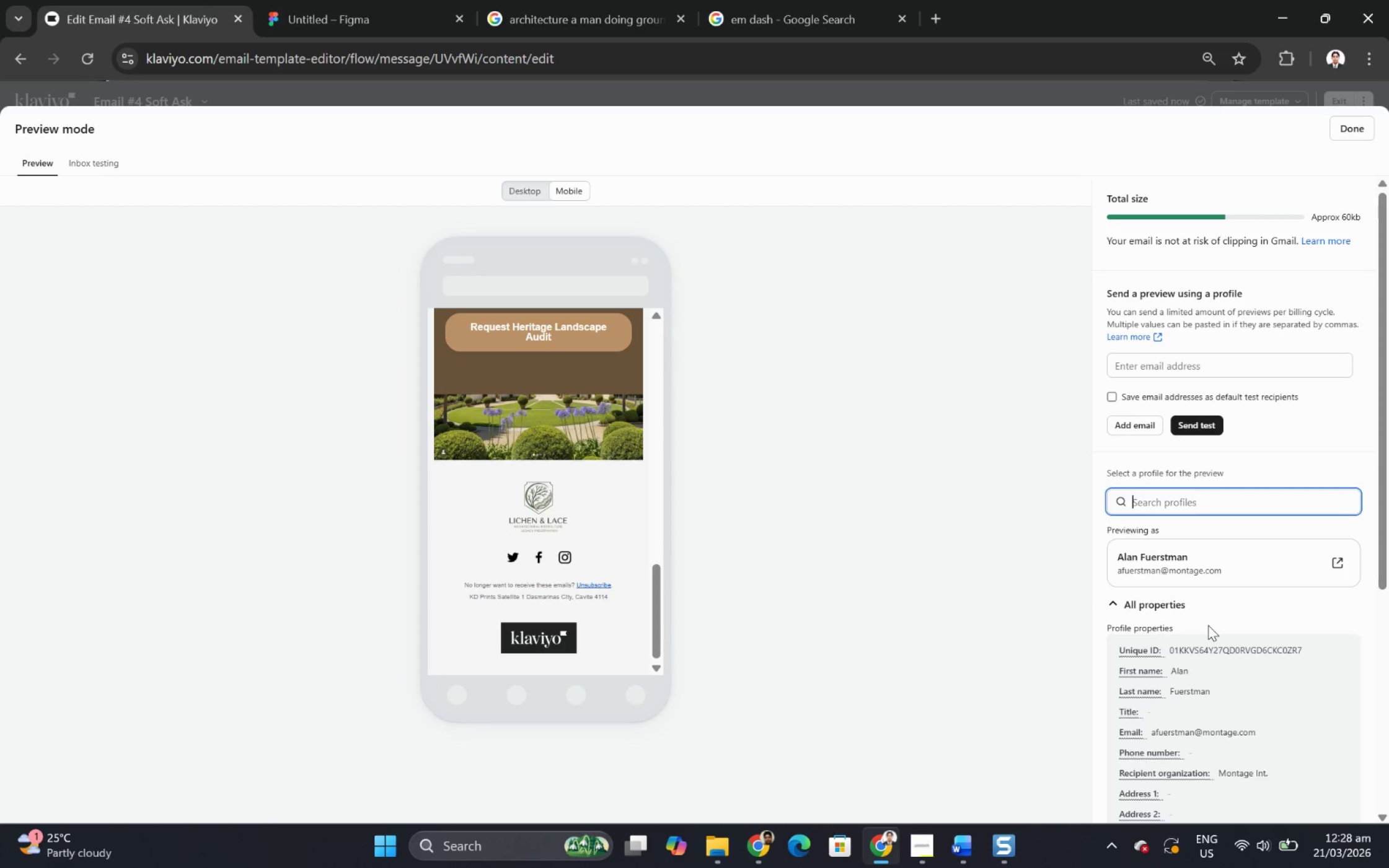 
key(F)
 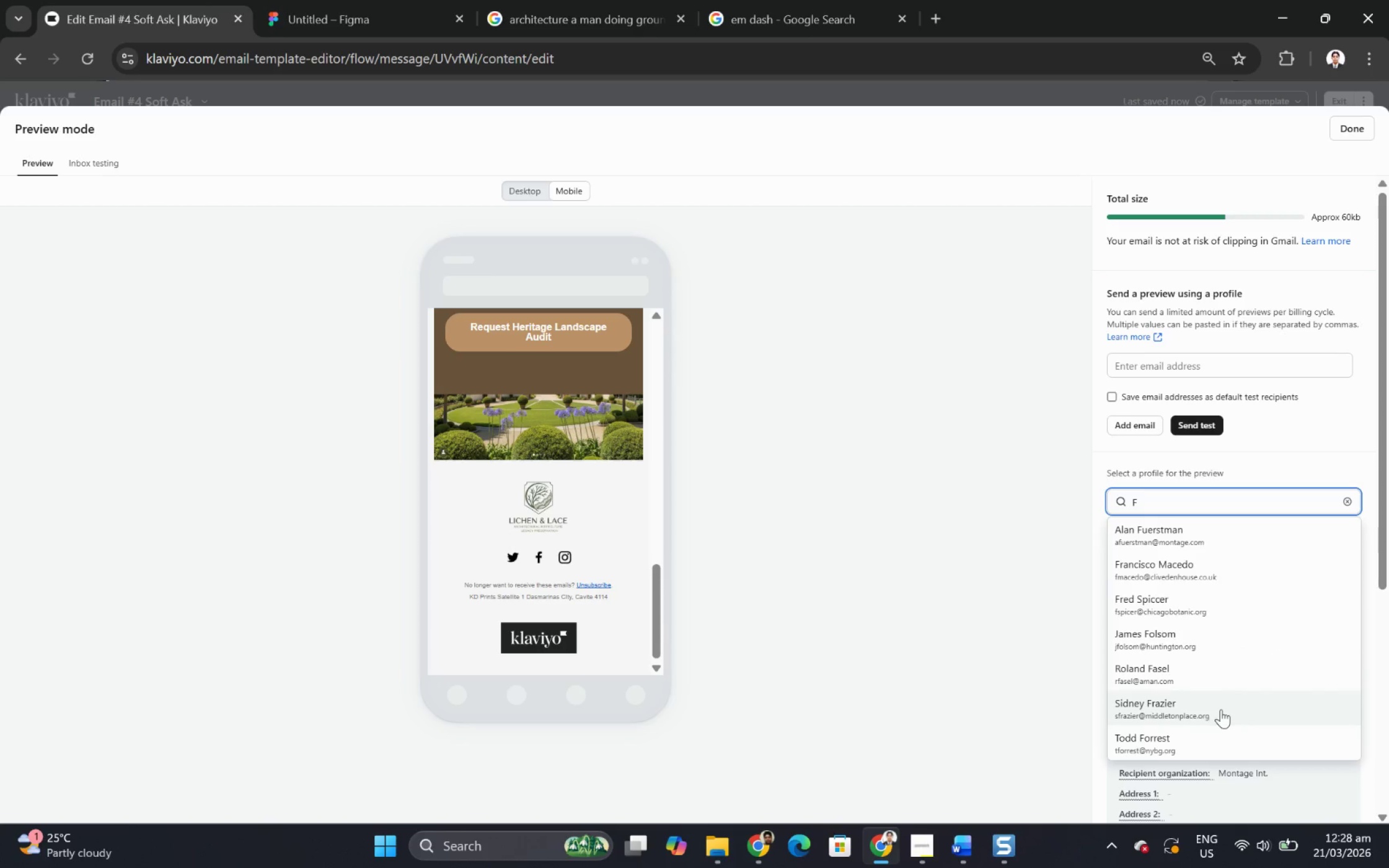 
left_click([1220, 709])
 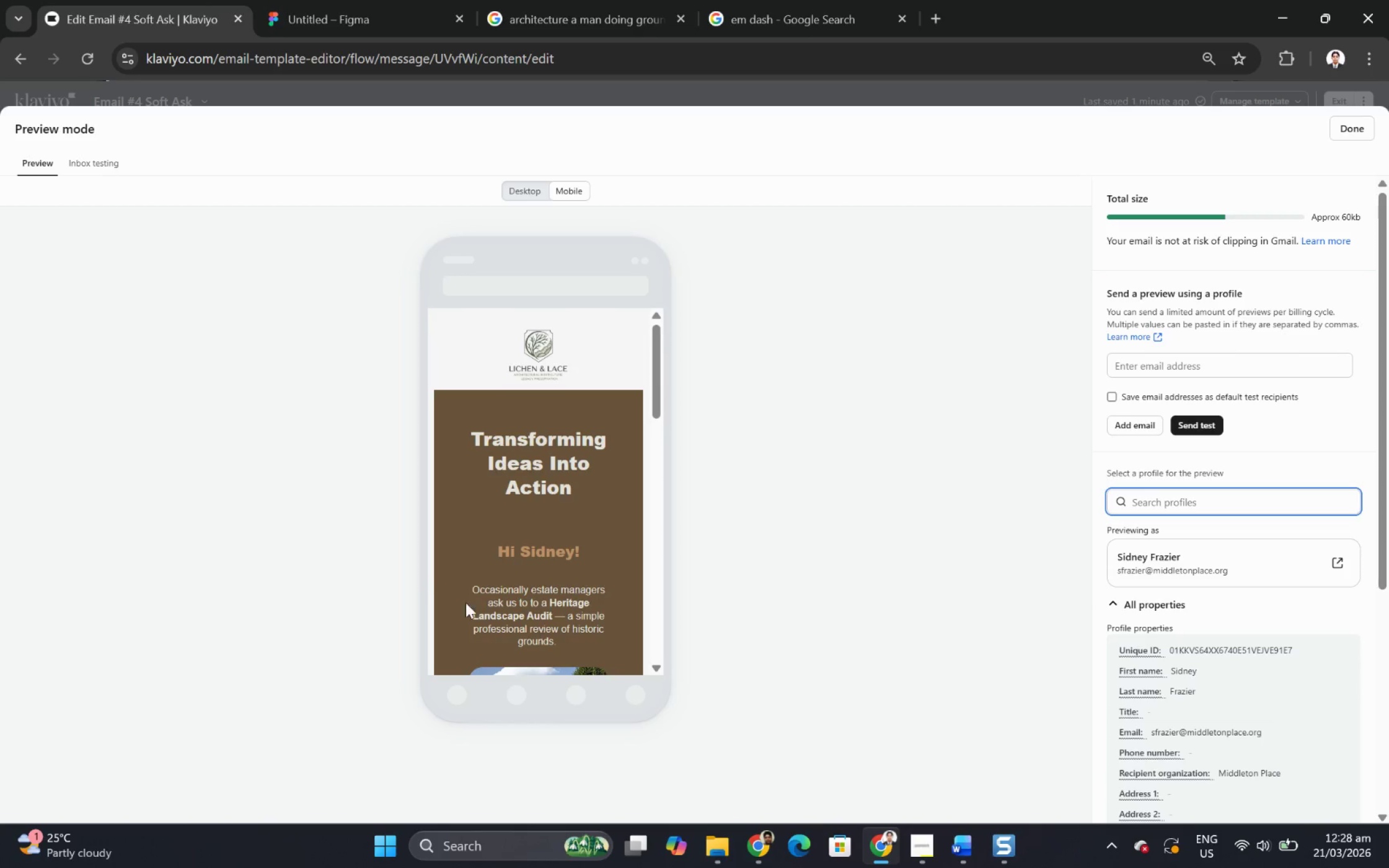 
scroll: coordinate [532, 515], scroll_direction: down, amount: 2.0
 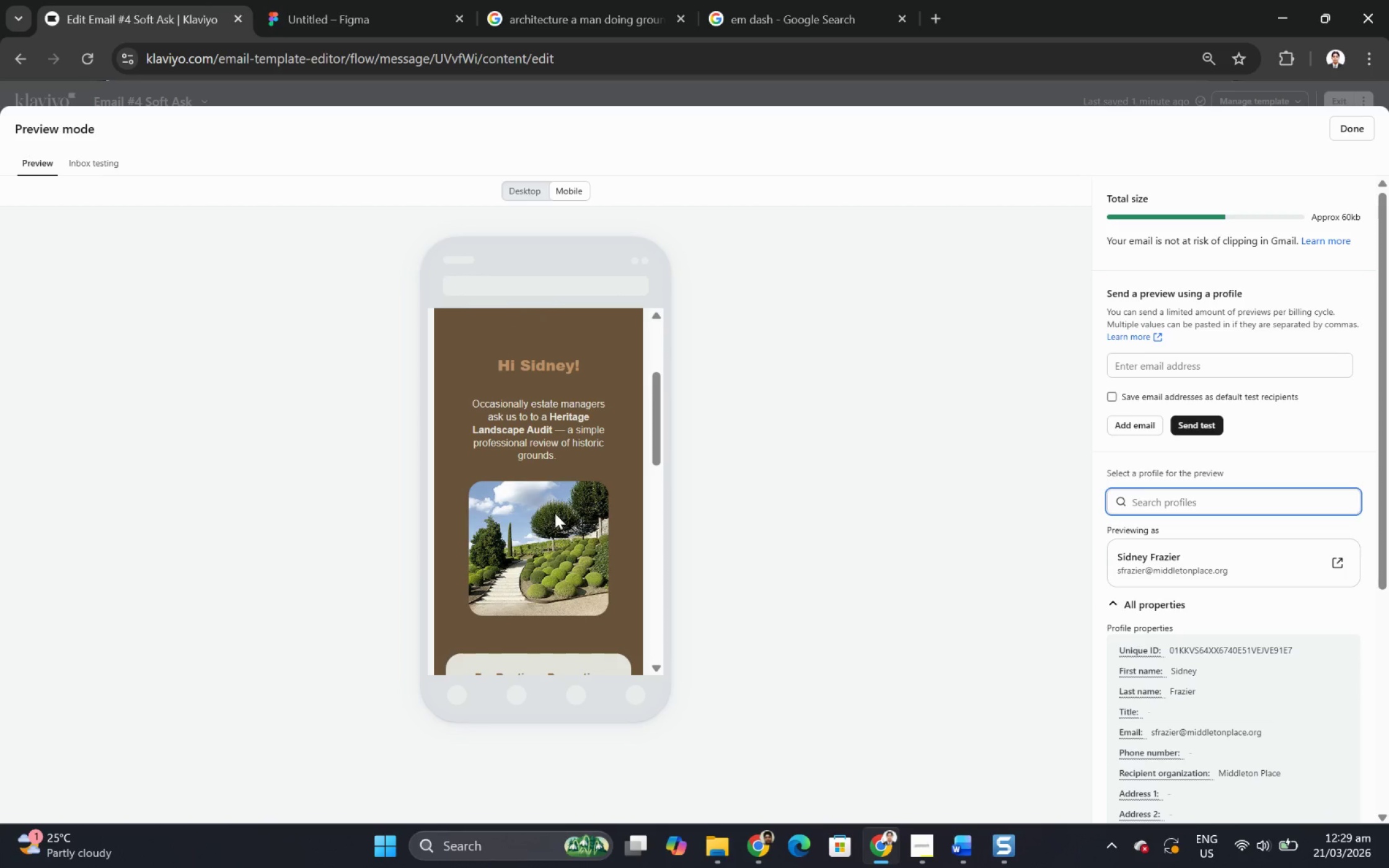 
scroll: coordinate [567, 511], scroll_direction: up, amount: 4.0
 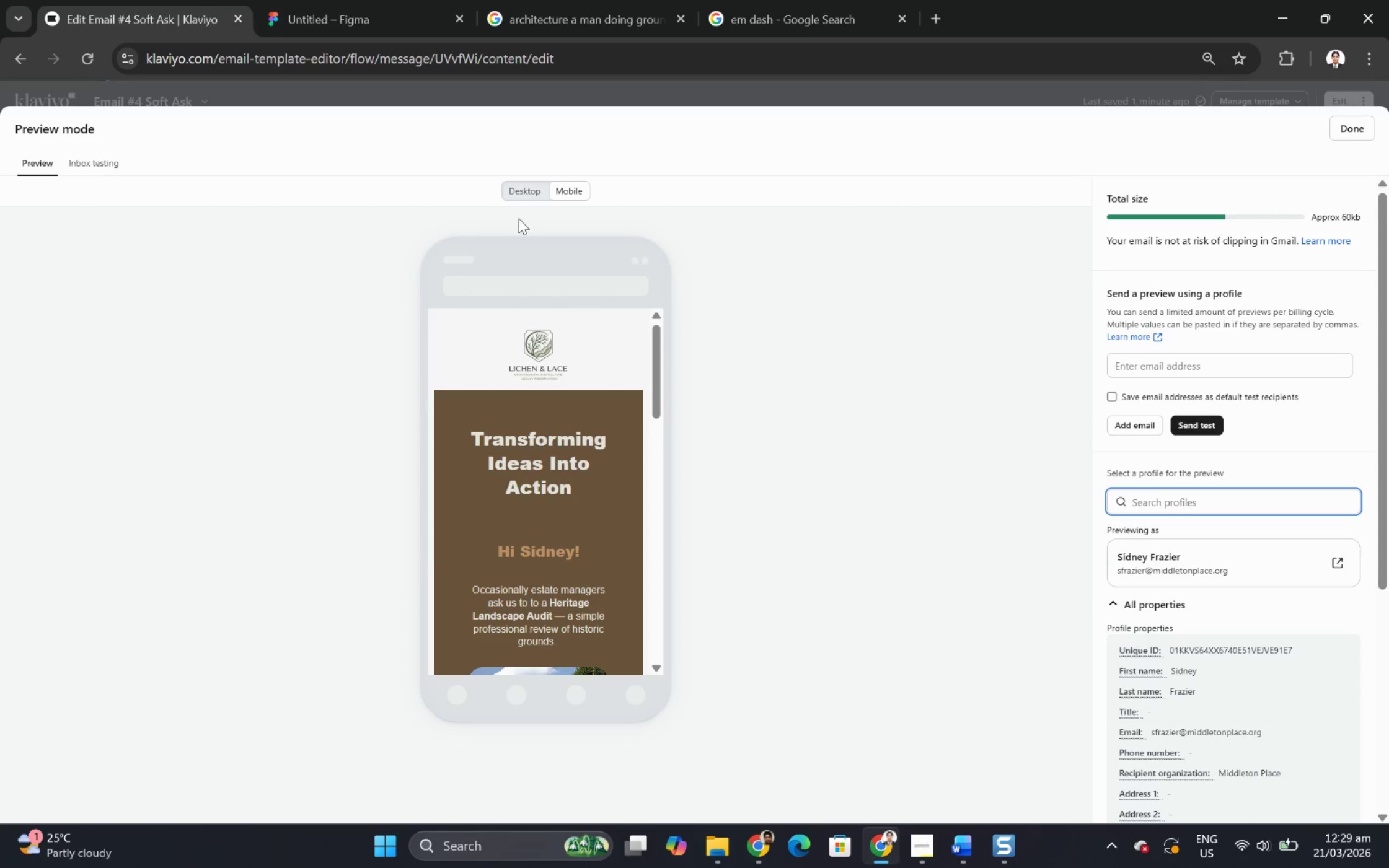 
left_click([527, 192])
 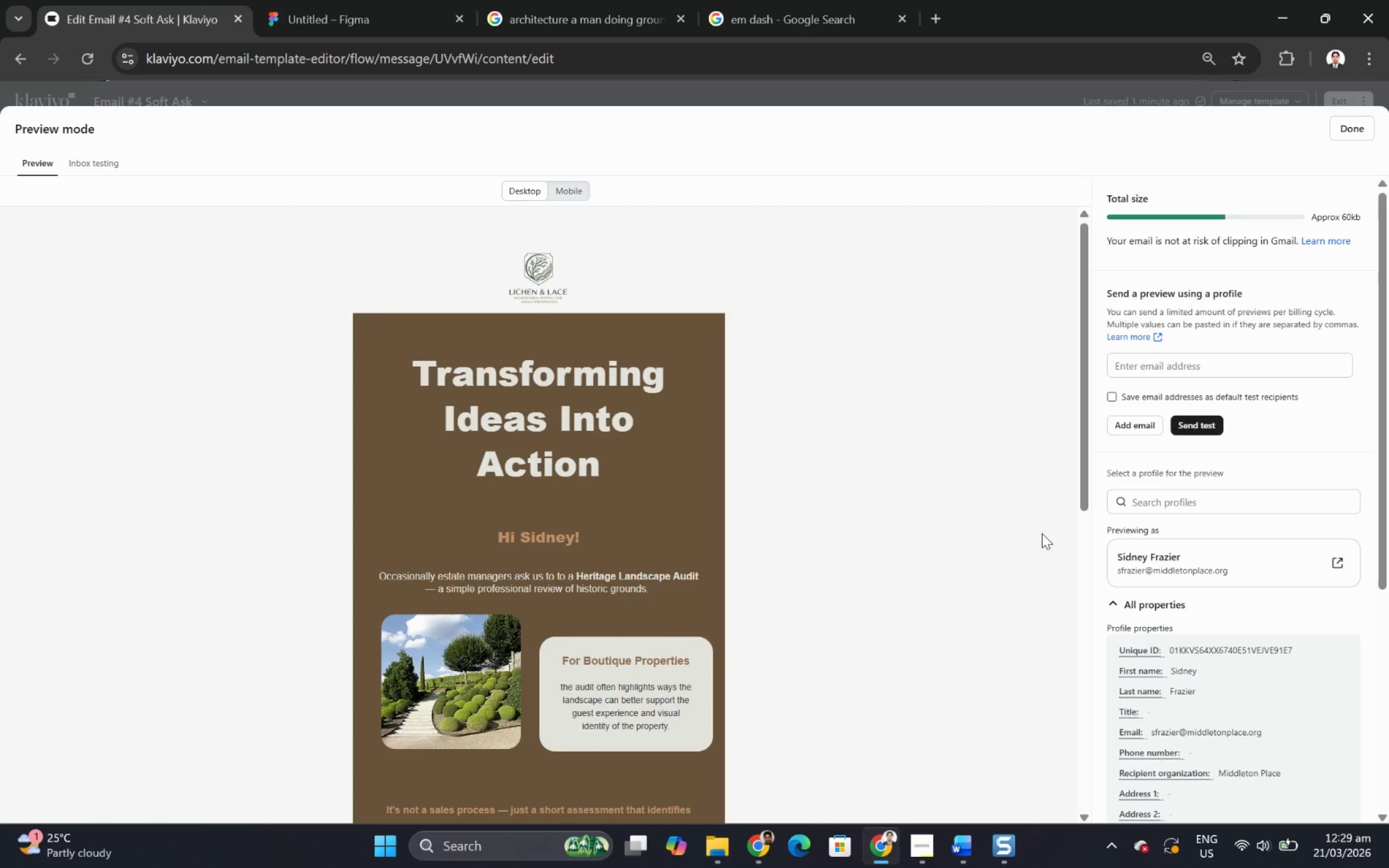 
key(F12)
 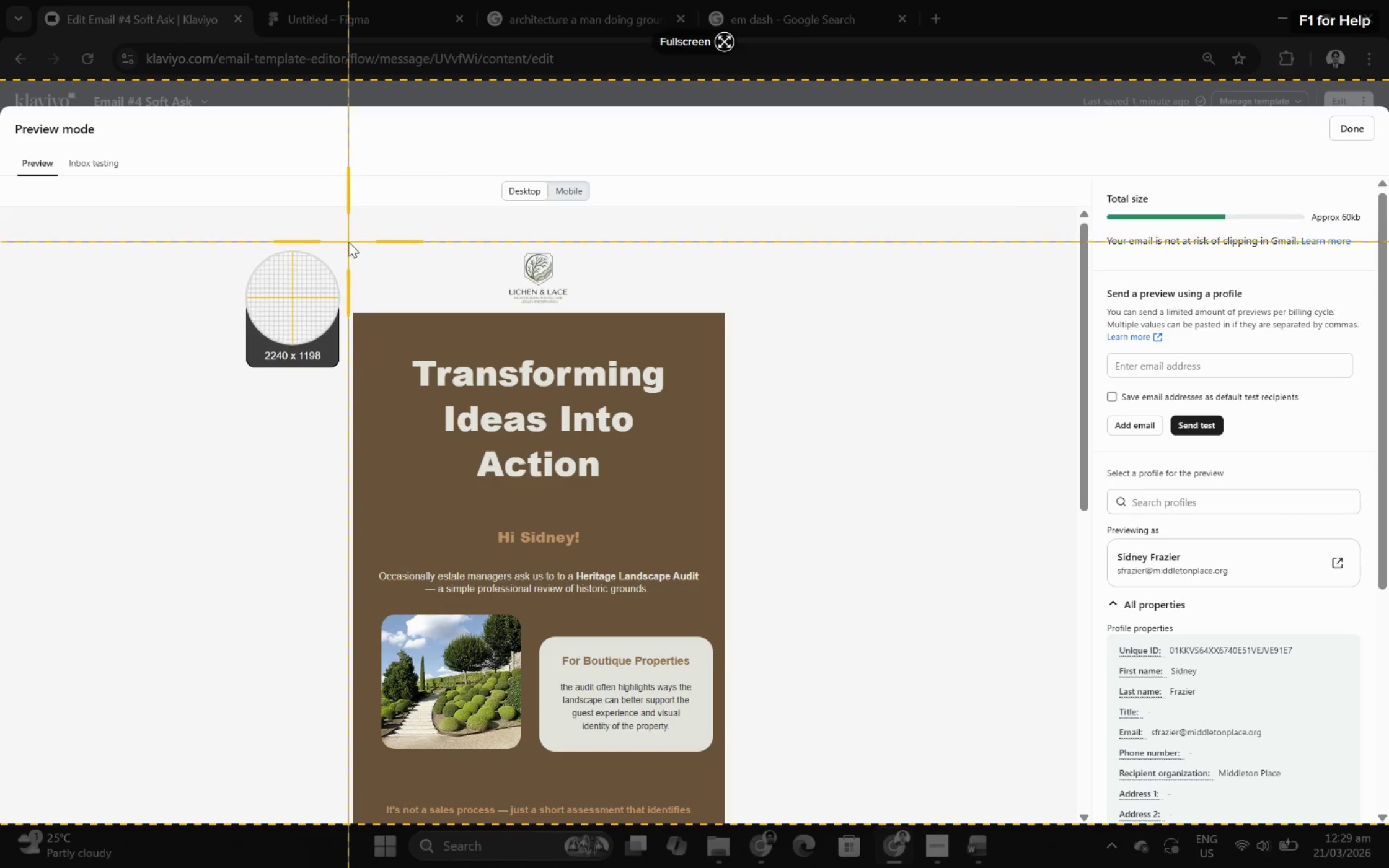 
left_click_drag(start_coordinate=[347, 242], to_coordinate=[734, 760])
 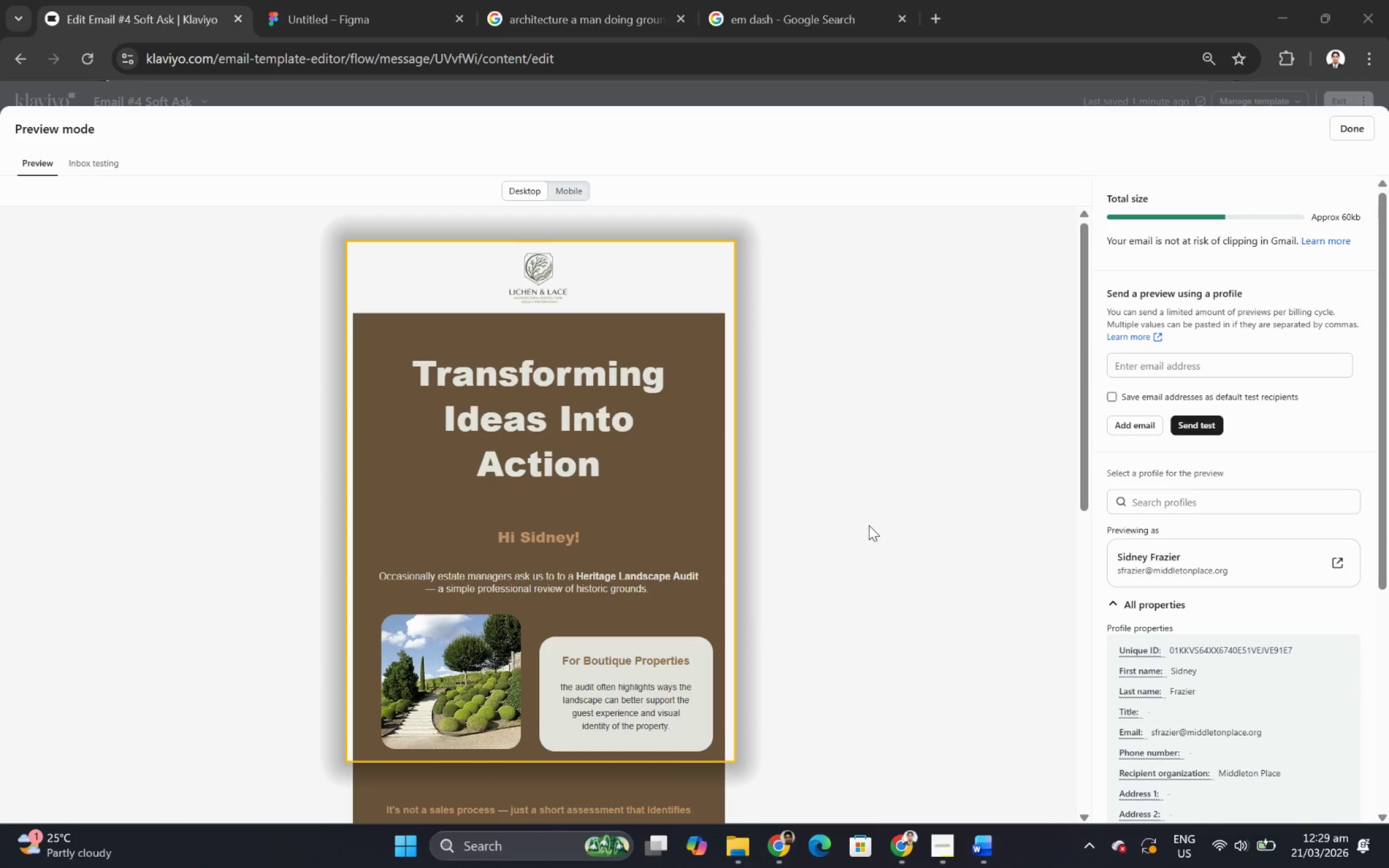 
scroll: coordinate [870, 541], scroll_direction: down, amount: 2.0
 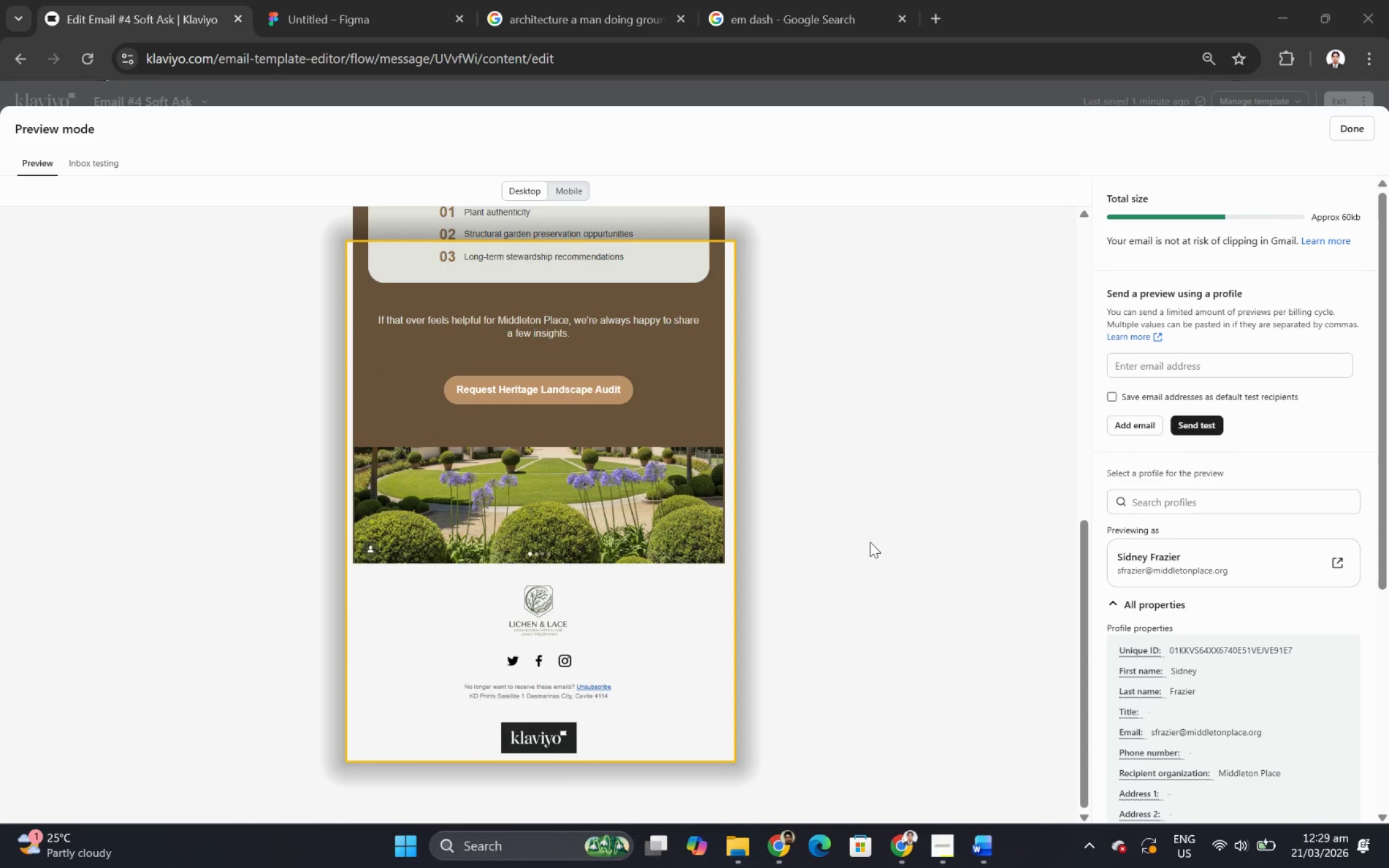 
left_click([338, 200])
 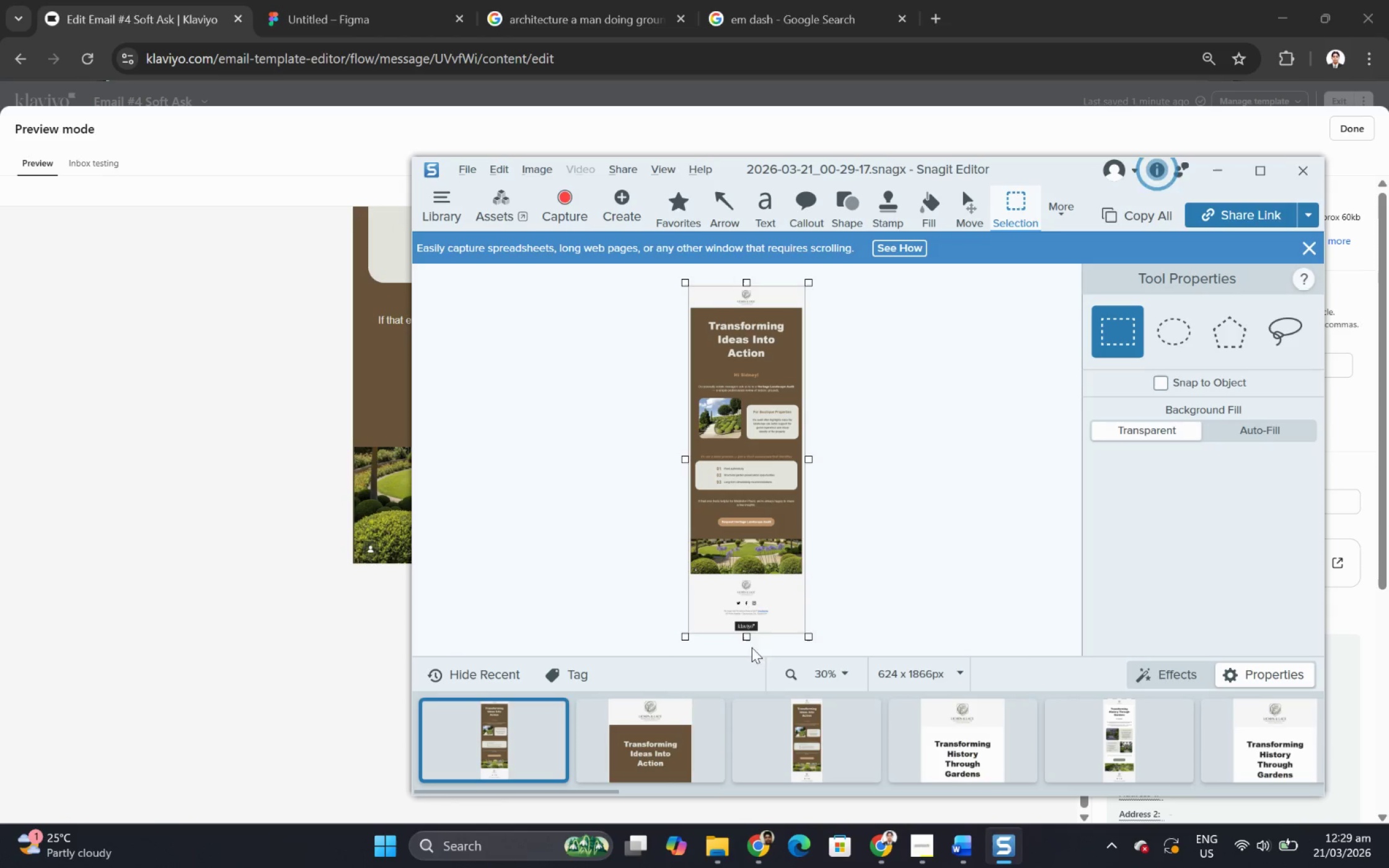 
left_click_drag(start_coordinate=[747, 636], to_coordinate=[752, 622])
 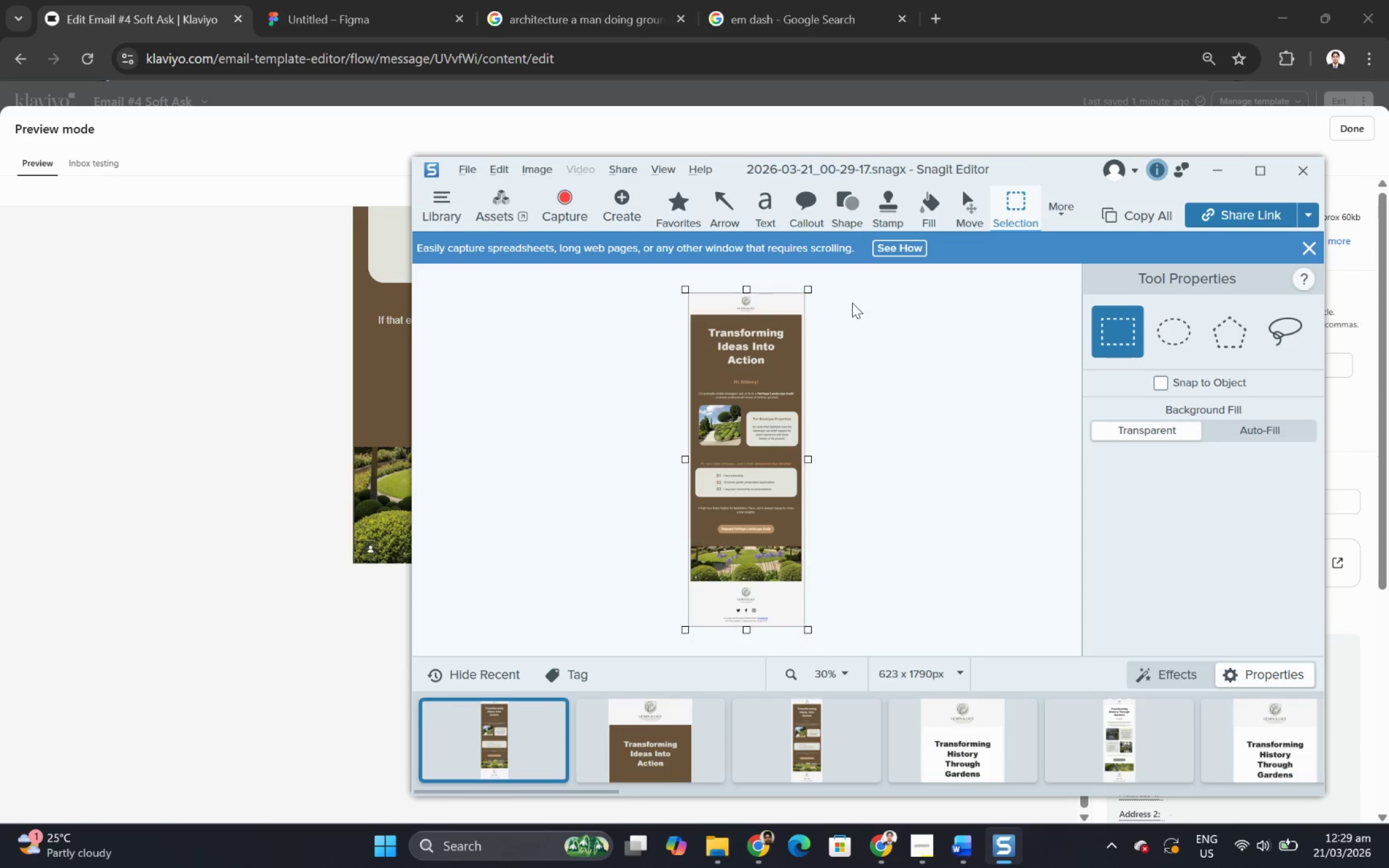 
key(Control+C)
 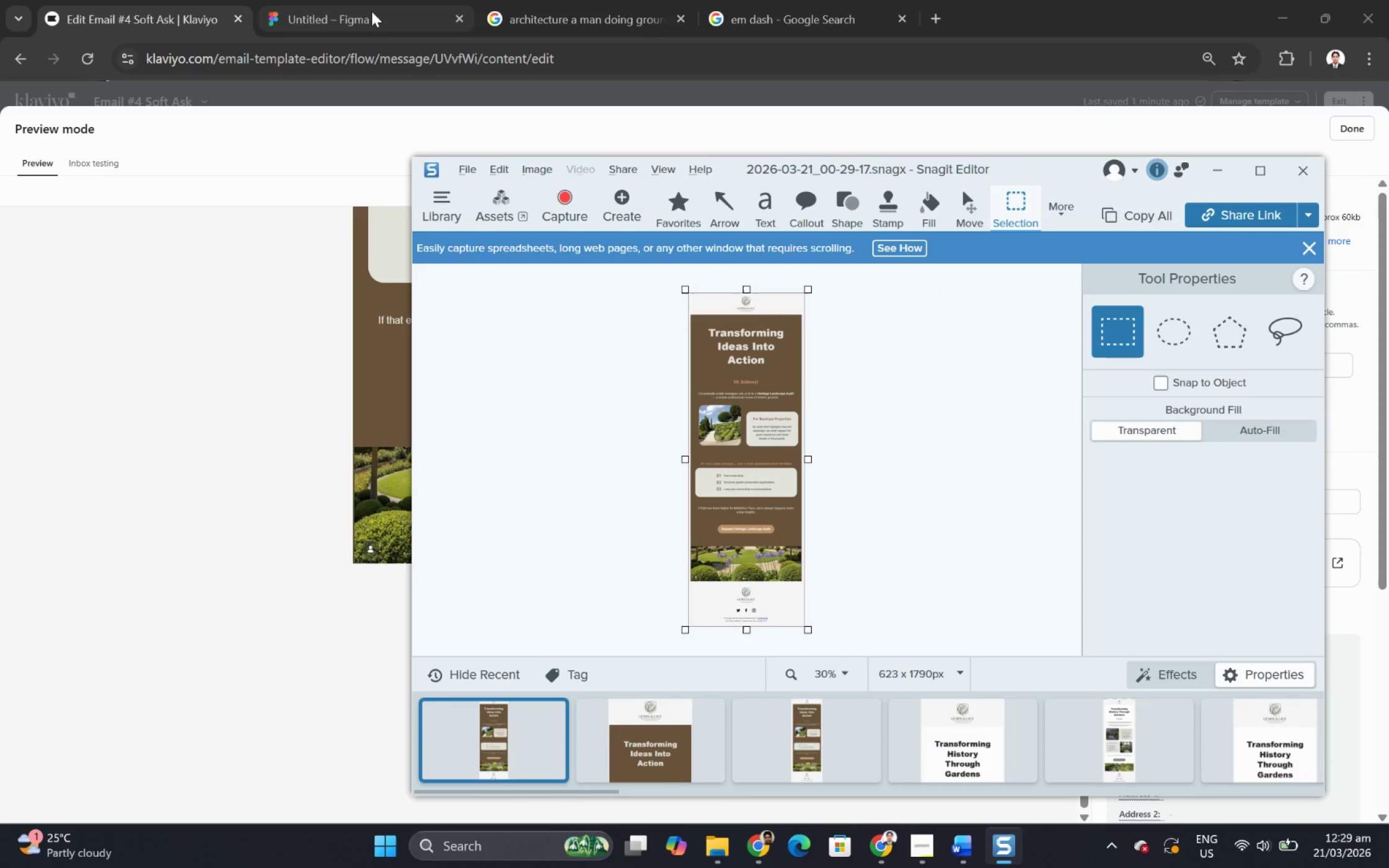 
left_click([353, 2])
 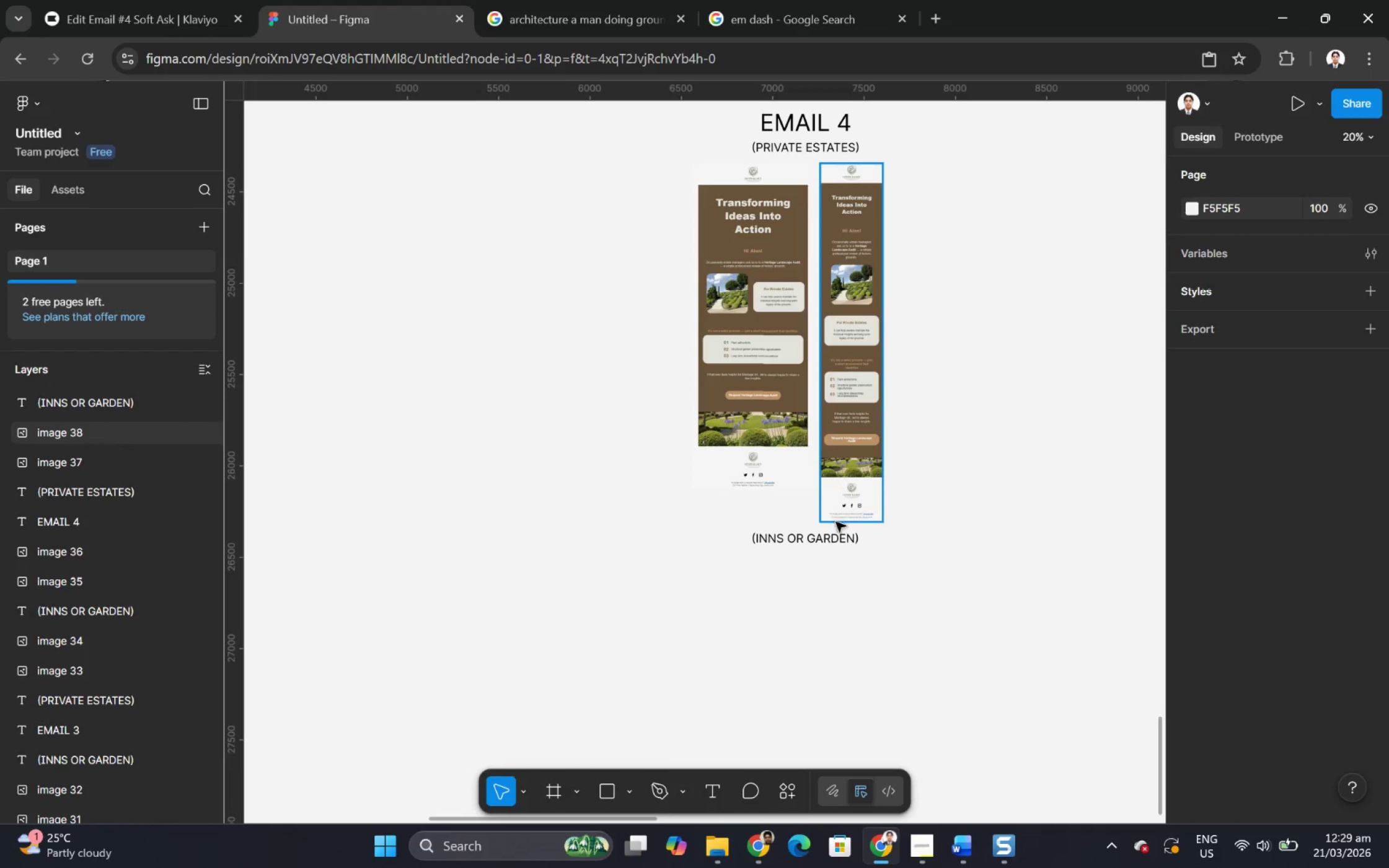 
left_click([817, 590])
 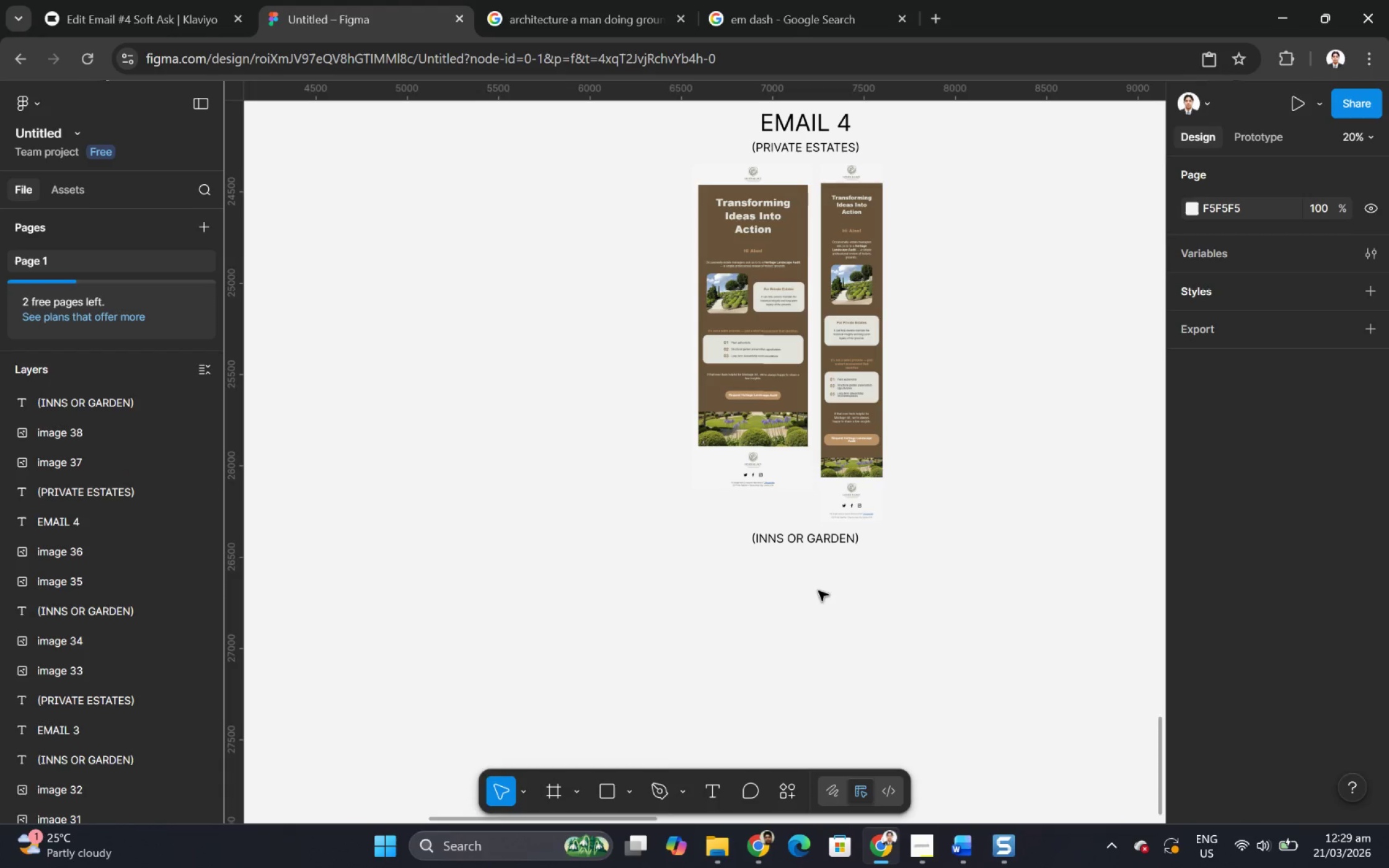 
key(Control+V)
 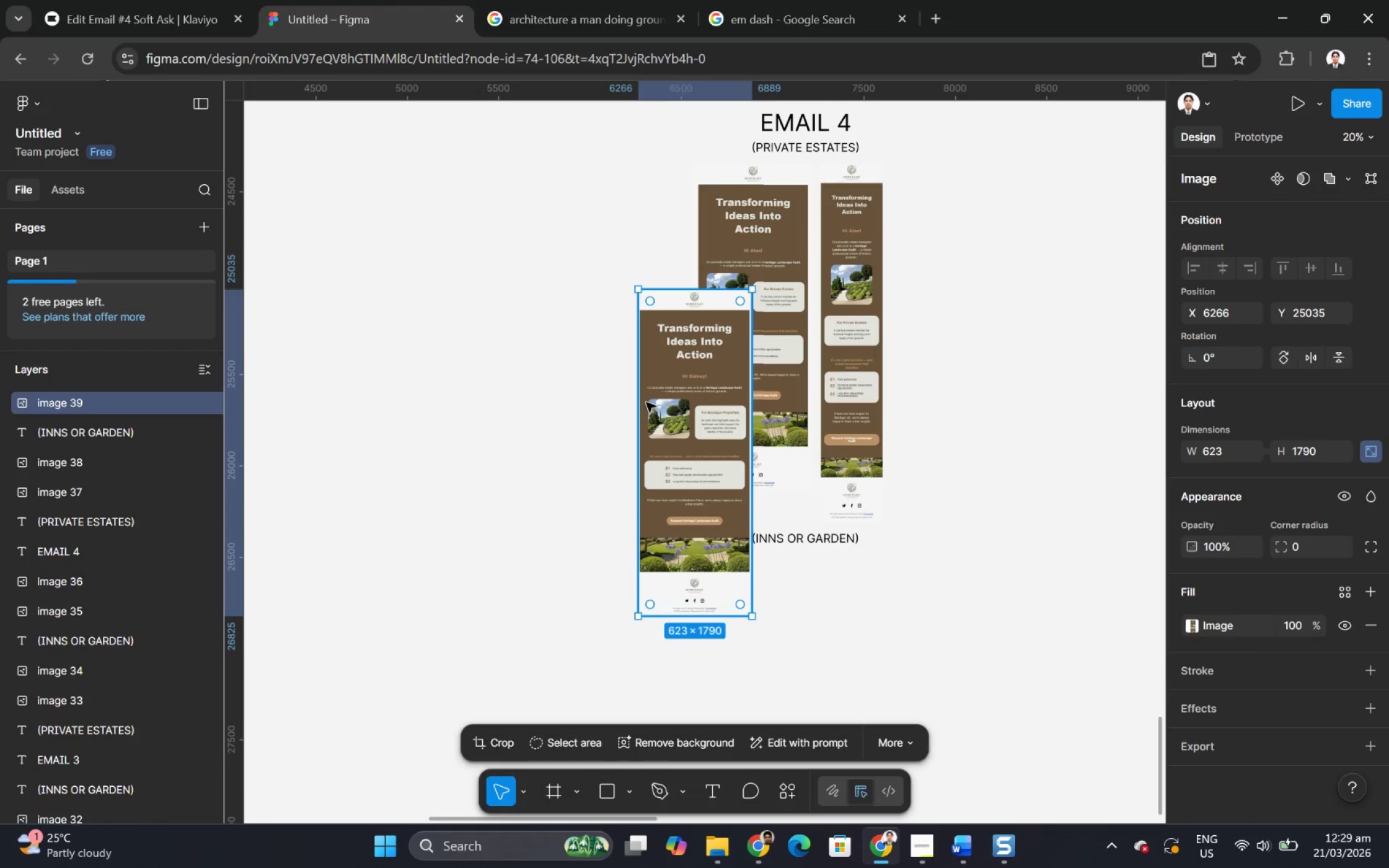 
left_click_drag(start_coordinate=[679, 394], to_coordinate=[741, 661])
 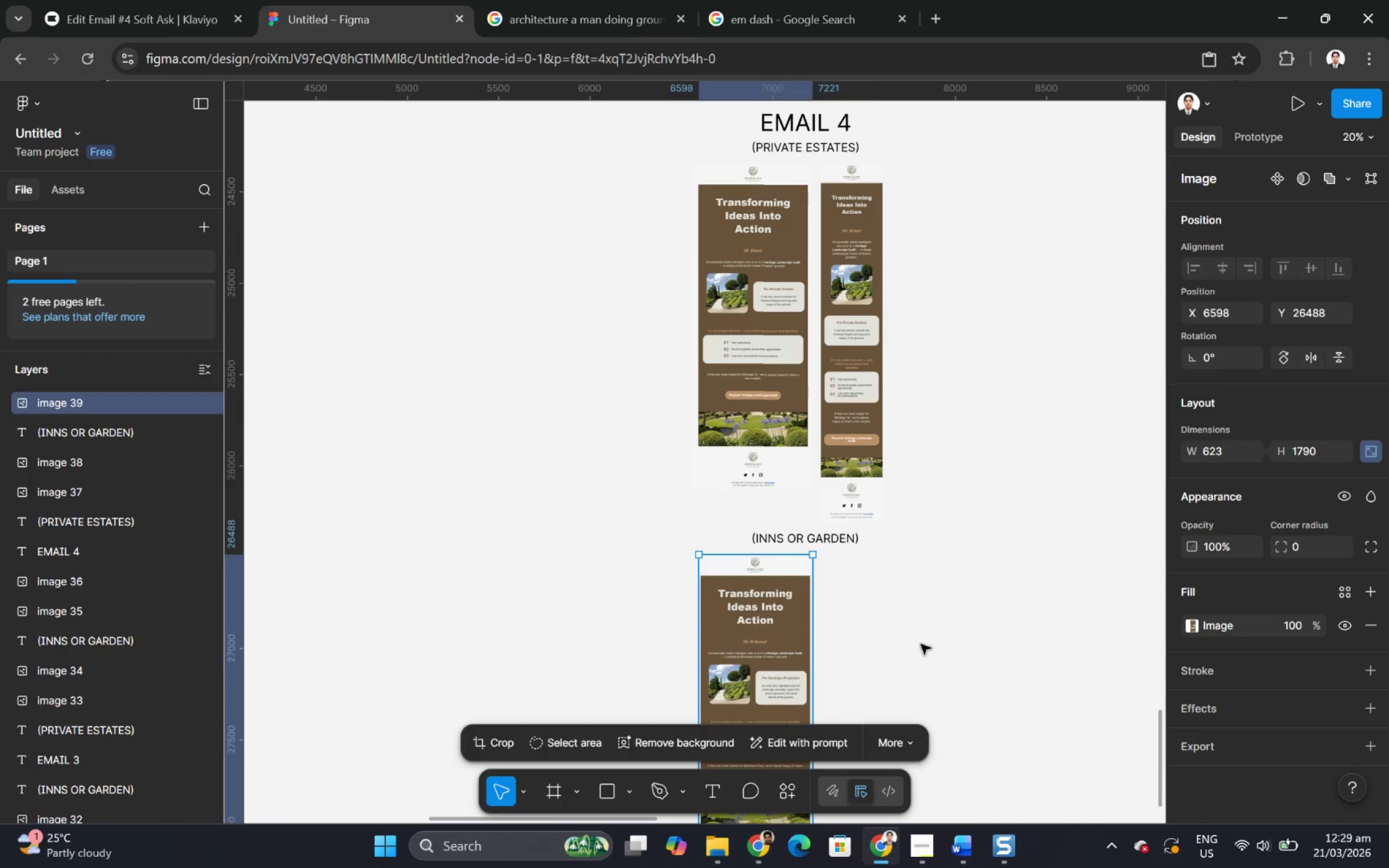 
left_click([920, 644])
 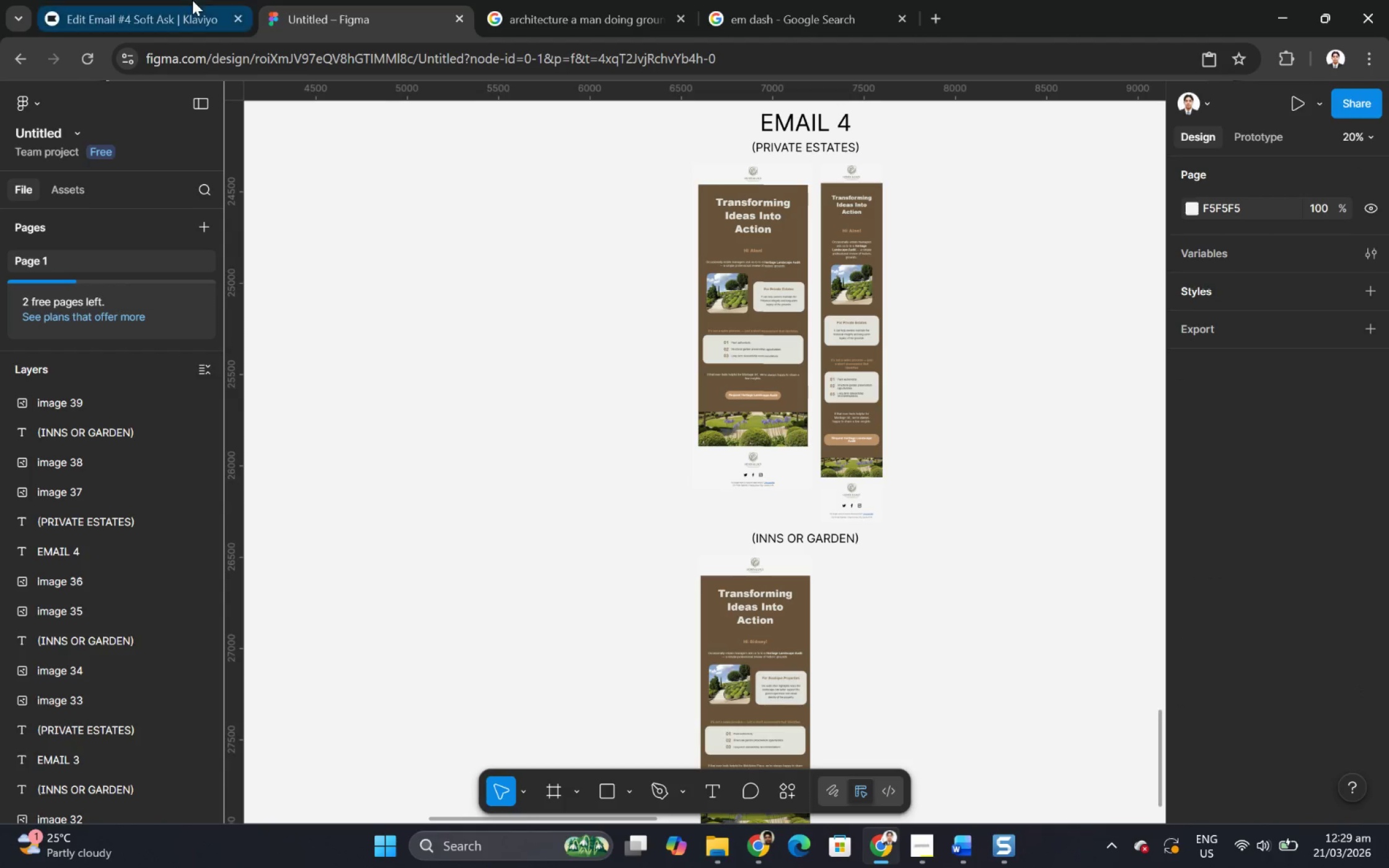 
left_click([180, 7])
 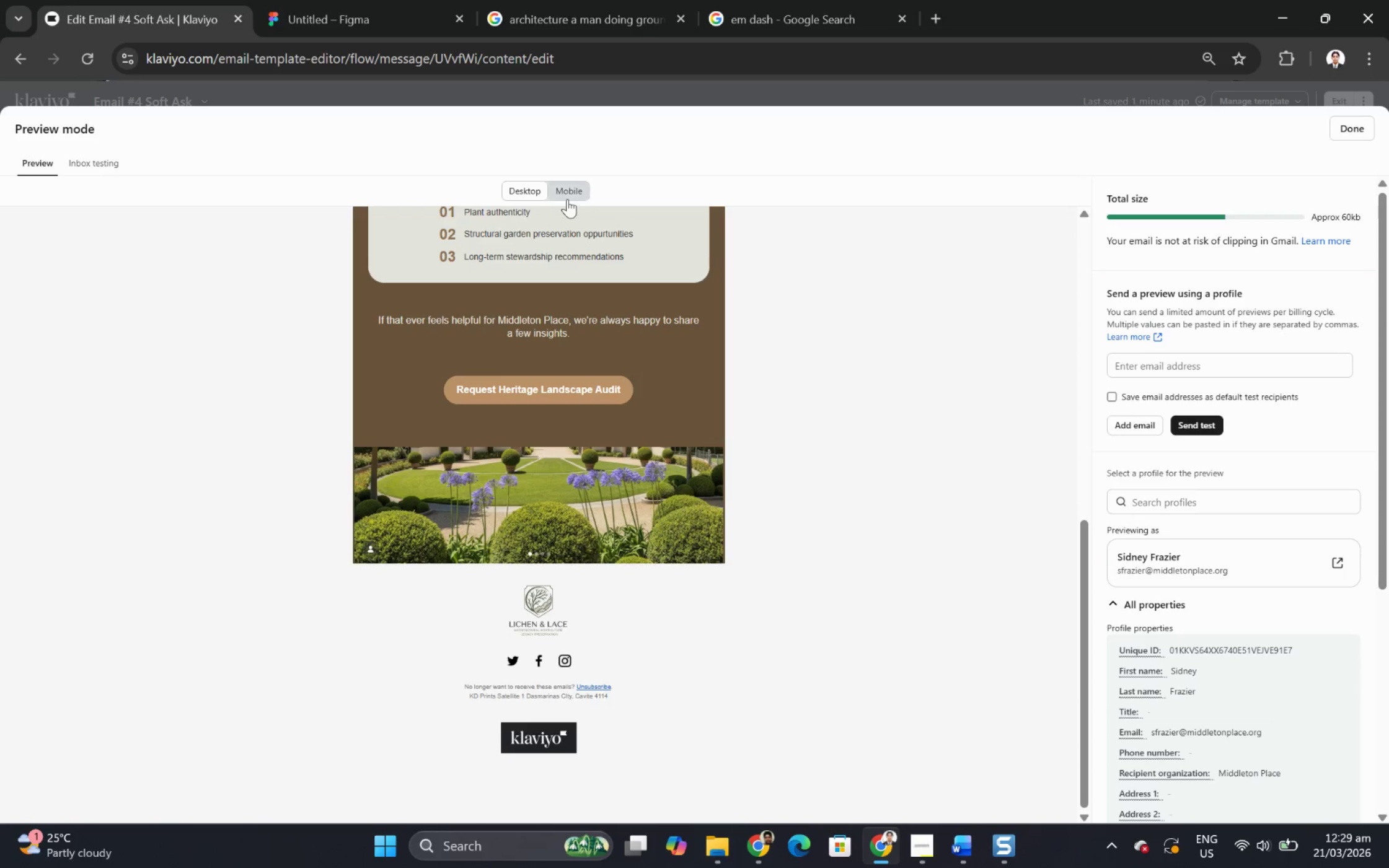 
left_click([567, 193])
 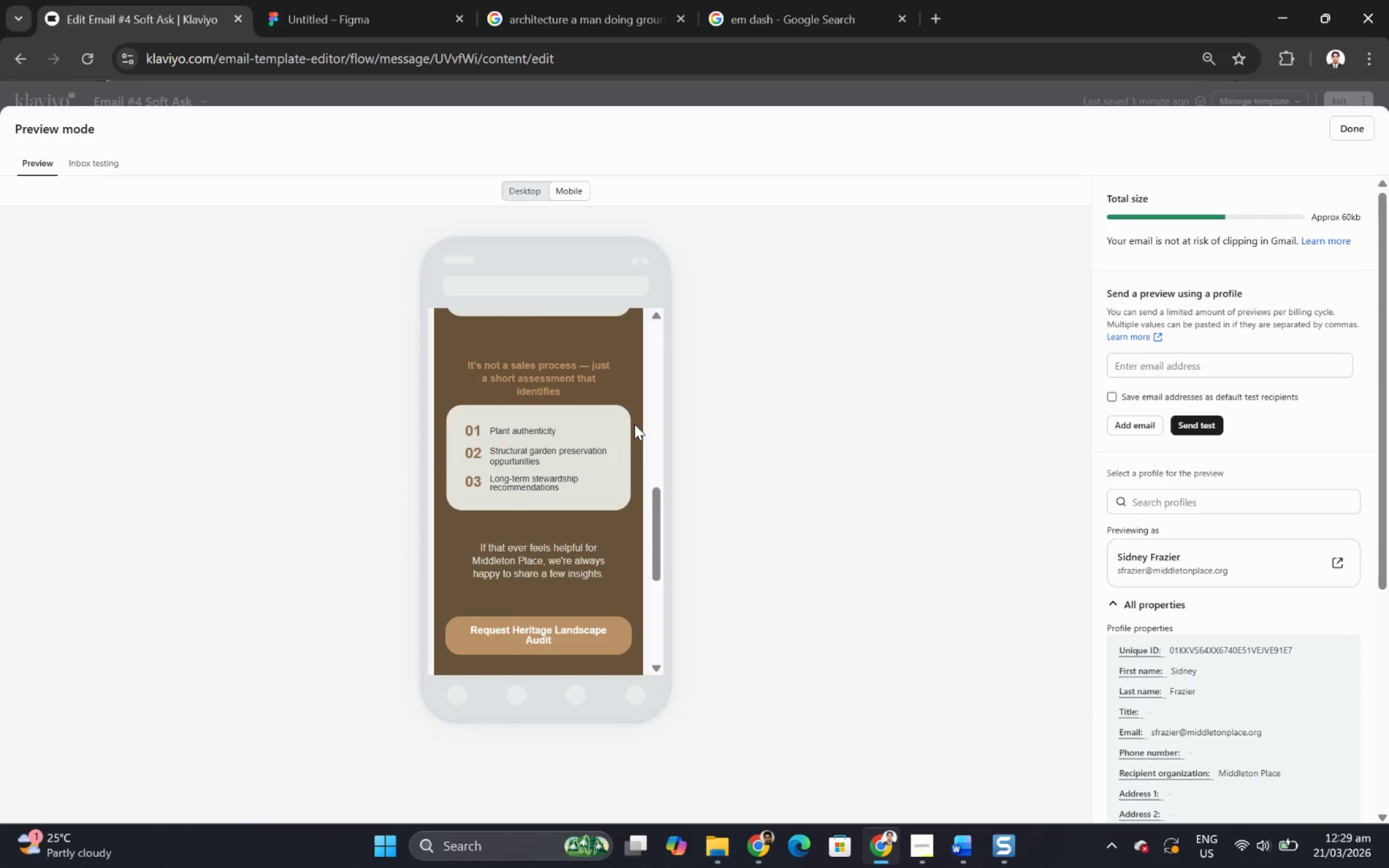 
scroll: coordinate [658, 429], scroll_direction: up, amount: 12.0
 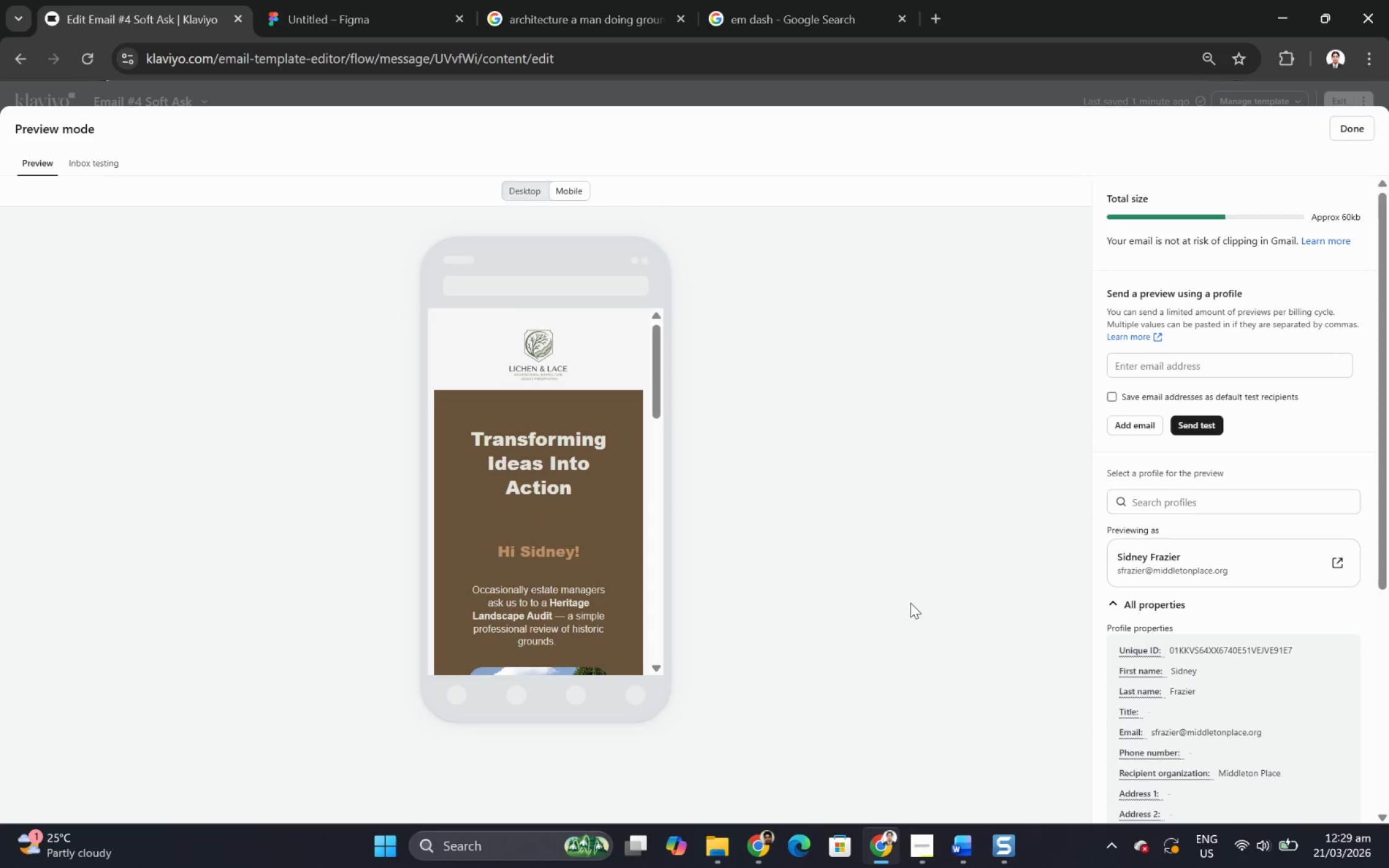 
key(F12)
 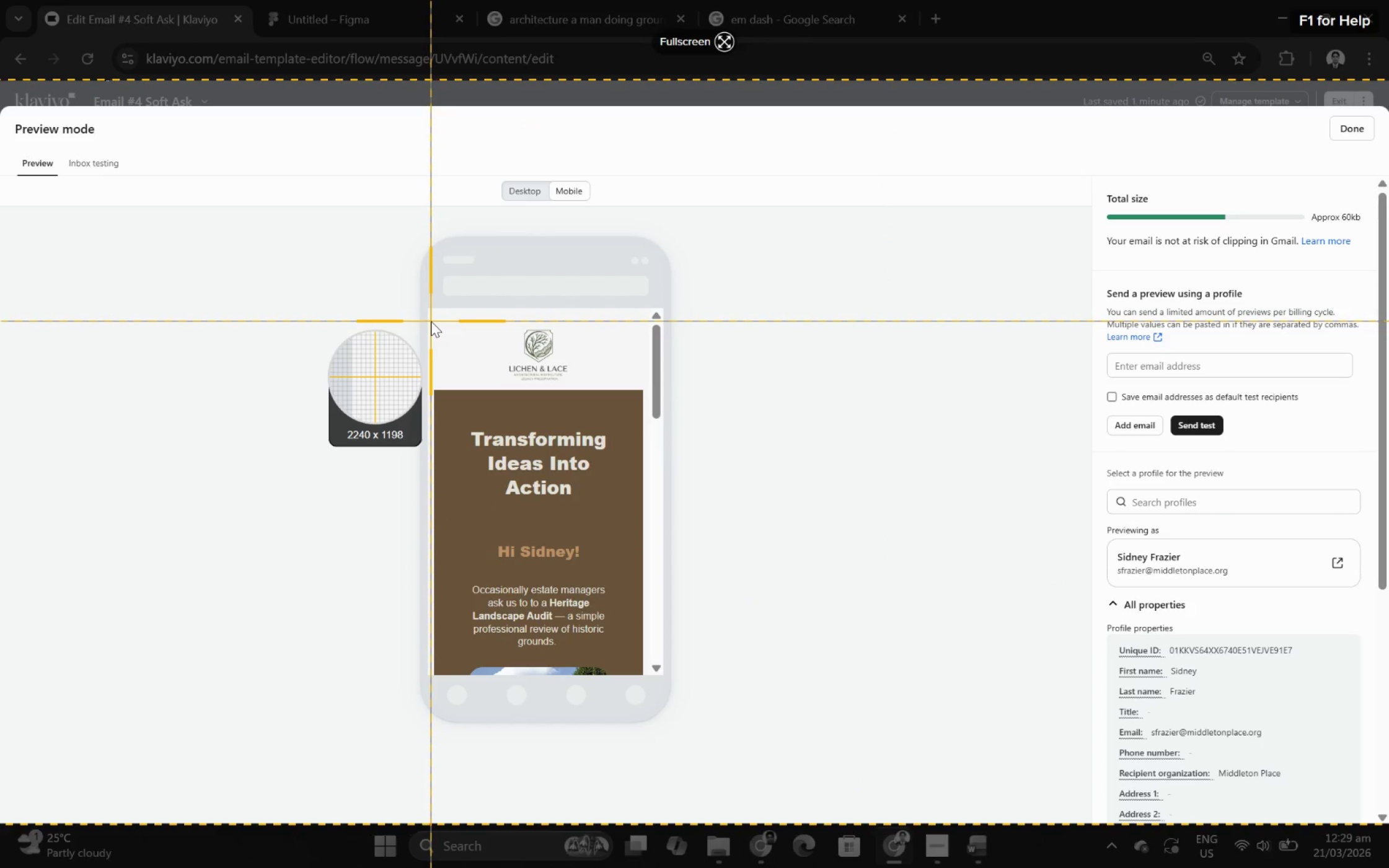 
left_click_drag(start_coordinate=[430, 321], to_coordinate=[647, 659])
 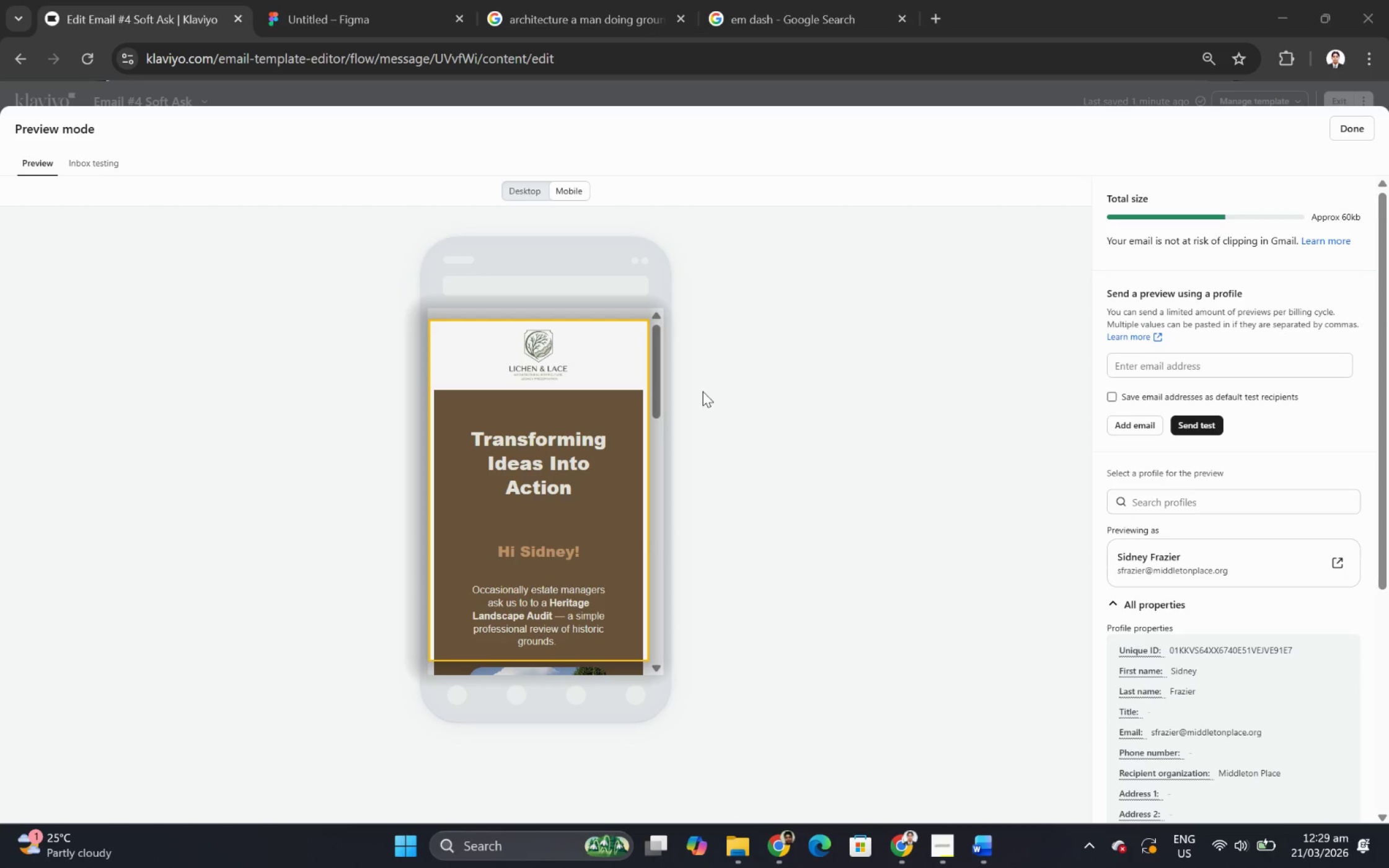 
scroll: coordinate [660, 390], scroll_direction: down, amount: 3.0
 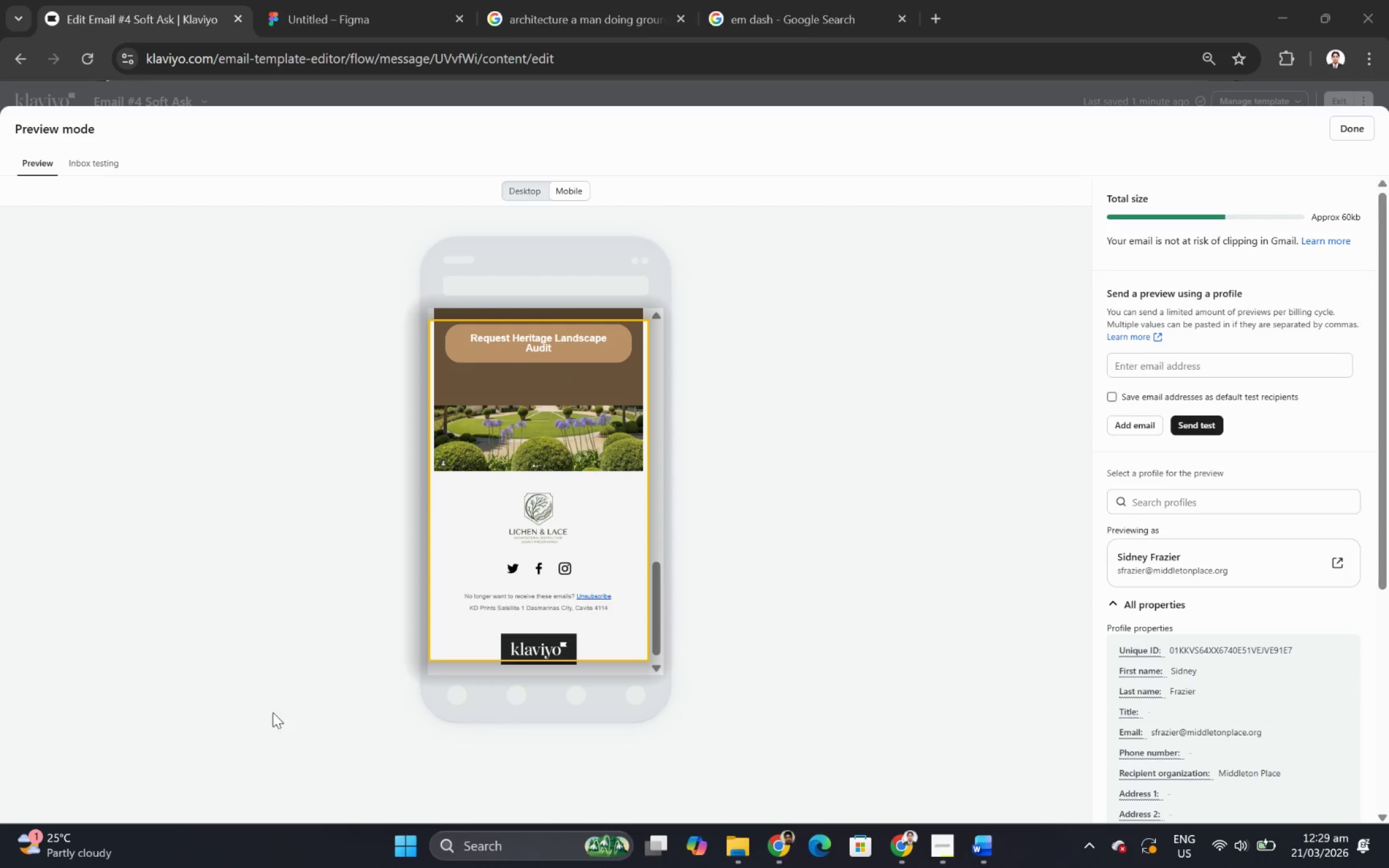 
left_click([294, 703])
 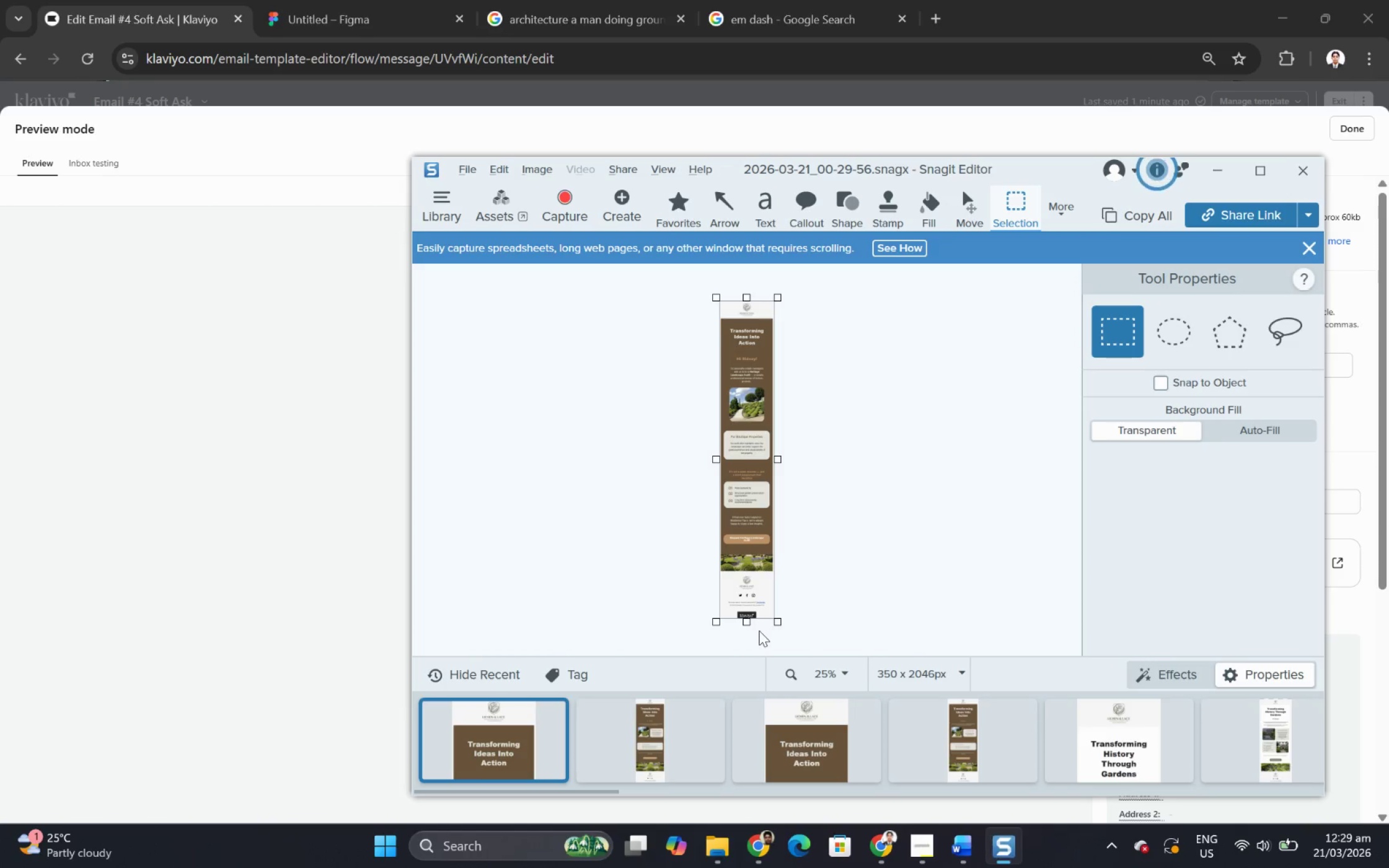 
left_click_drag(start_coordinate=[746, 619], to_coordinate=[751, 611])
 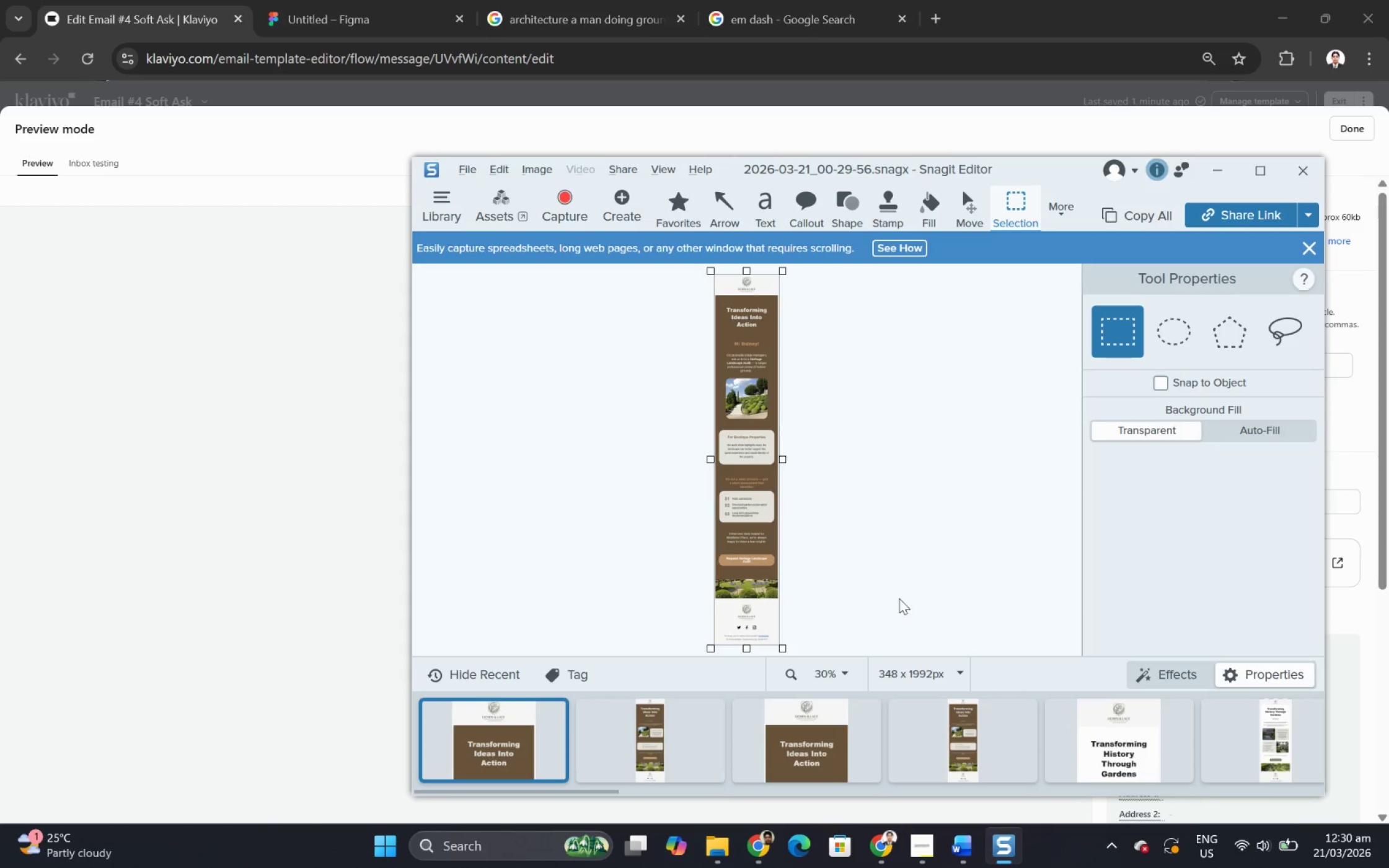 
key(Control+C)
 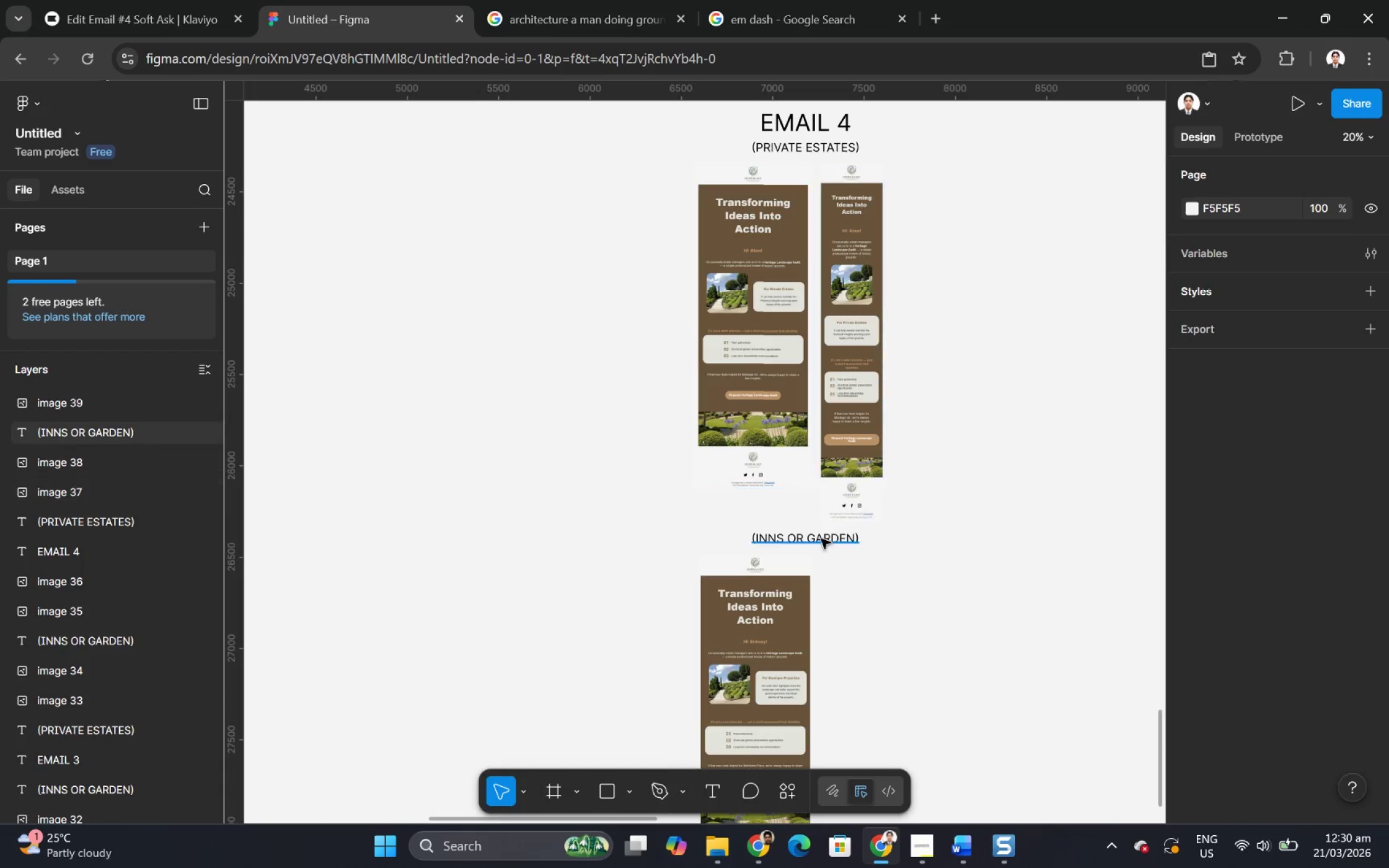 
key(Control+V)
 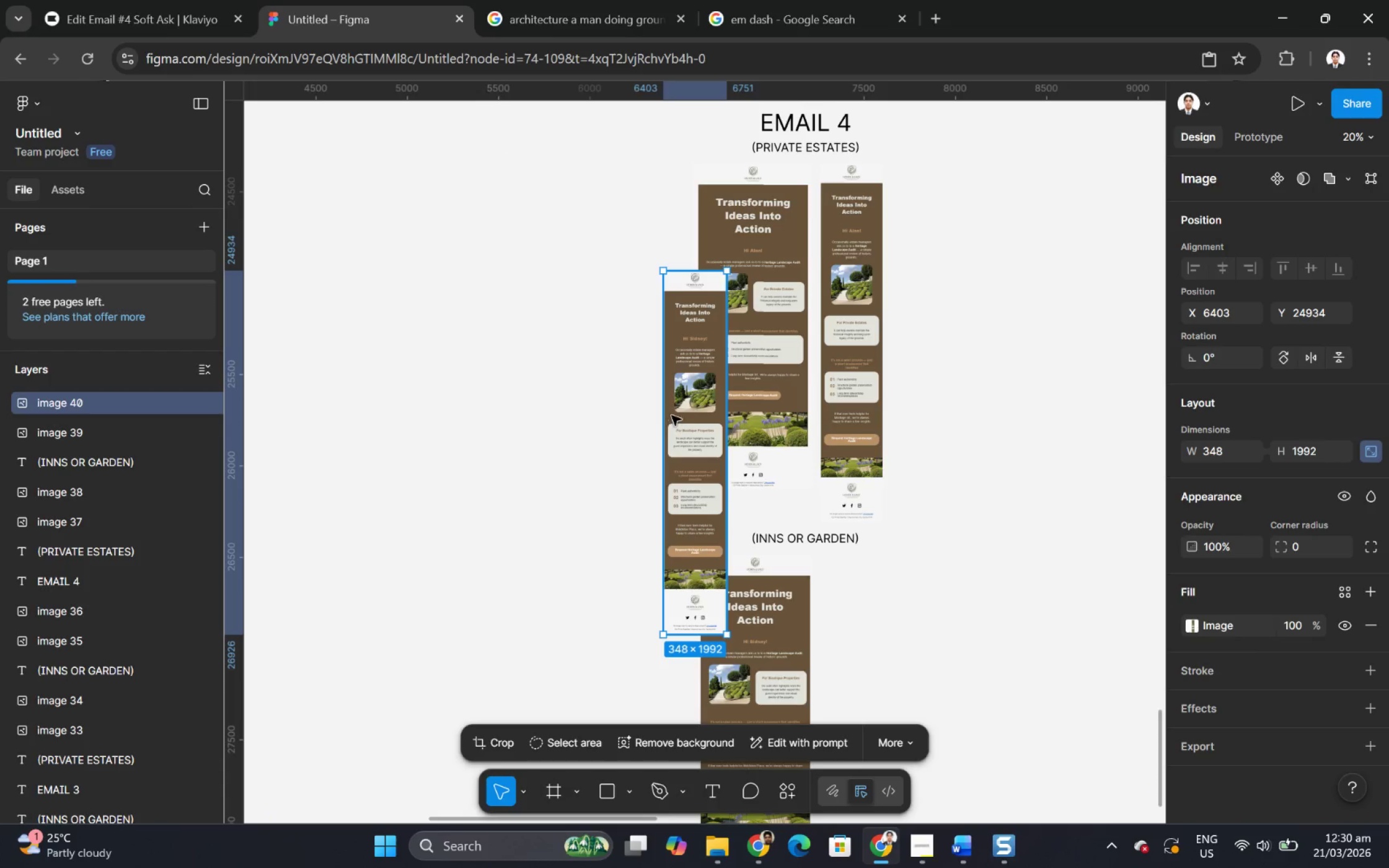 
left_click_drag(start_coordinate=[694, 401], to_coordinate=[852, 686])
 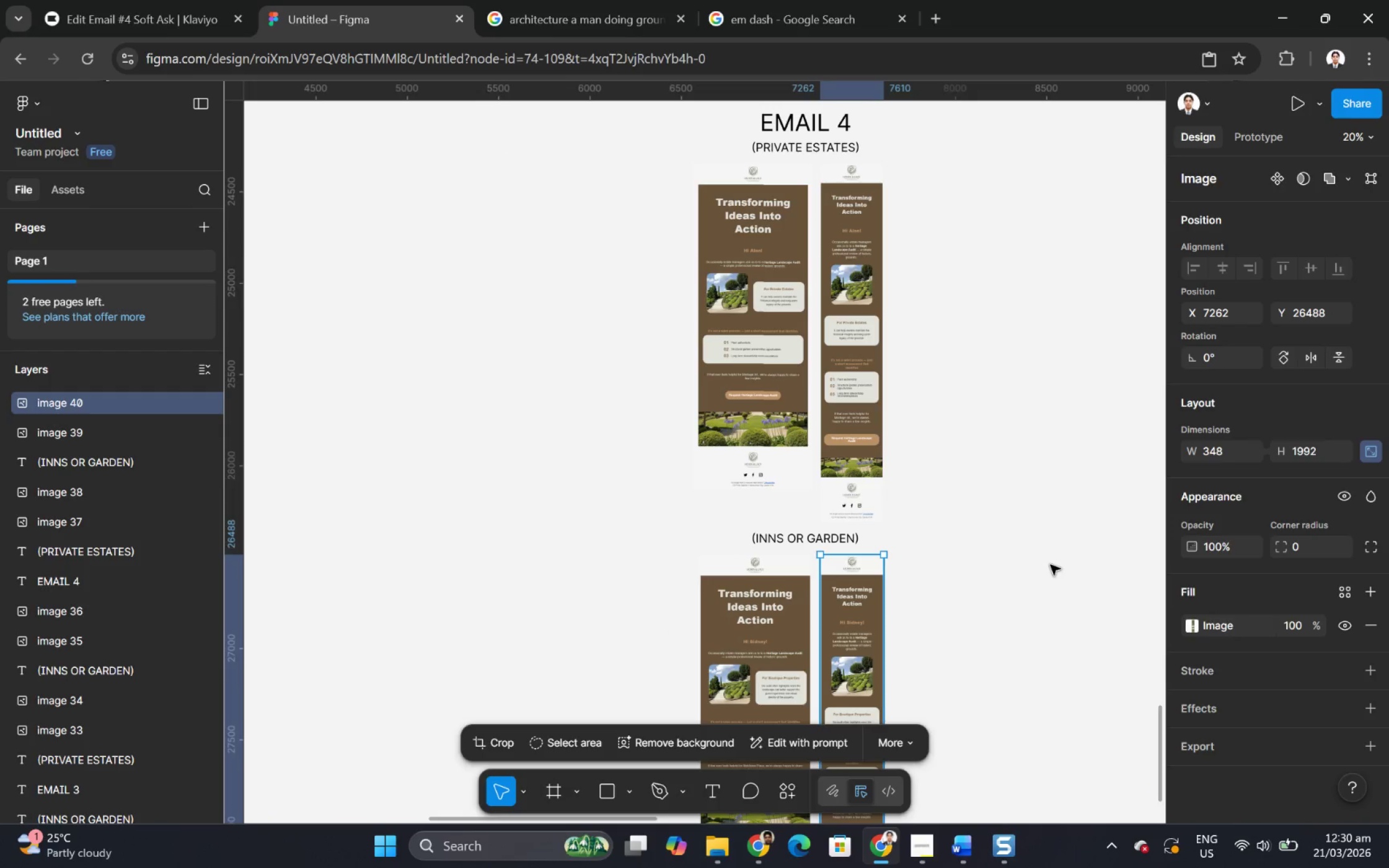 
left_click([1050, 564])
 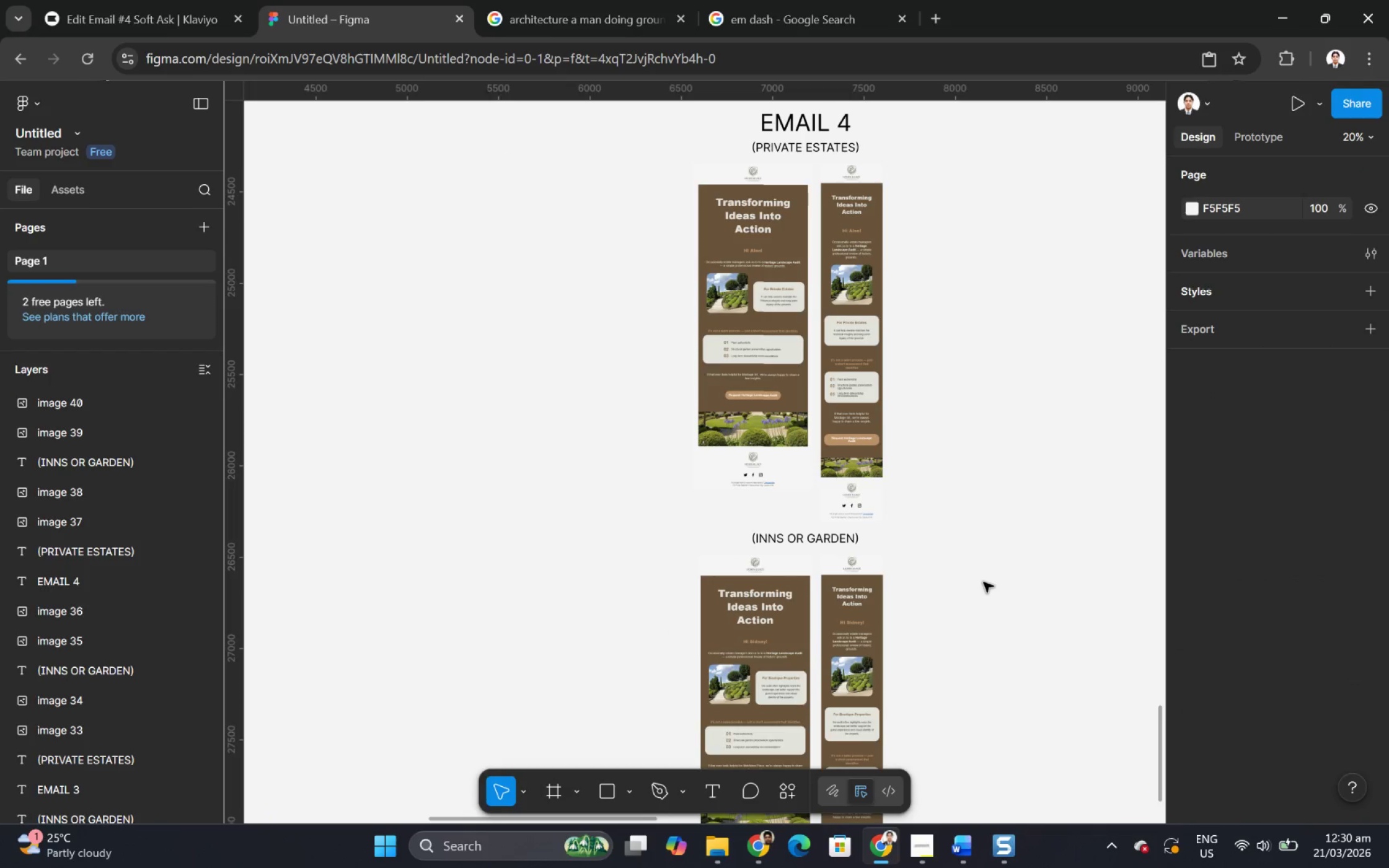 
hold_key(key=ControlLeft, duration=0.94)
scroll: coordinate [983, 582], scroll_direction: down, amount: 6.0
 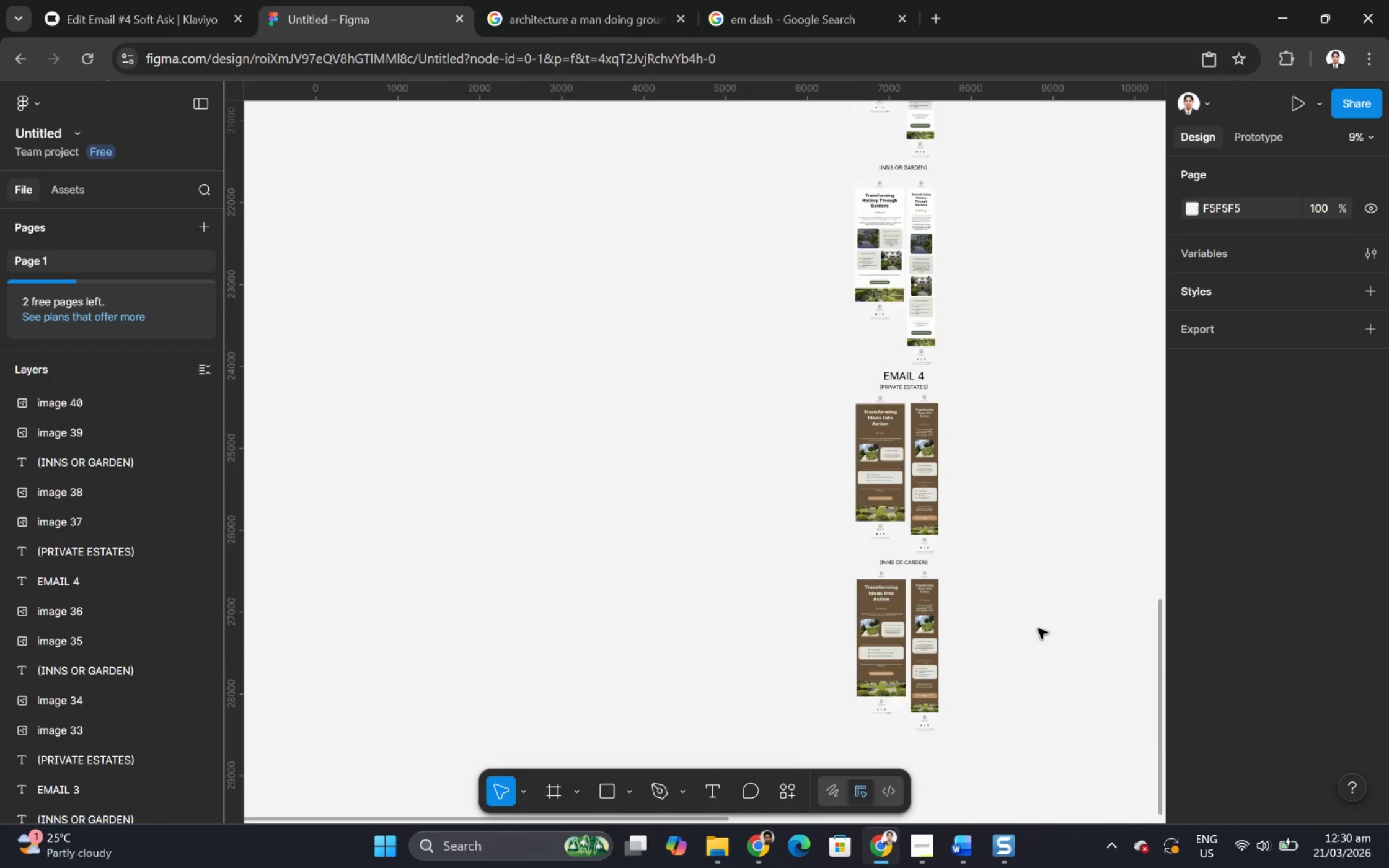 
scroll: coordinate [1030, 589], scroll_direction: up, amount: 21.0
 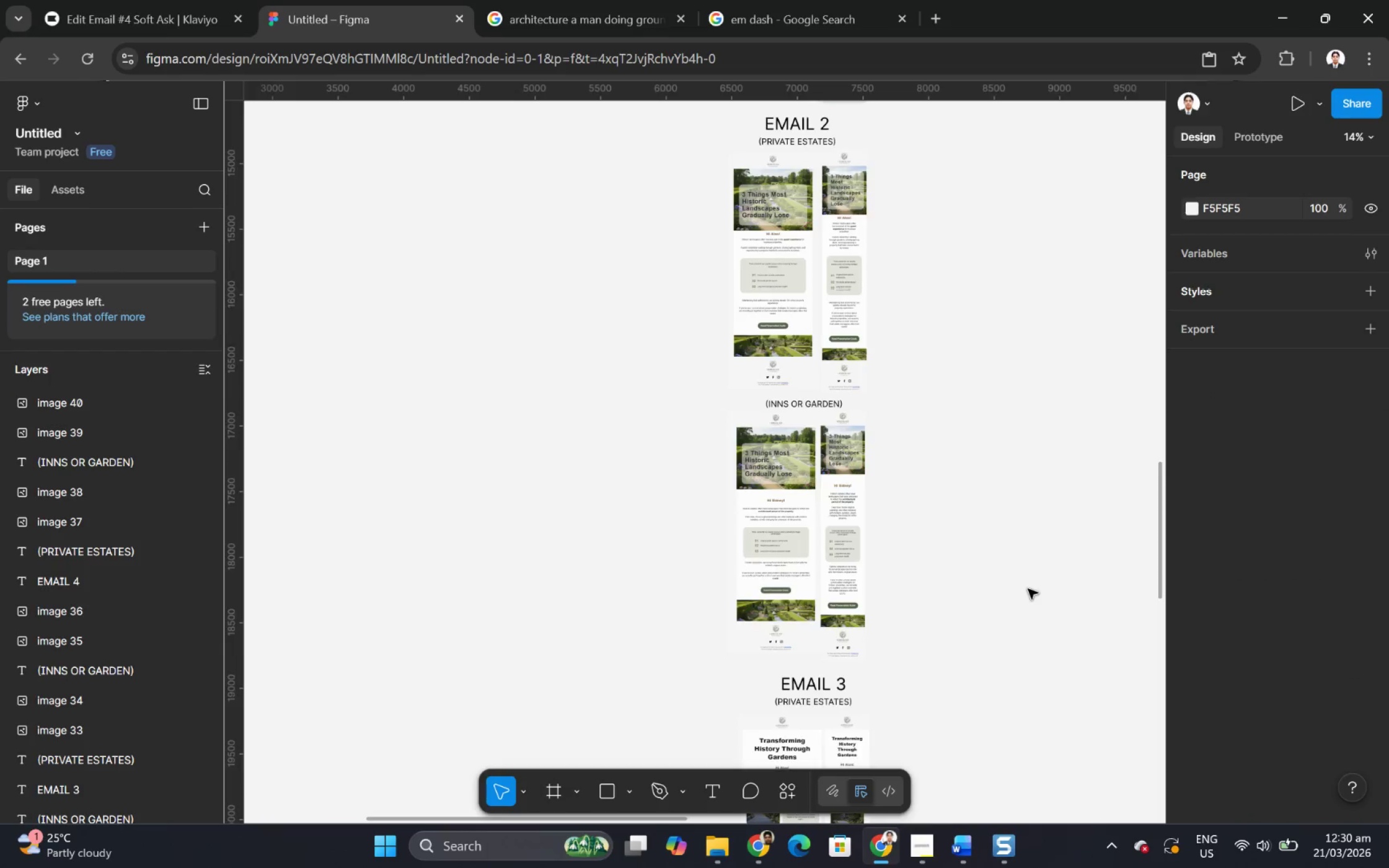 
scroll: coordinate [1022, 594], scroll_direction: down, amount: 14.0
 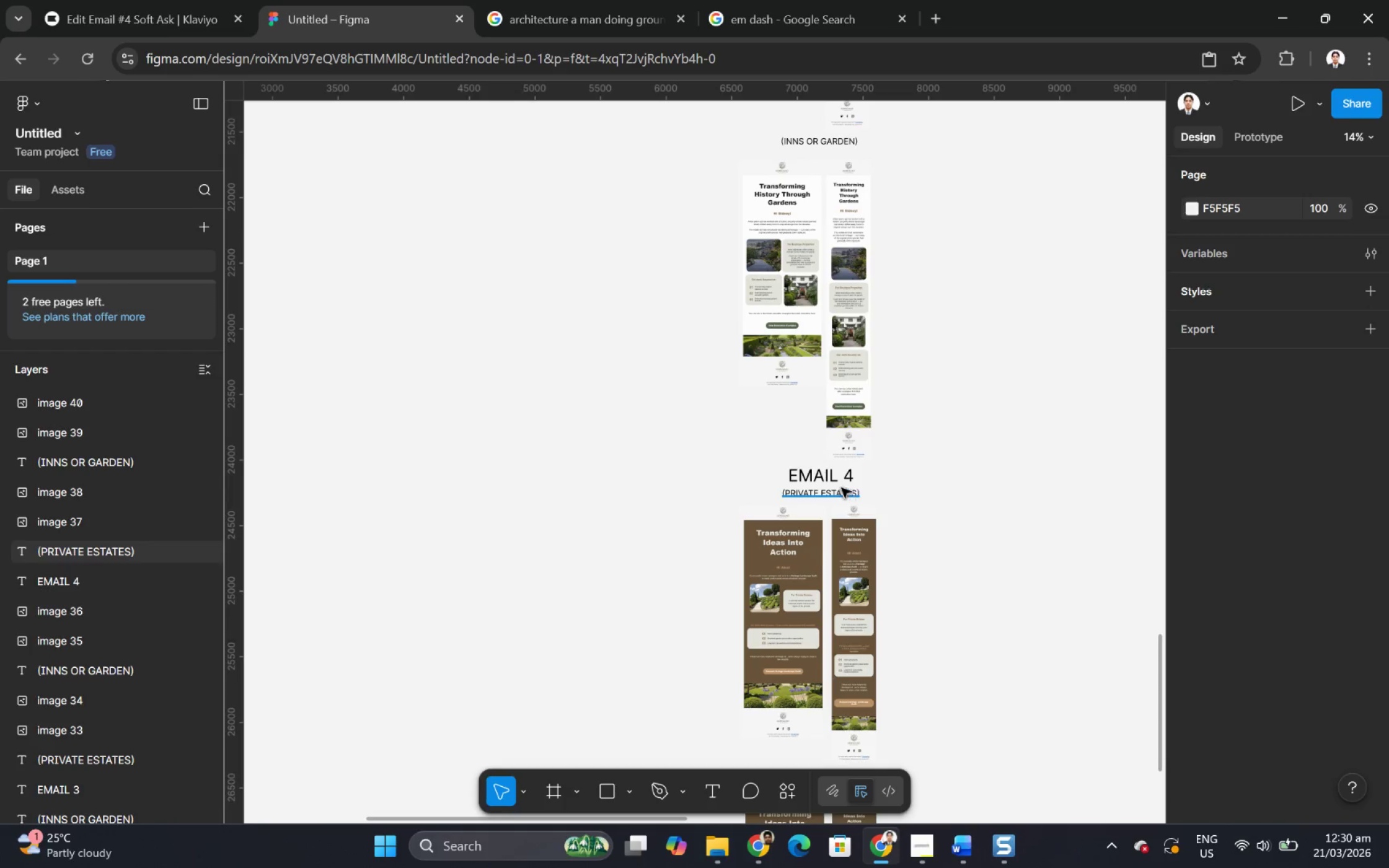 
left_click([836, 479])
 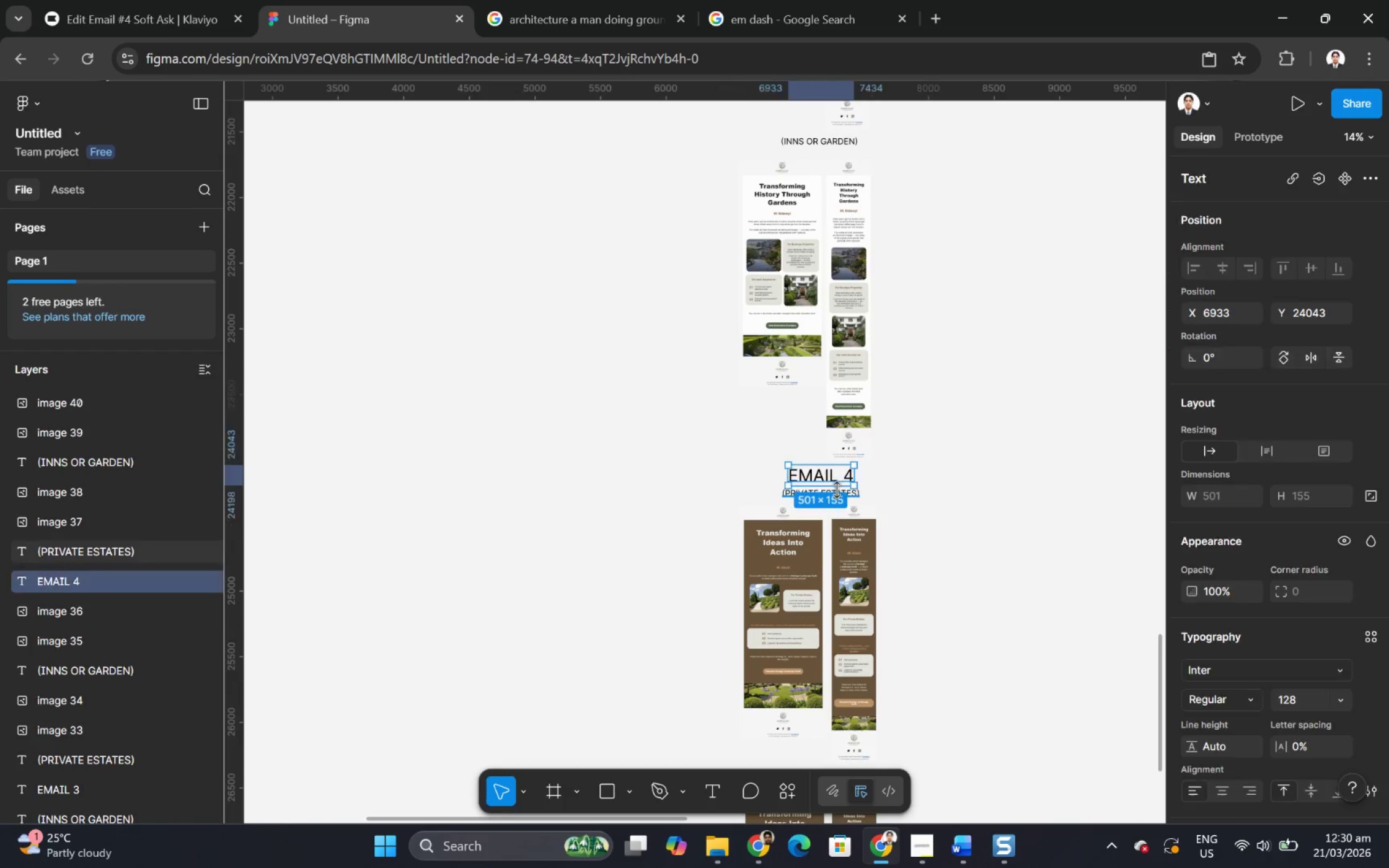 
hold_key(key=ShiftLeft, duration=1.42)
 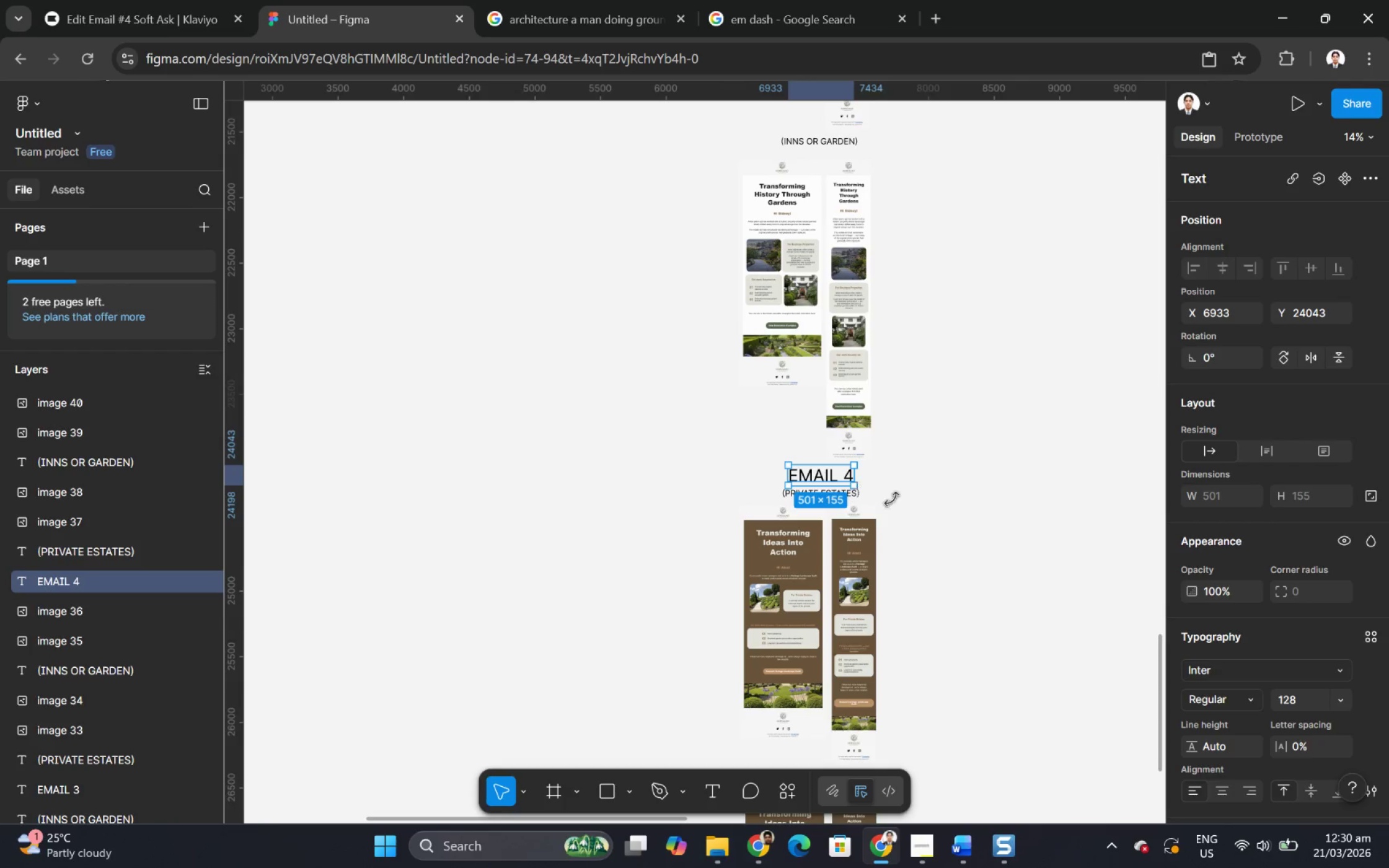 
hold_key(key=ControlLeft, duration=0.38)
 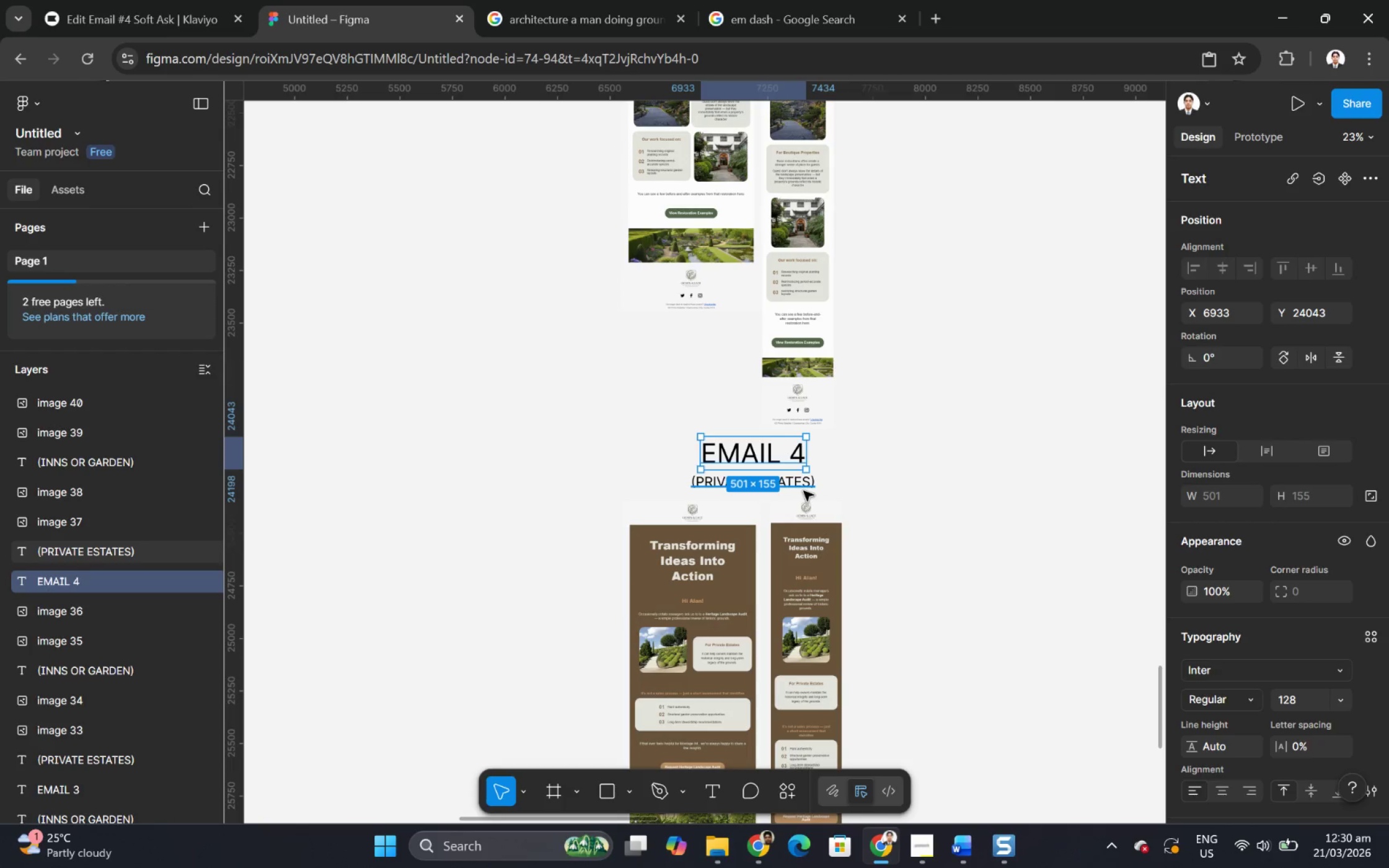 
hold_key(key=ShiftLeft, duration=0.72)
 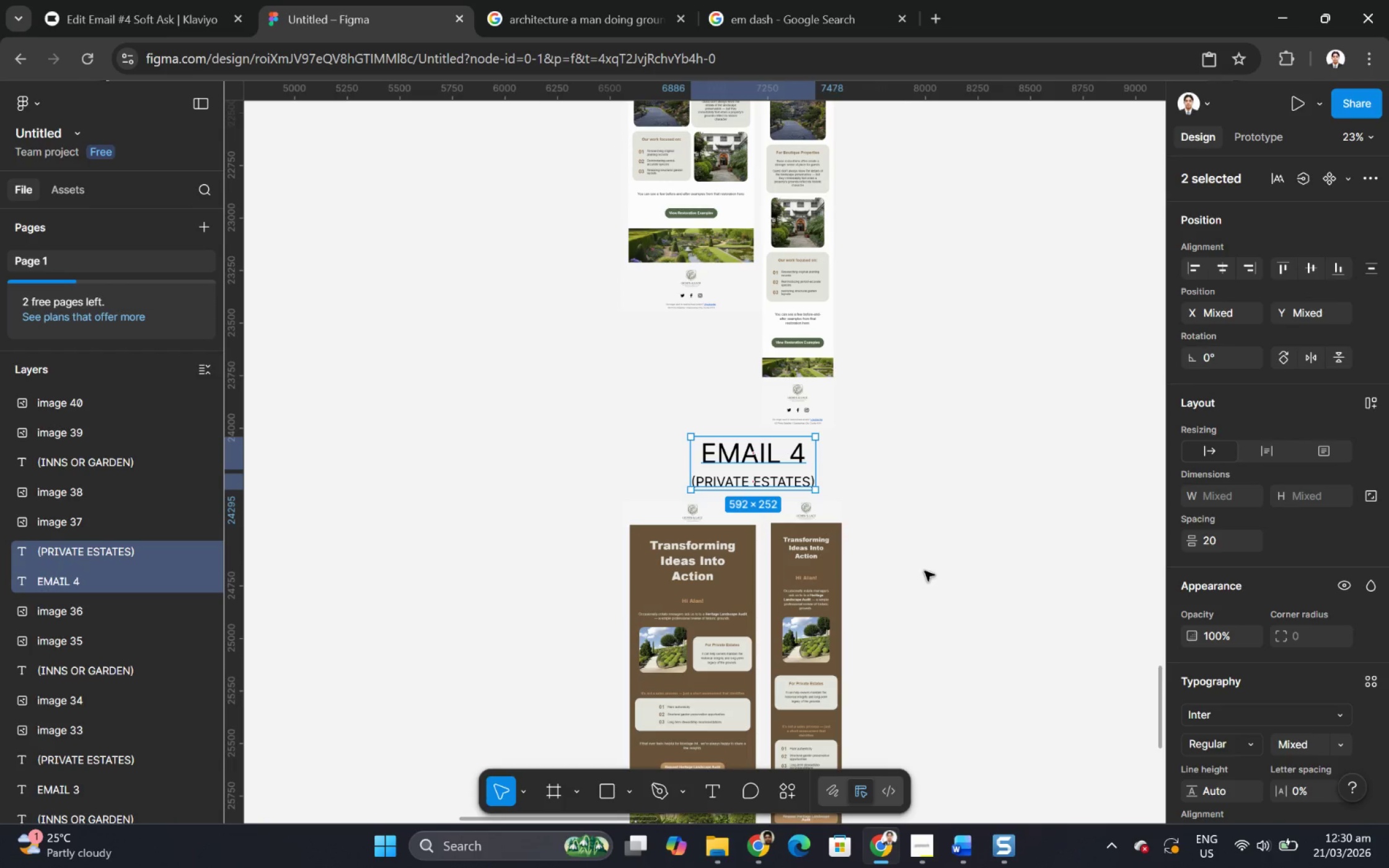 
scroll: coordinate [933, 511], scroll_direction: up, amount: 4.0
 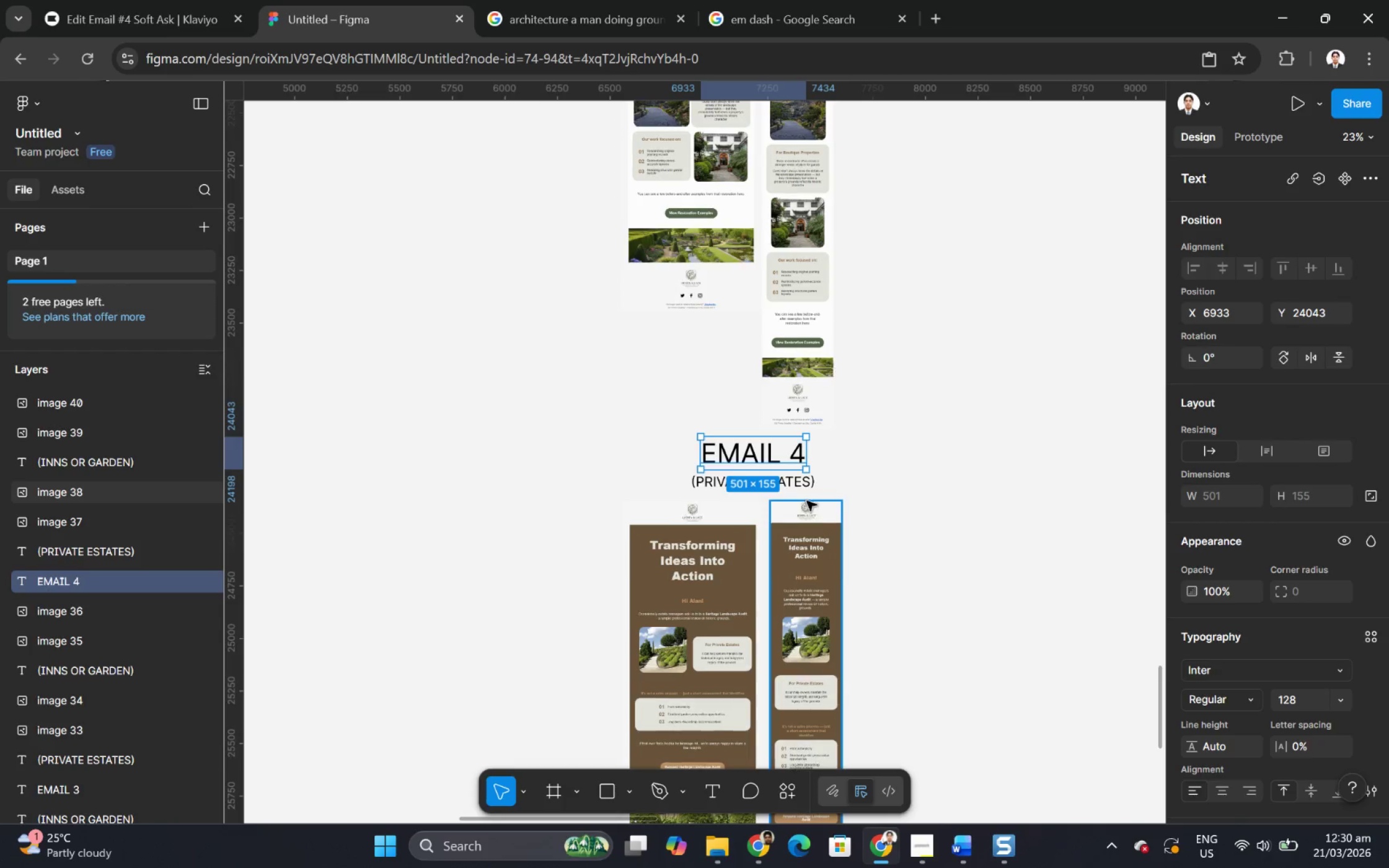 
left_click([803, 489])
 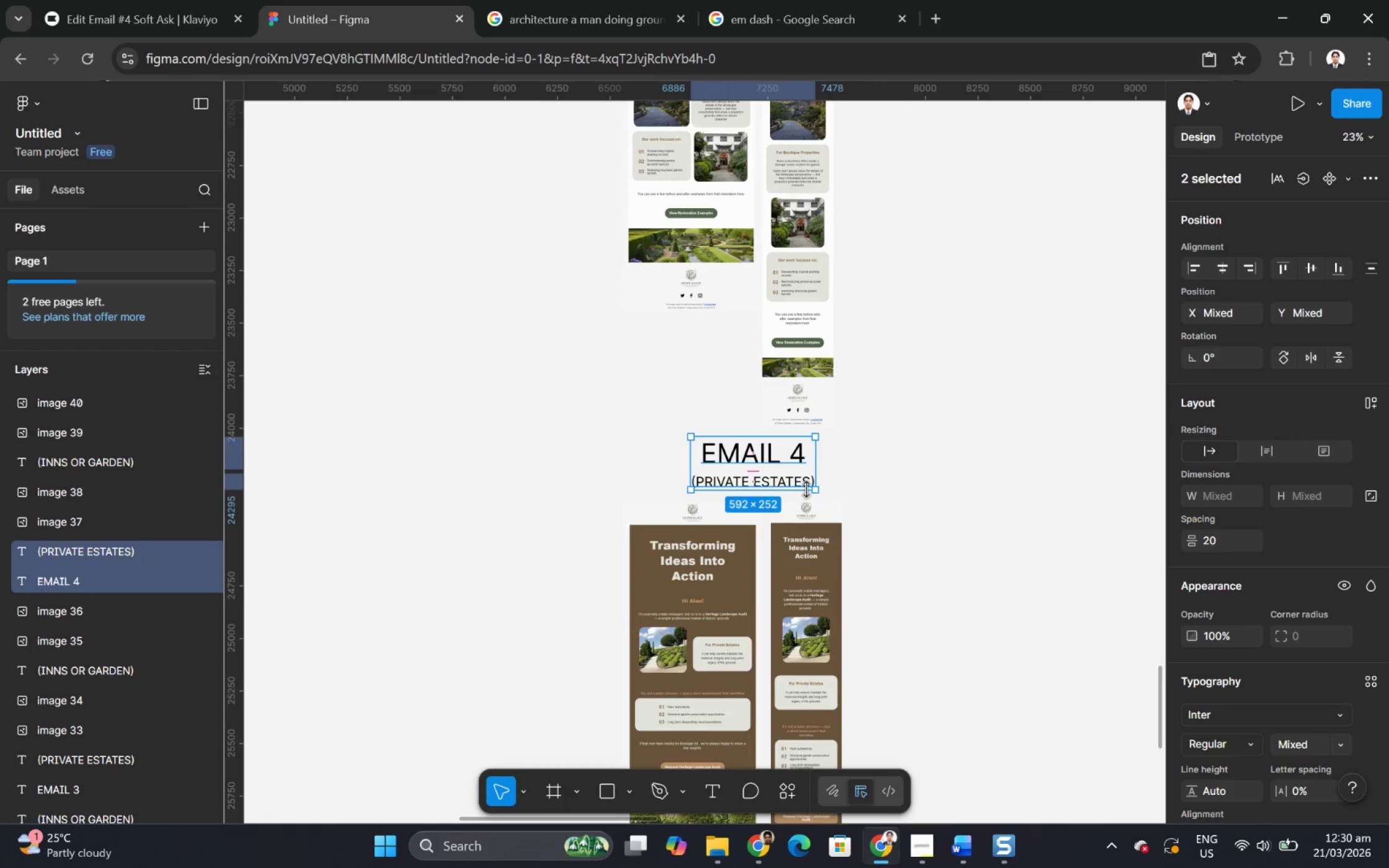 
key(Control+C)
 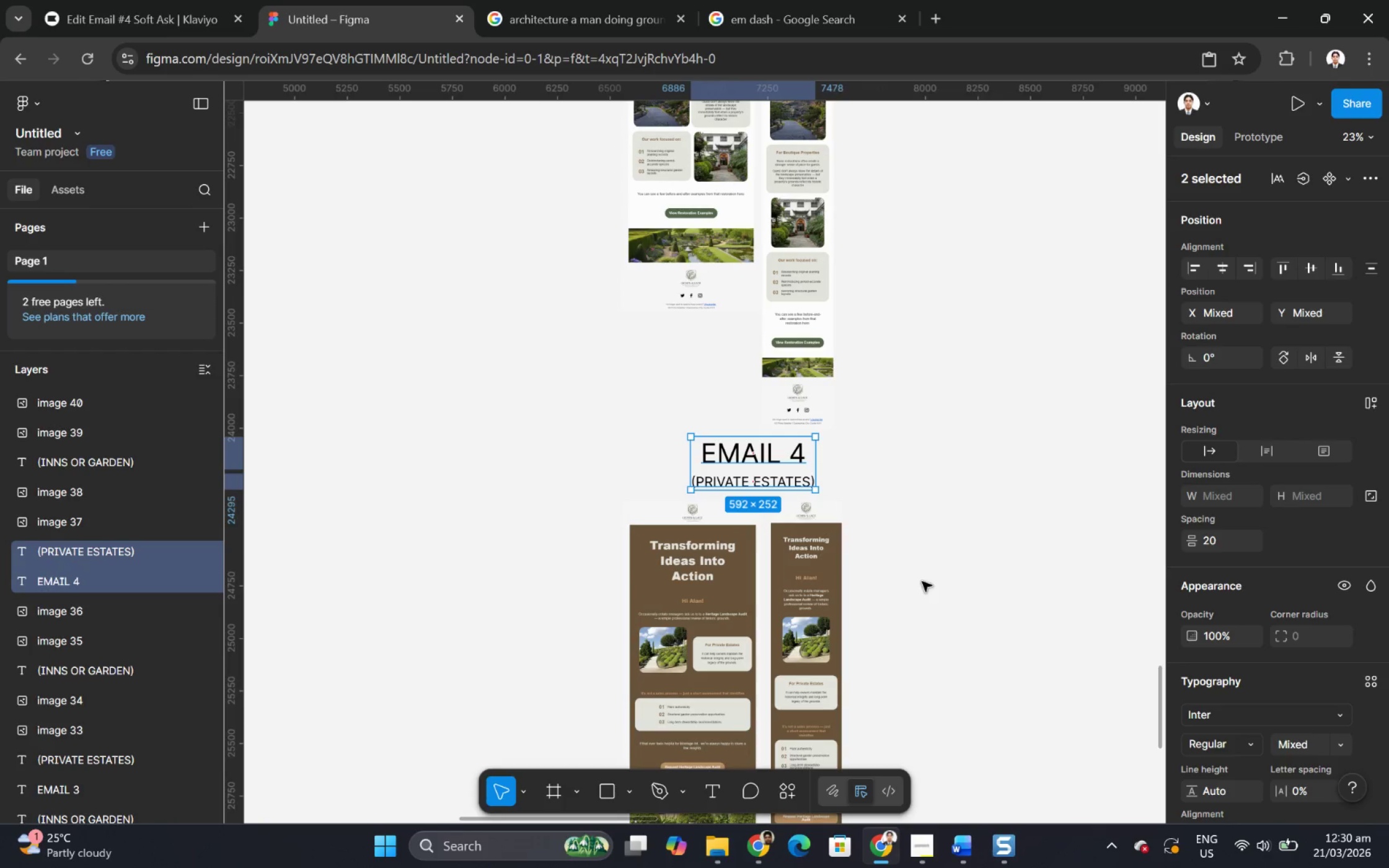 
scroll: coordinate [919, 585], scroll_direction: down, amount: 15.0
 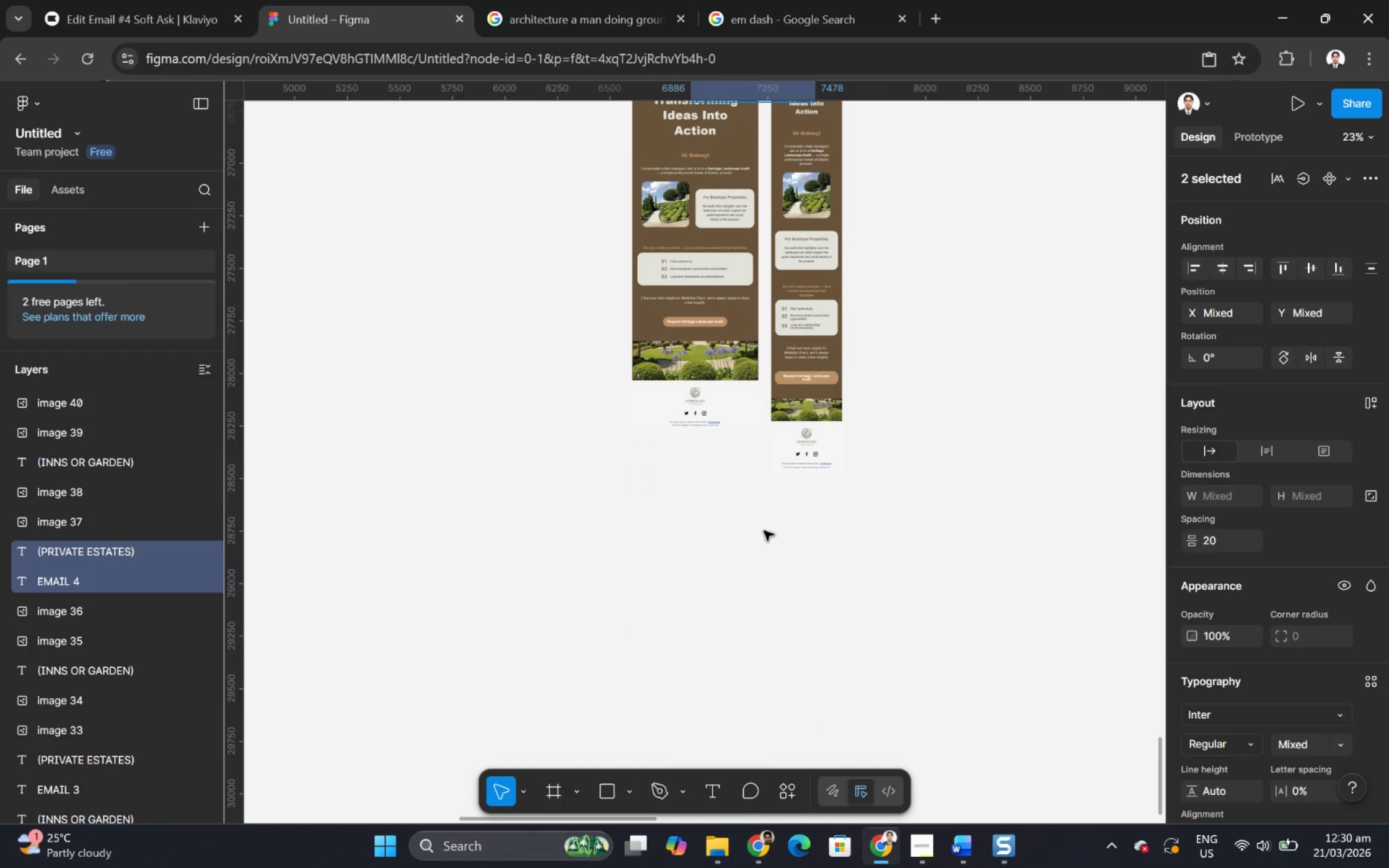 
left_click([761, 528])
 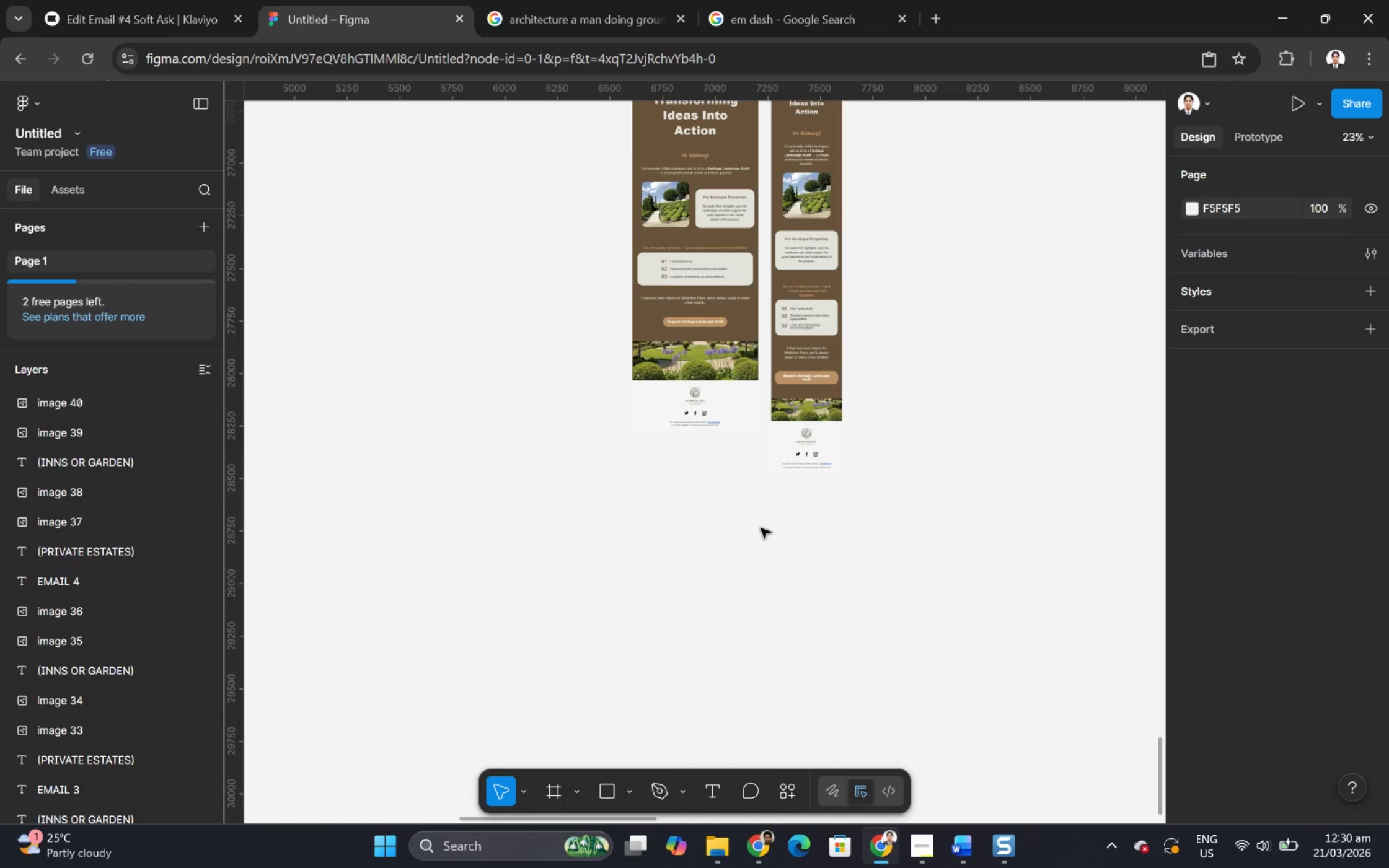 
key(Control+V)
 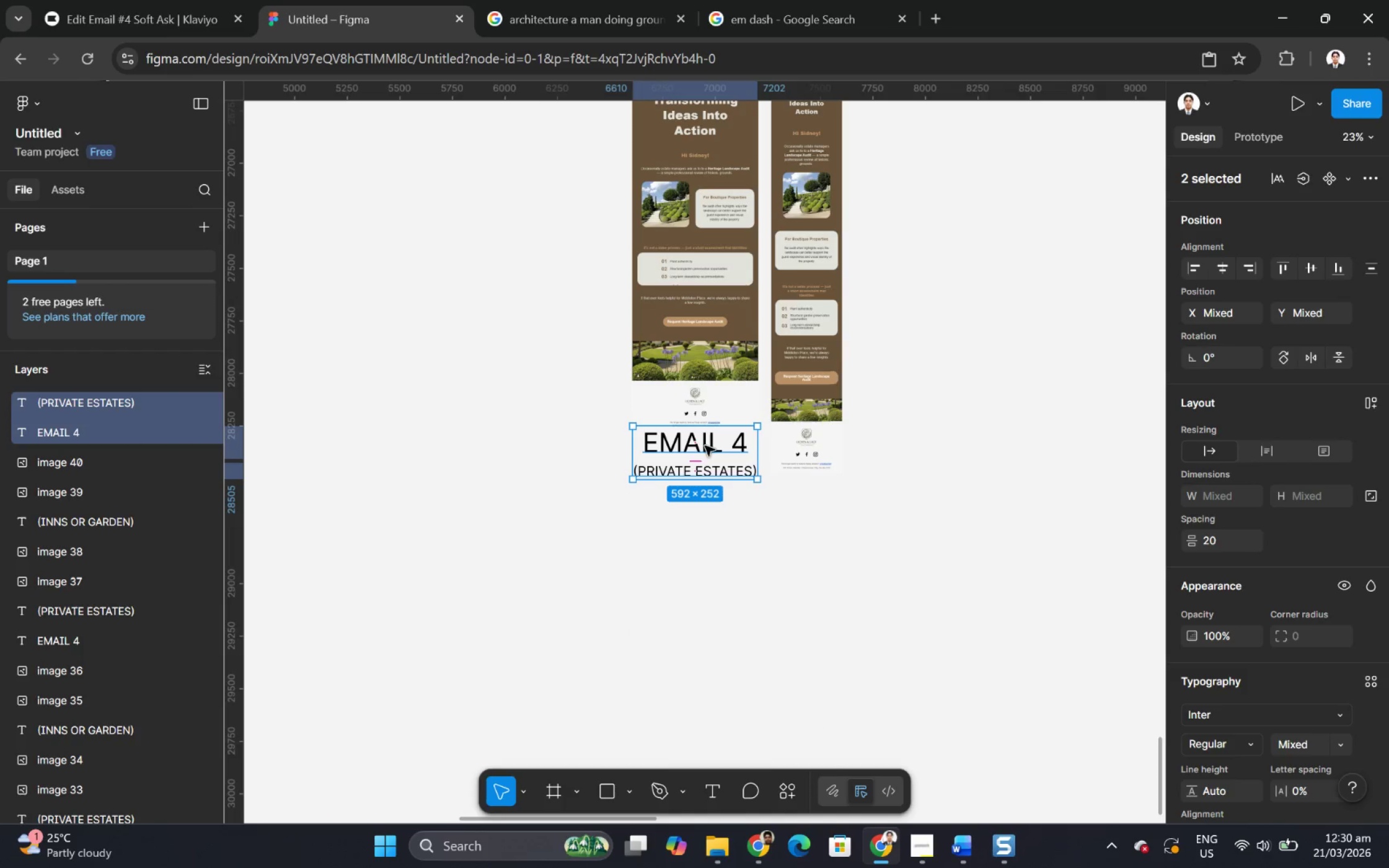 
left_click_drag(start_coordinate=[703, 444], to_coordinate=[755, 505])
 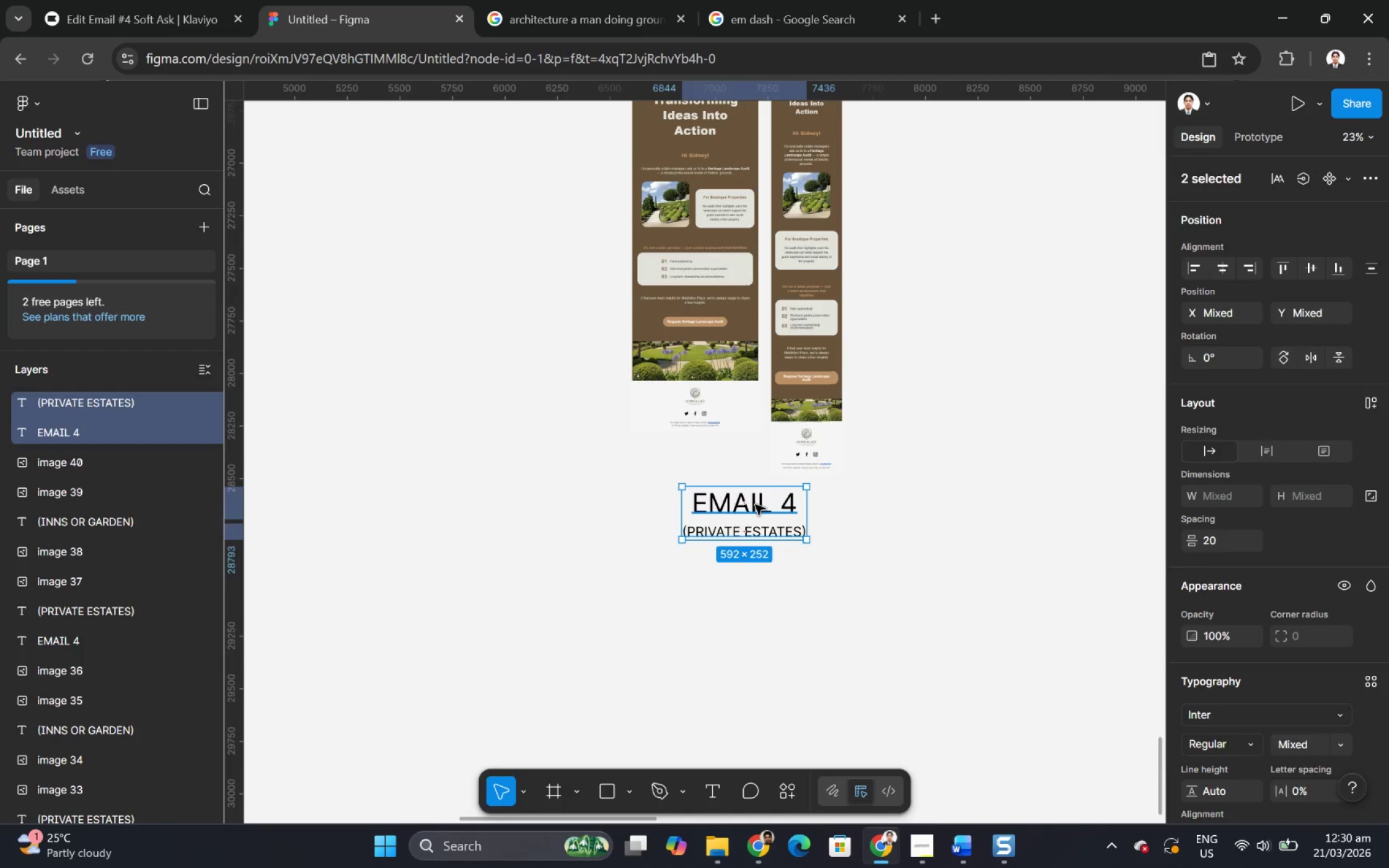 
double_click([755, 504])
 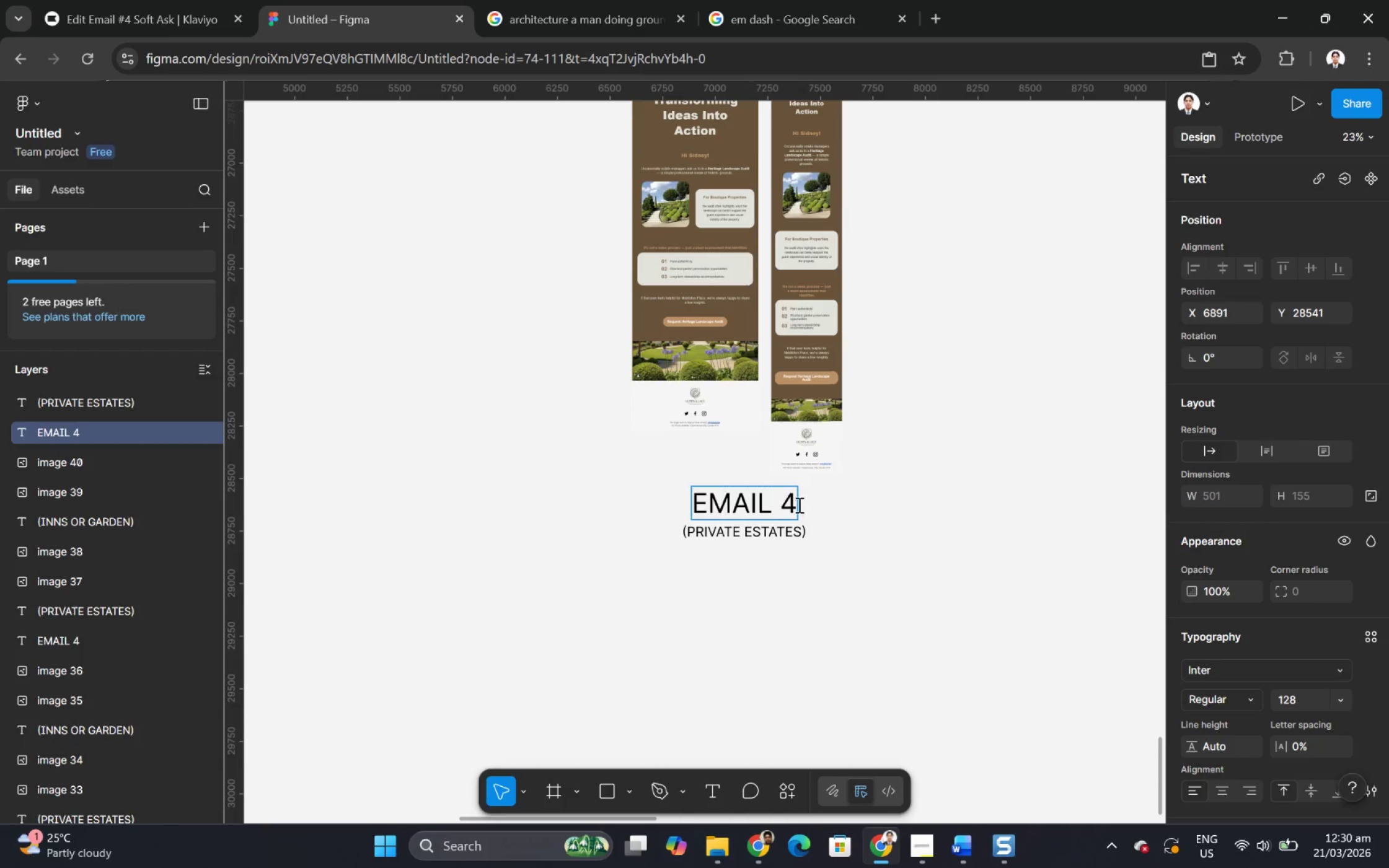 
left_click([798, 504])
 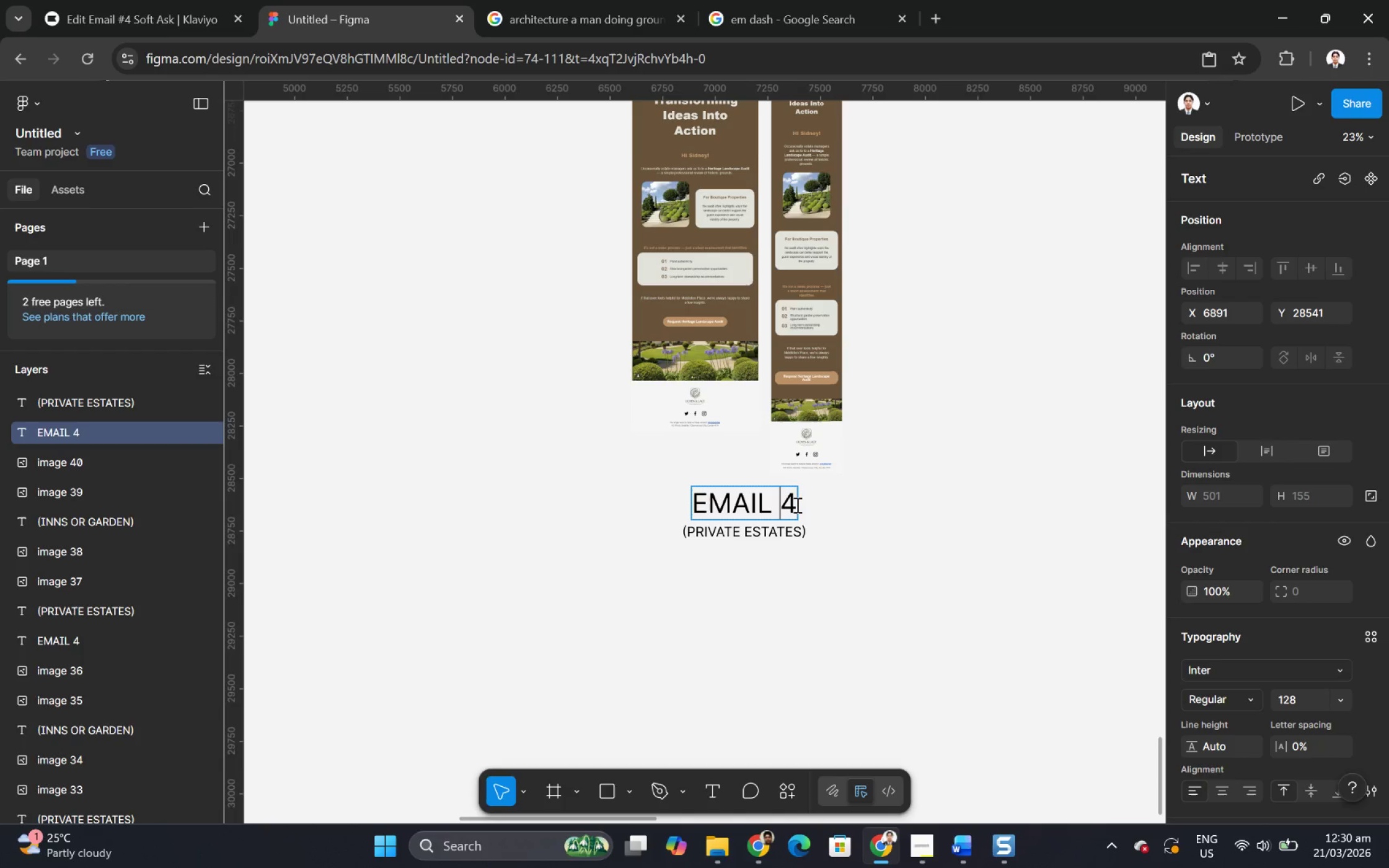 
left_click([796, 504])
 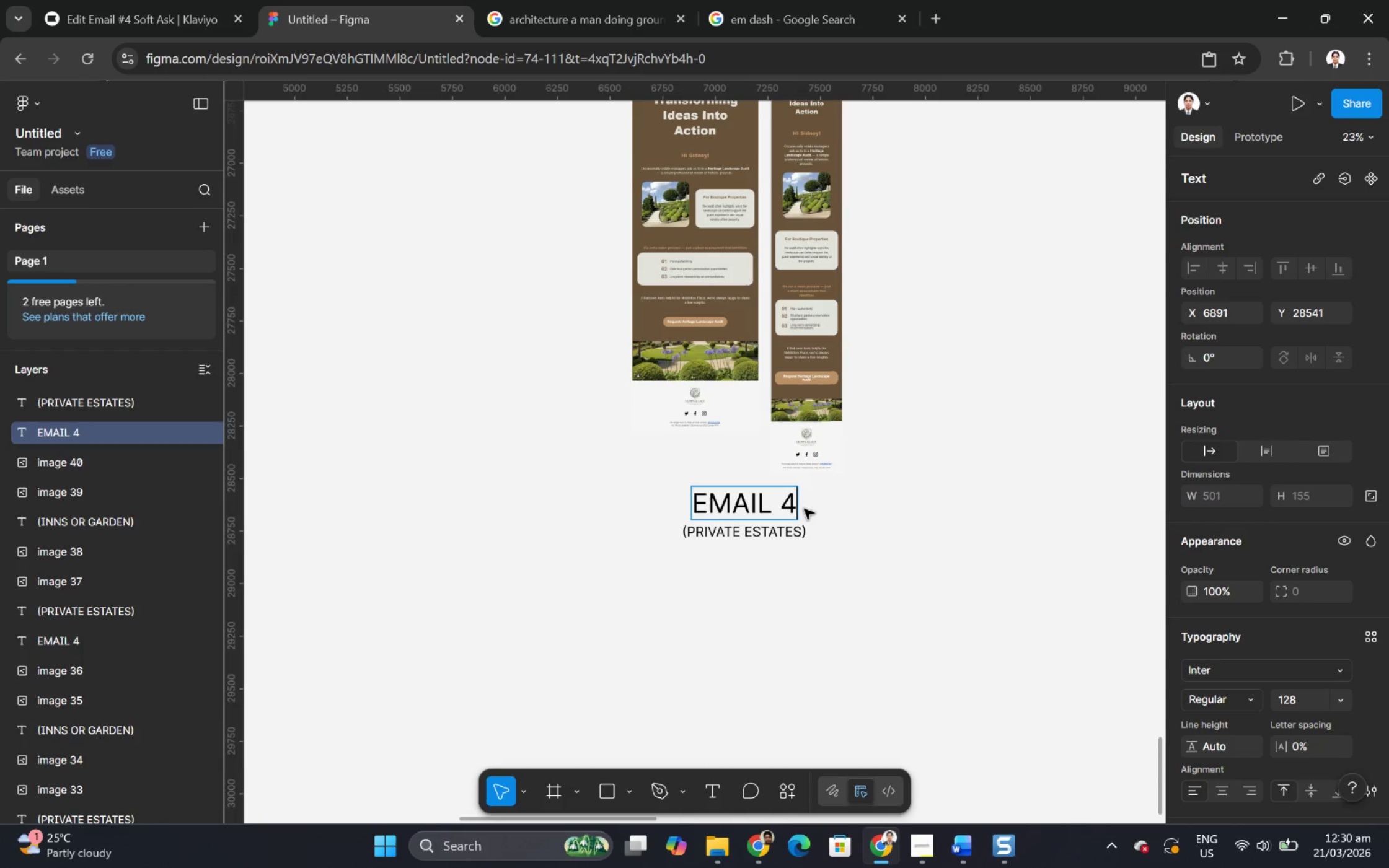 
key(Backspace)
 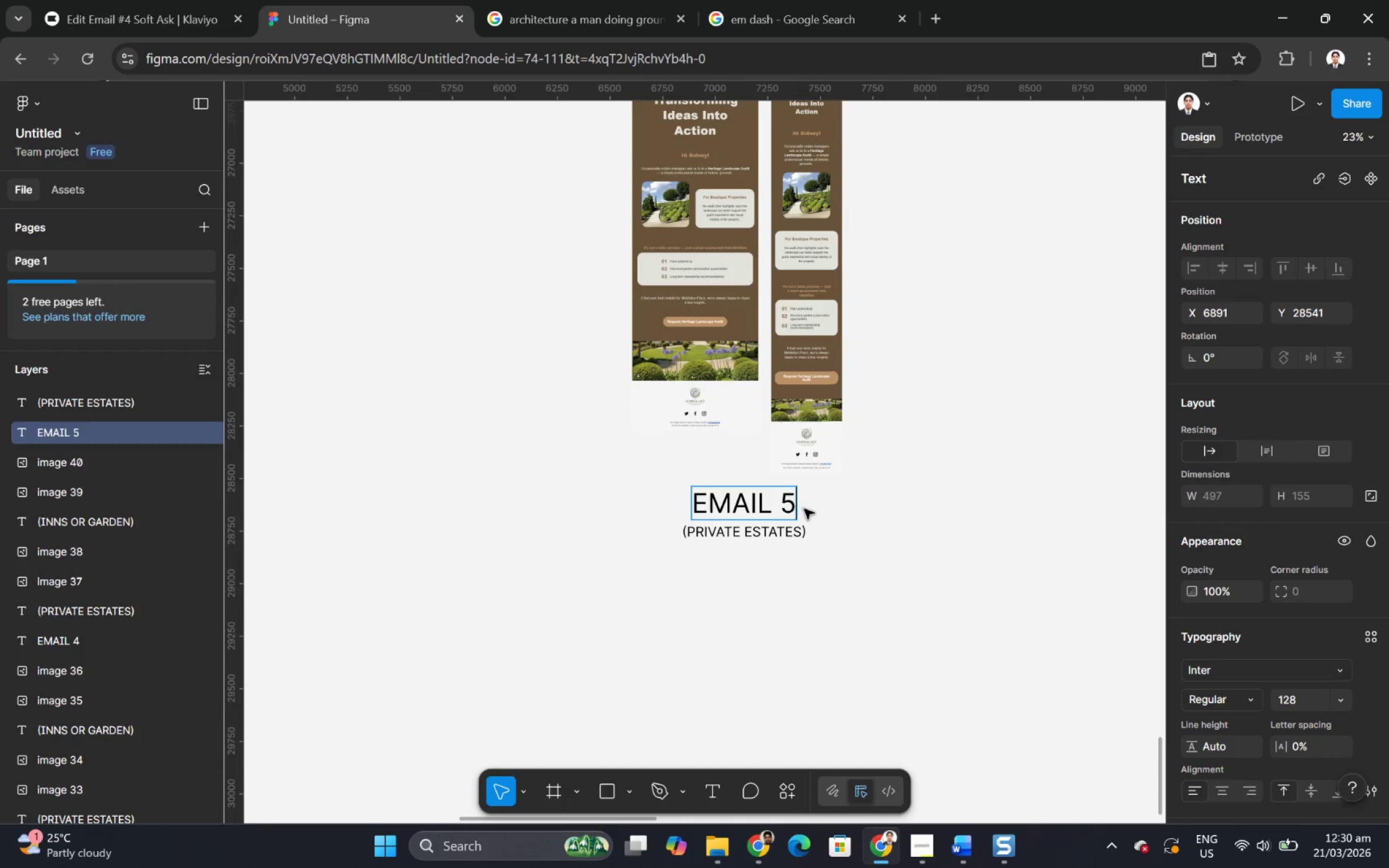 
key(5)
 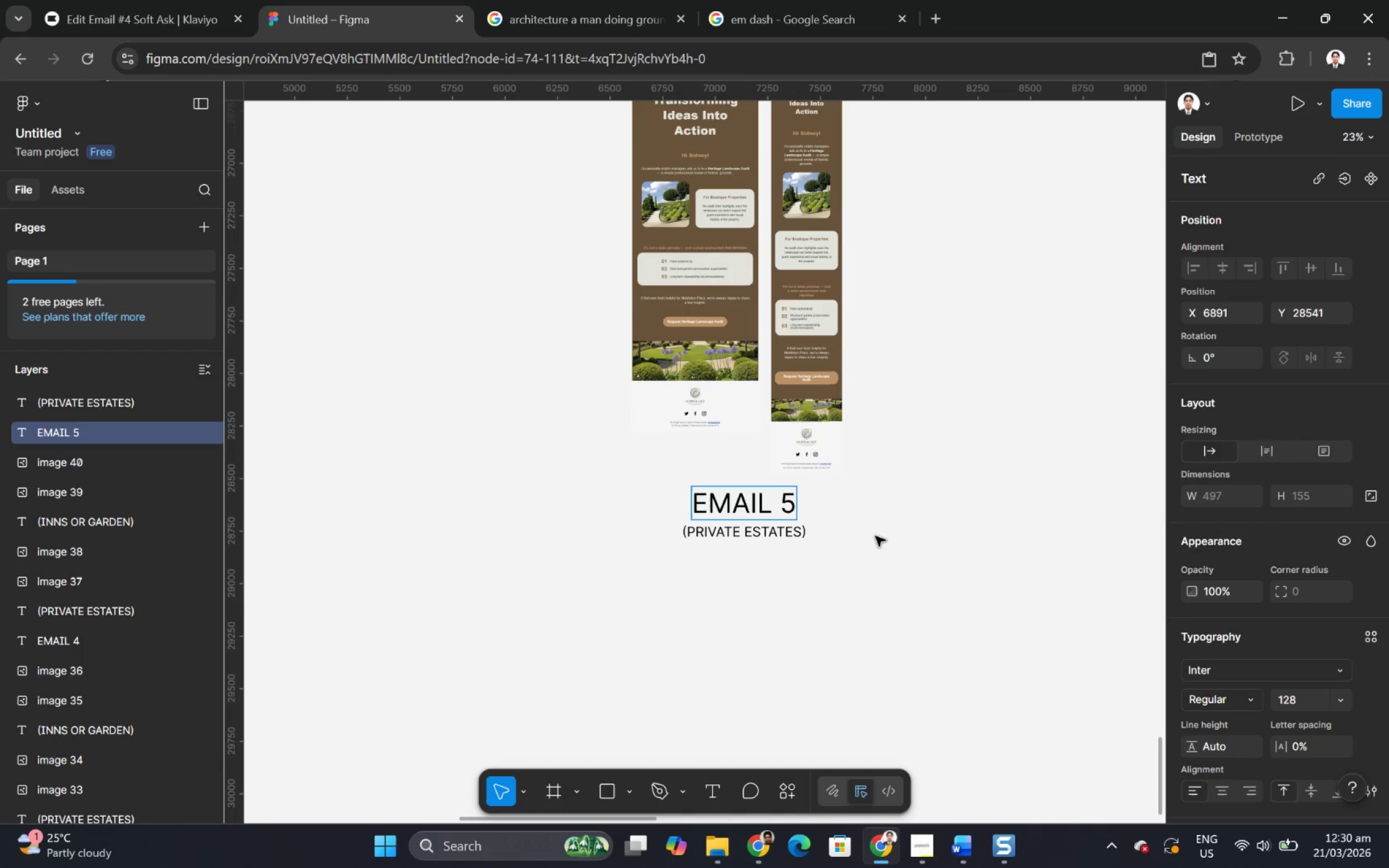 
left_click([875, 536])
 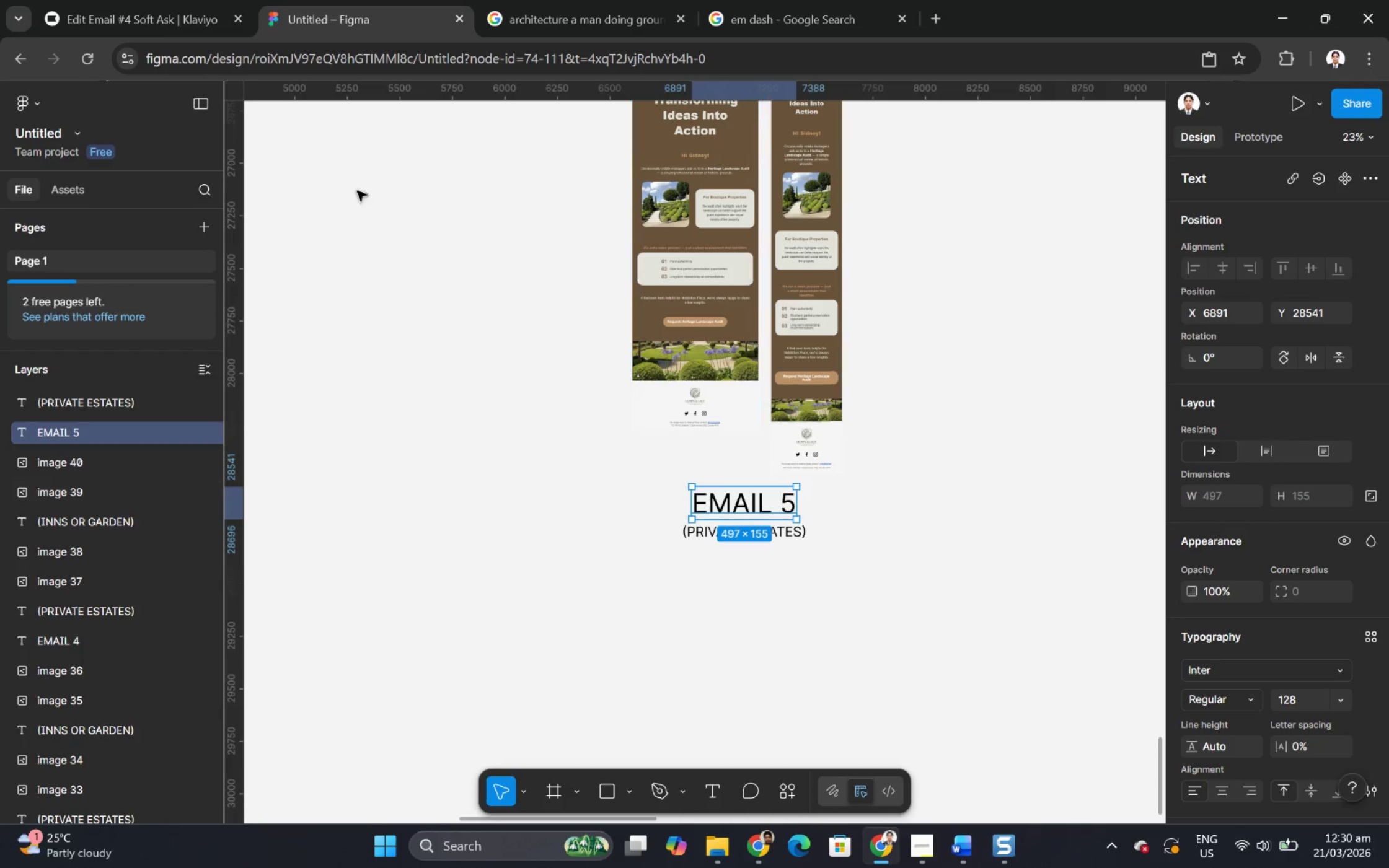 
left_click([168, 15])
 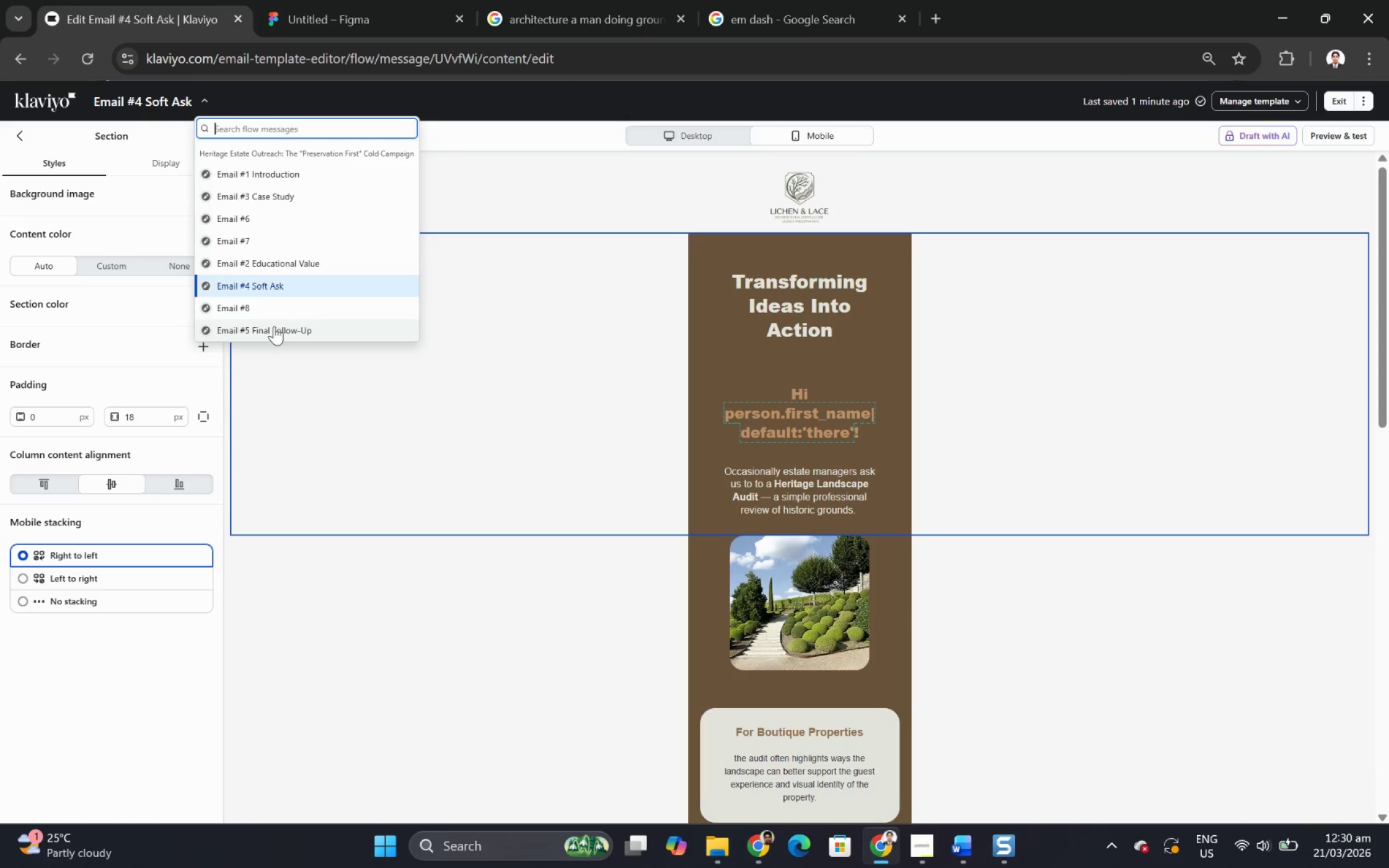 
wait(10.48)
 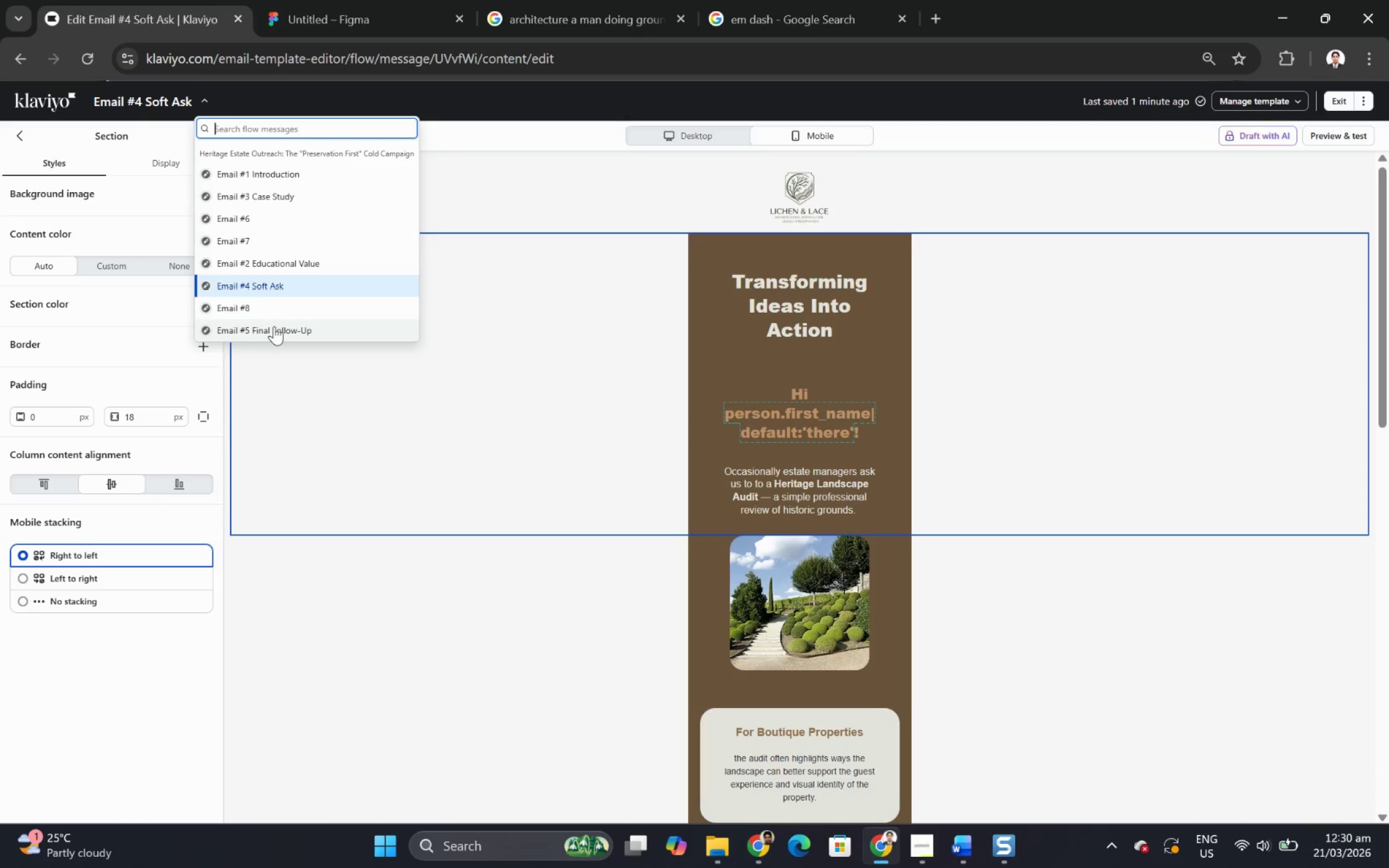 
mouse_move([884, 14])
 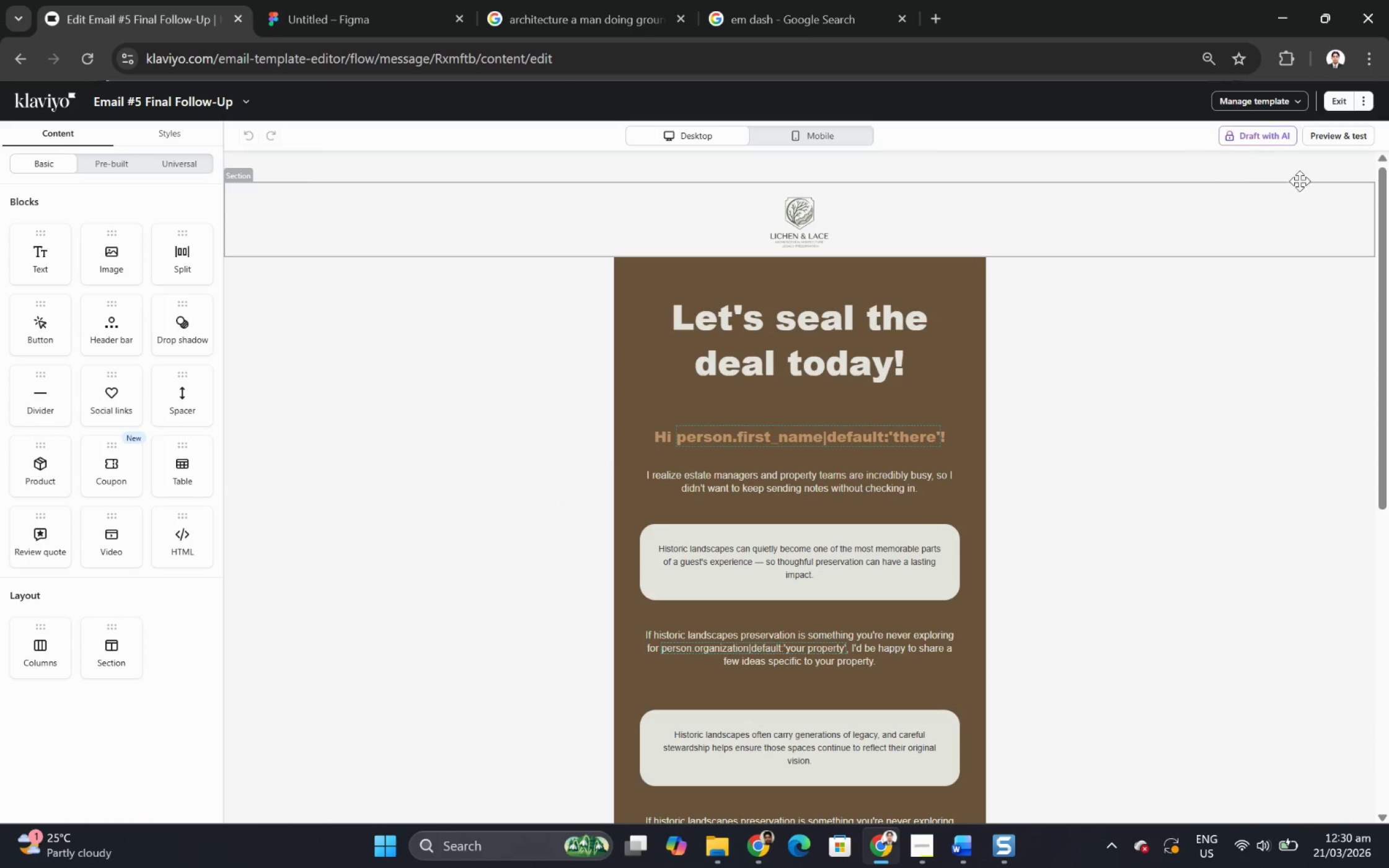 
left_click([1331, 138])
 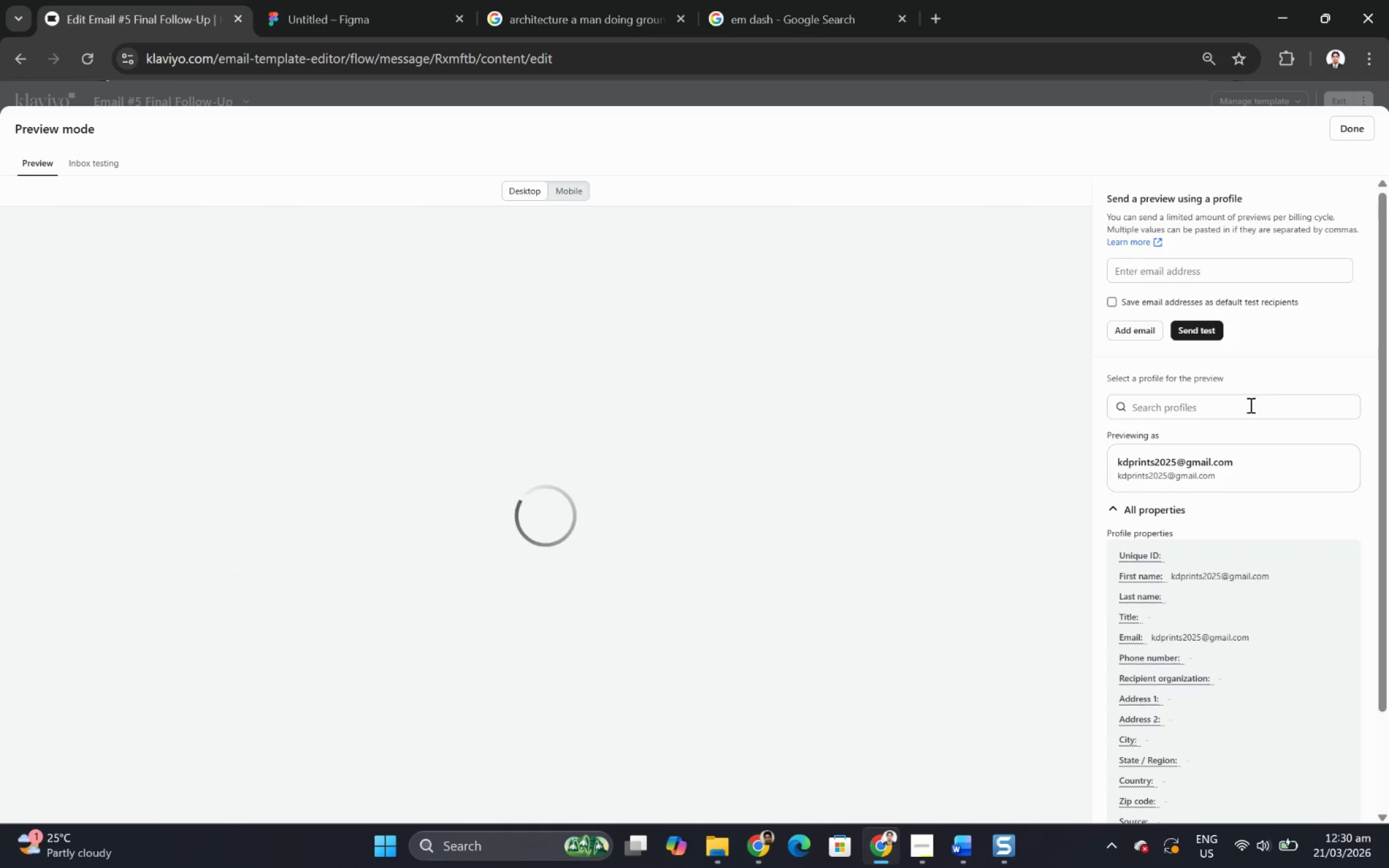 
left_click([1238, 506])
 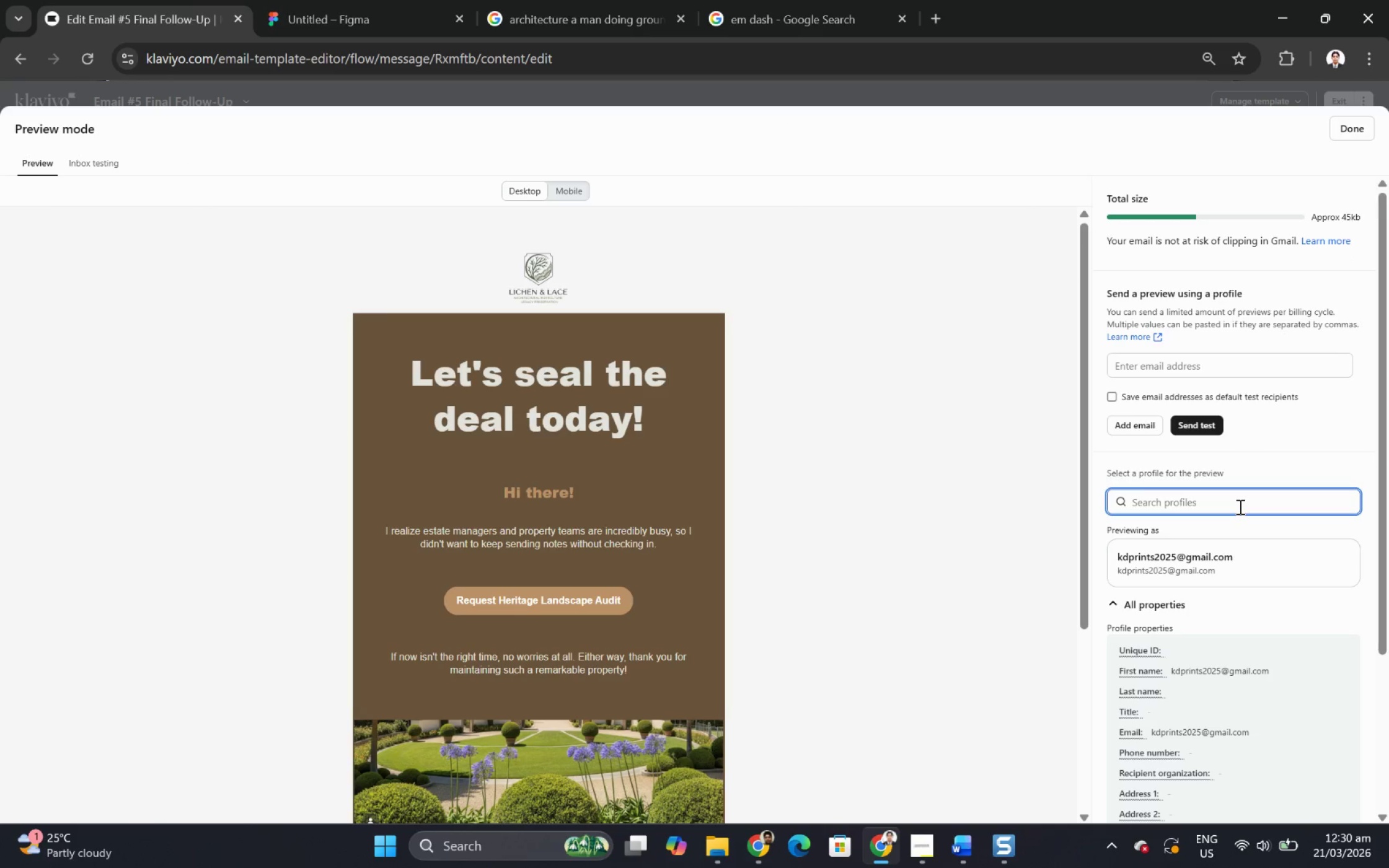 
type(AF)
 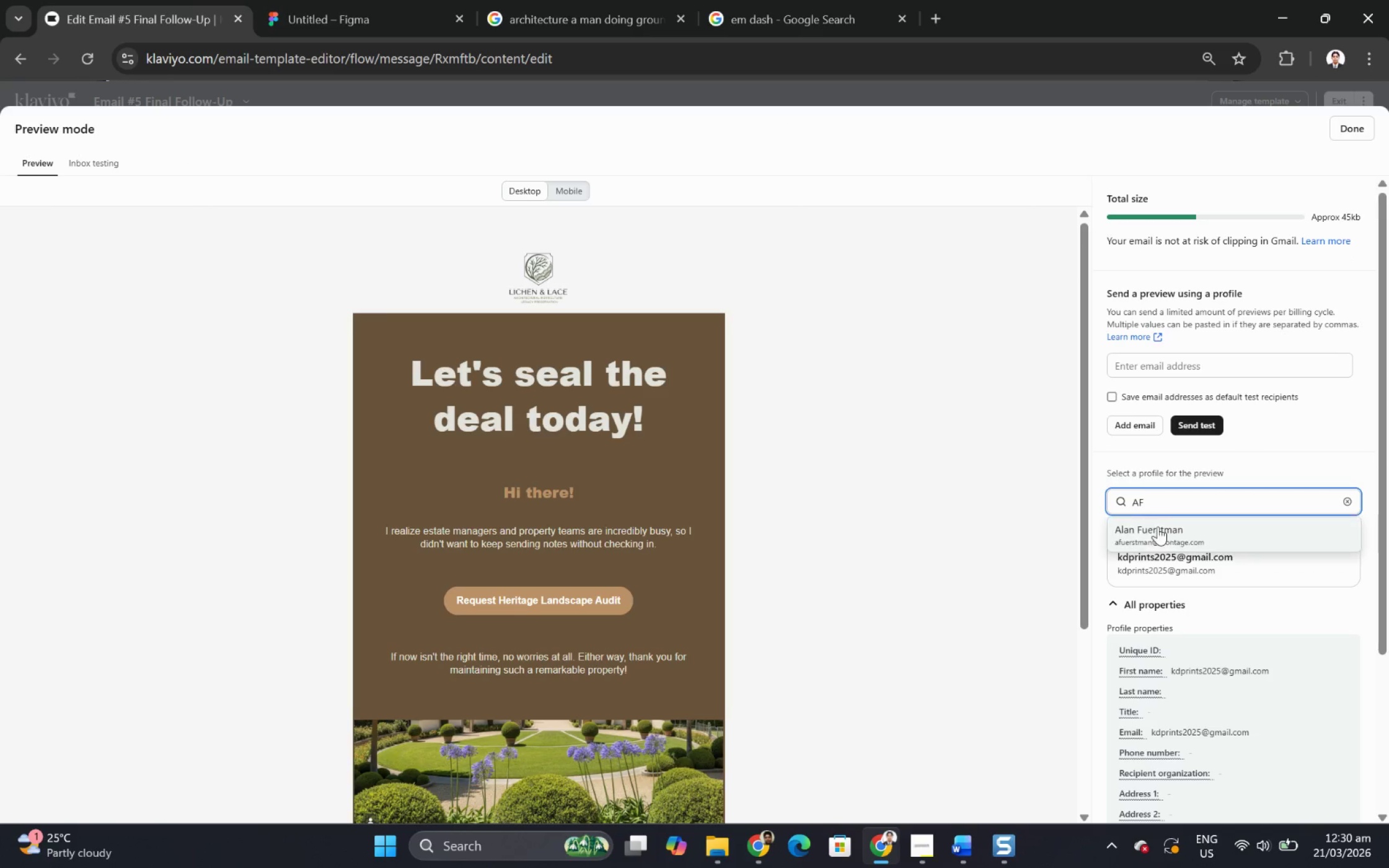 
left_click([1149, 525])
 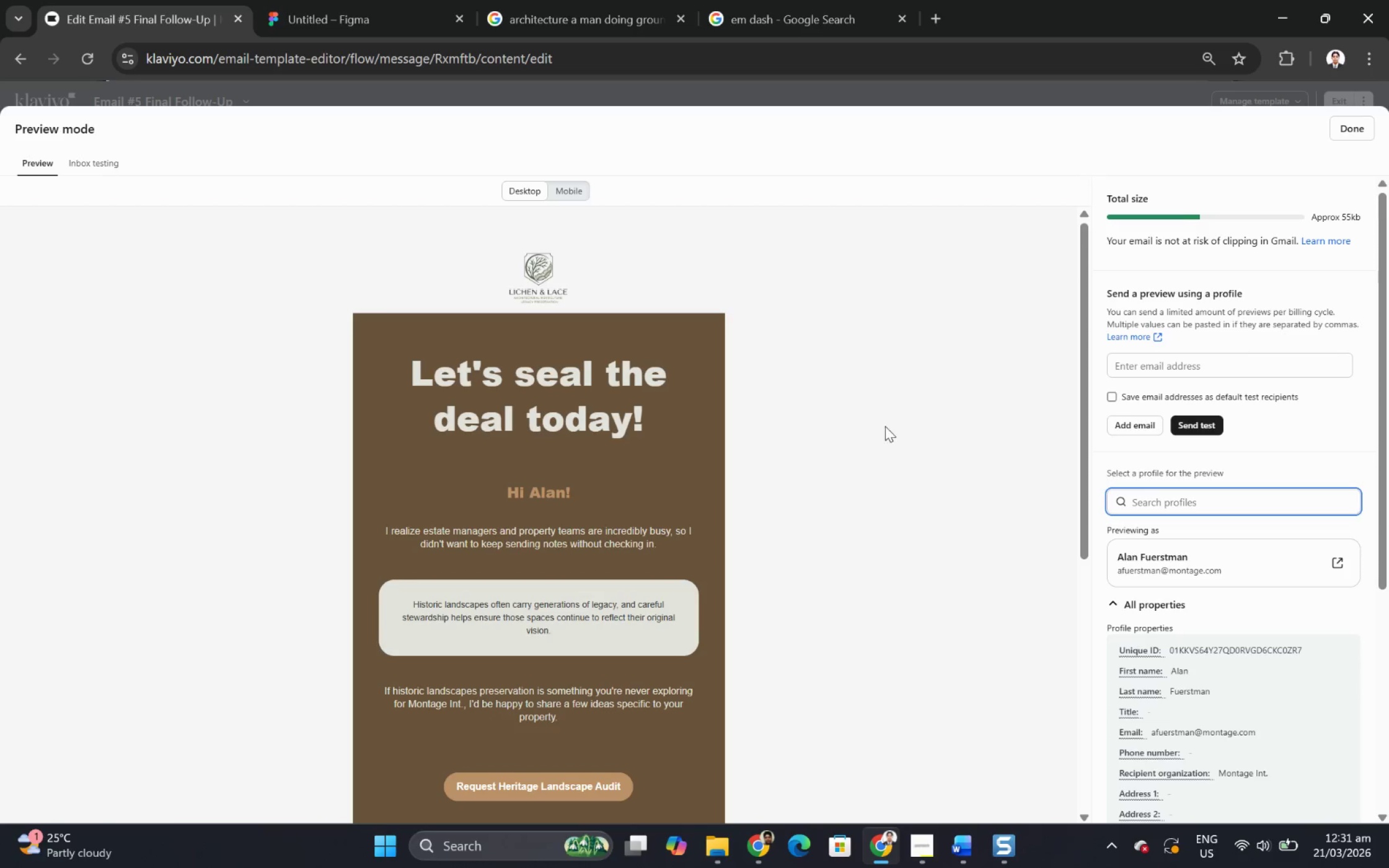 
scroll: coordinate [908, 418], scroll_direction: down, amount: 1.0
 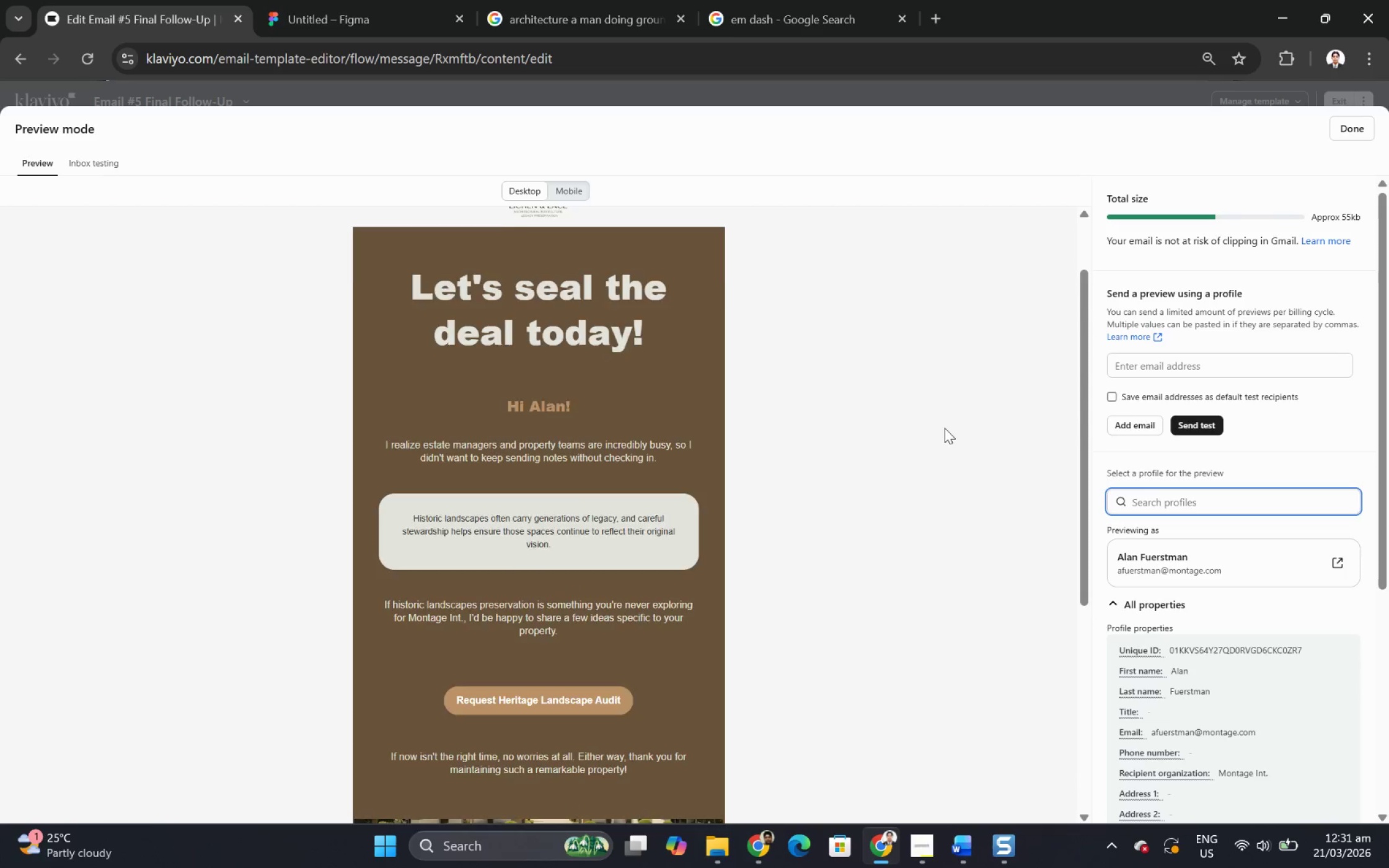 
scroll: coordinate [944, 427], scroll_direction: up, amount: 1.0
 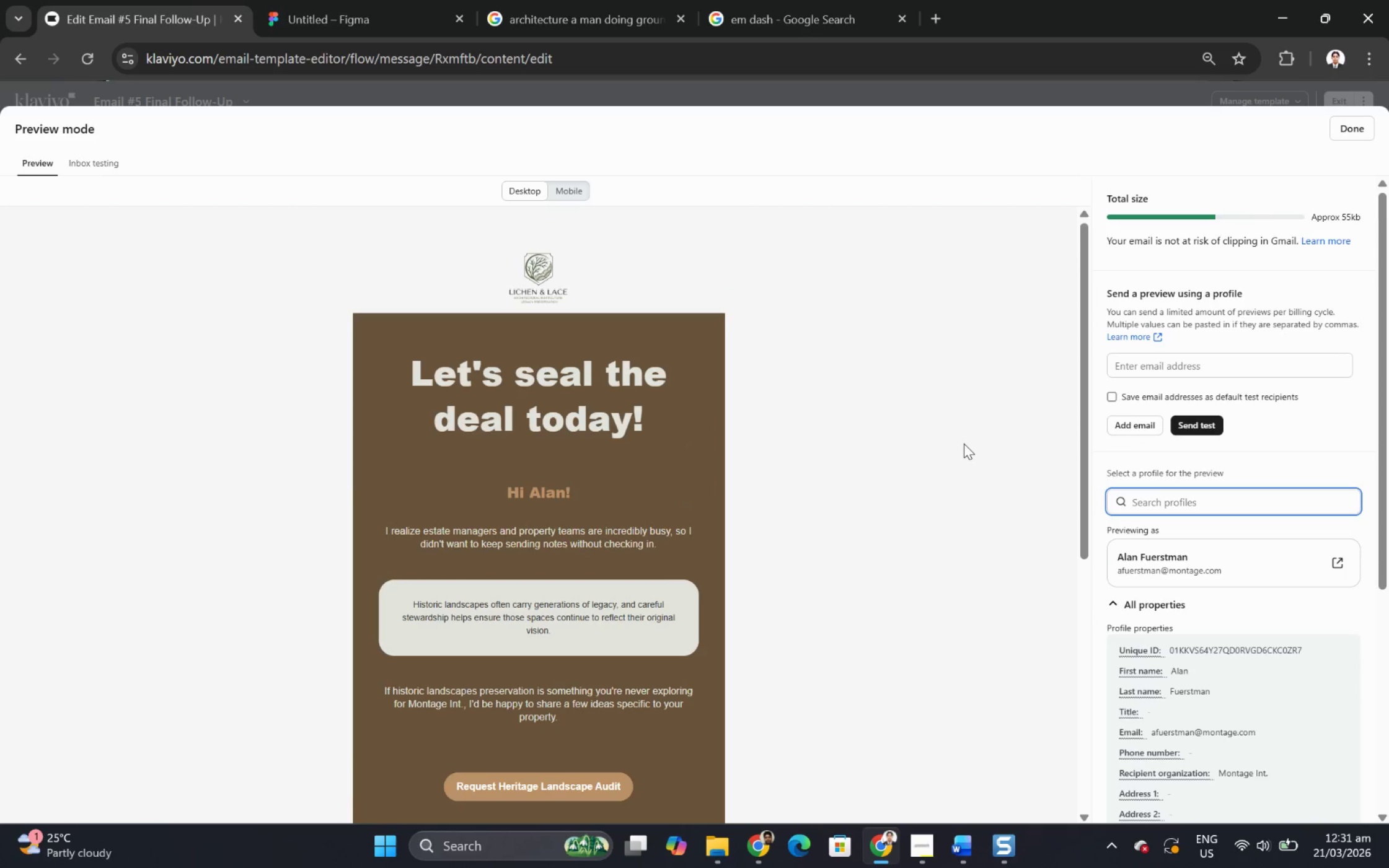 
key(F12)
 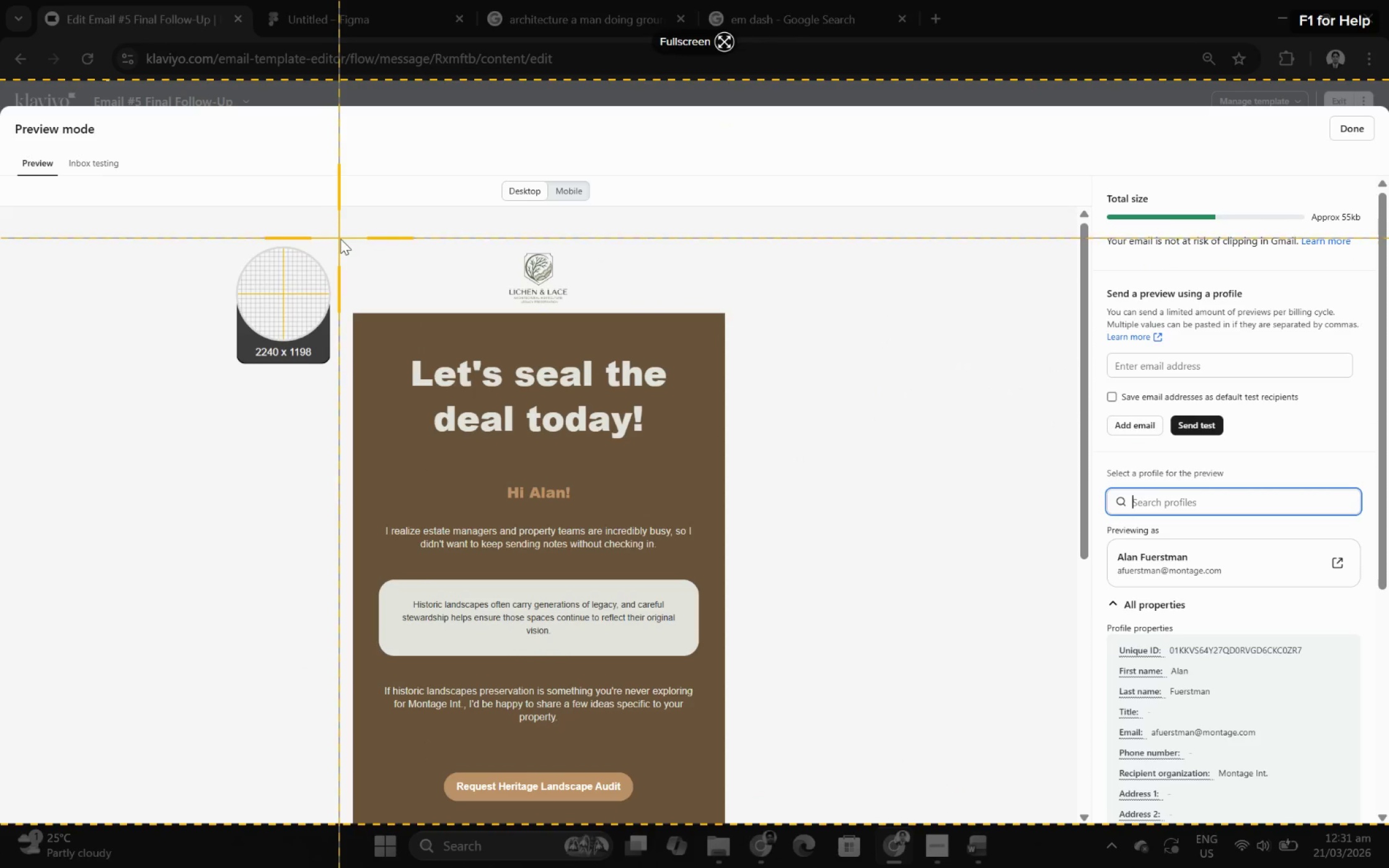 
left_click_drag(start_coordinate=[341, 240], to_coordinate=[736, 746])
 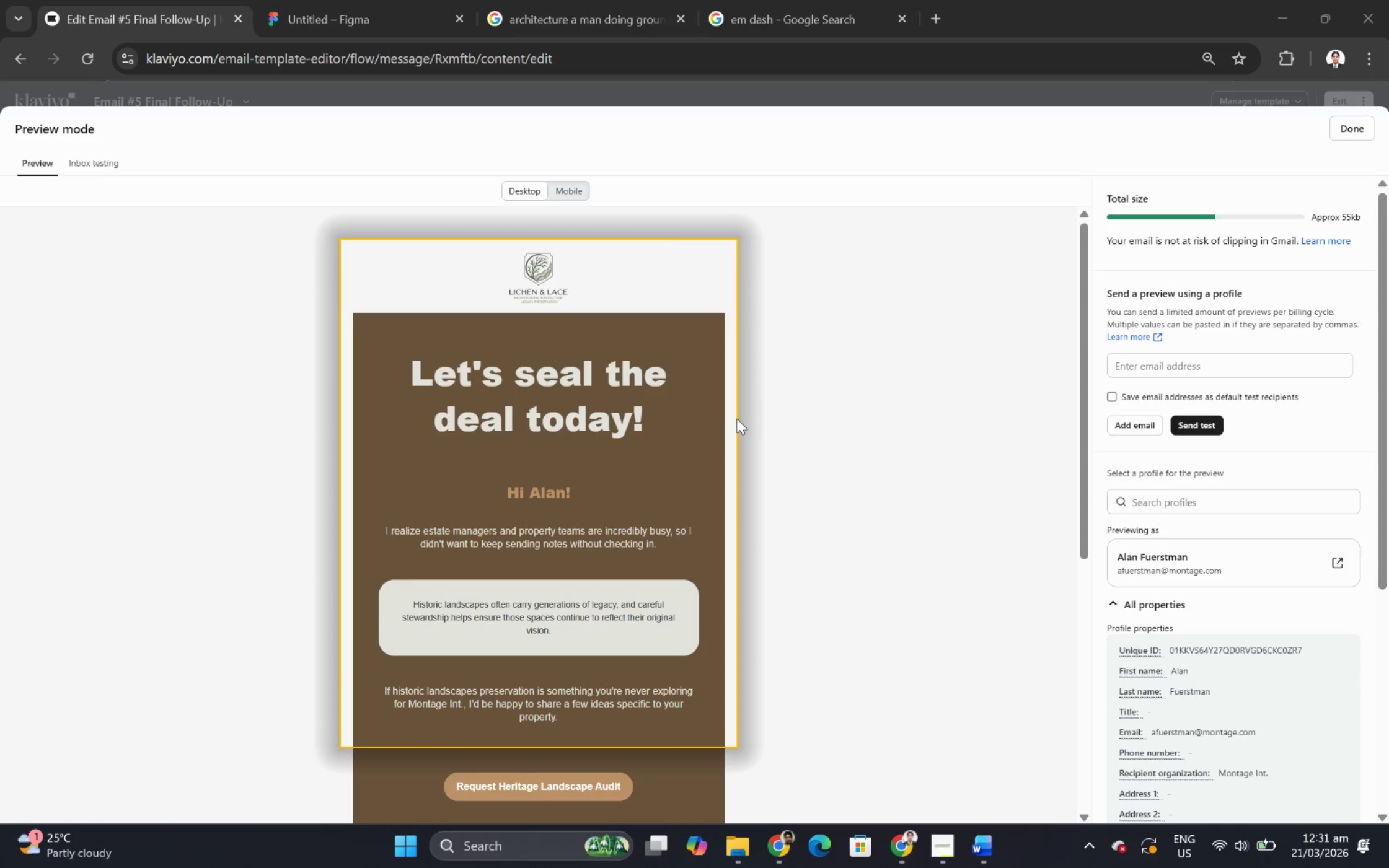 
scroll: coordinate [770, 464], scroll_direction: down, amount: 4.0
 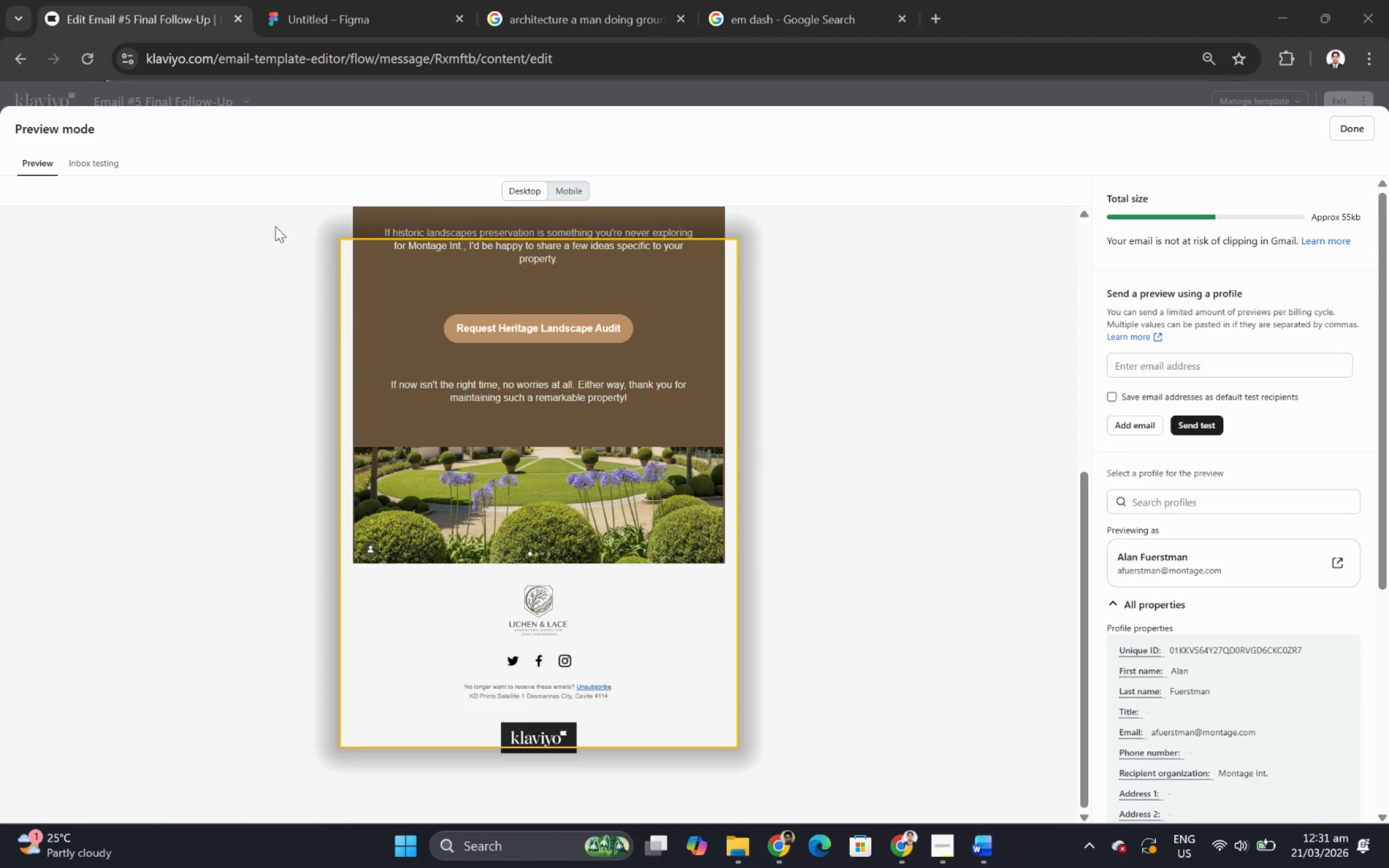 
left_click([294, 190])
 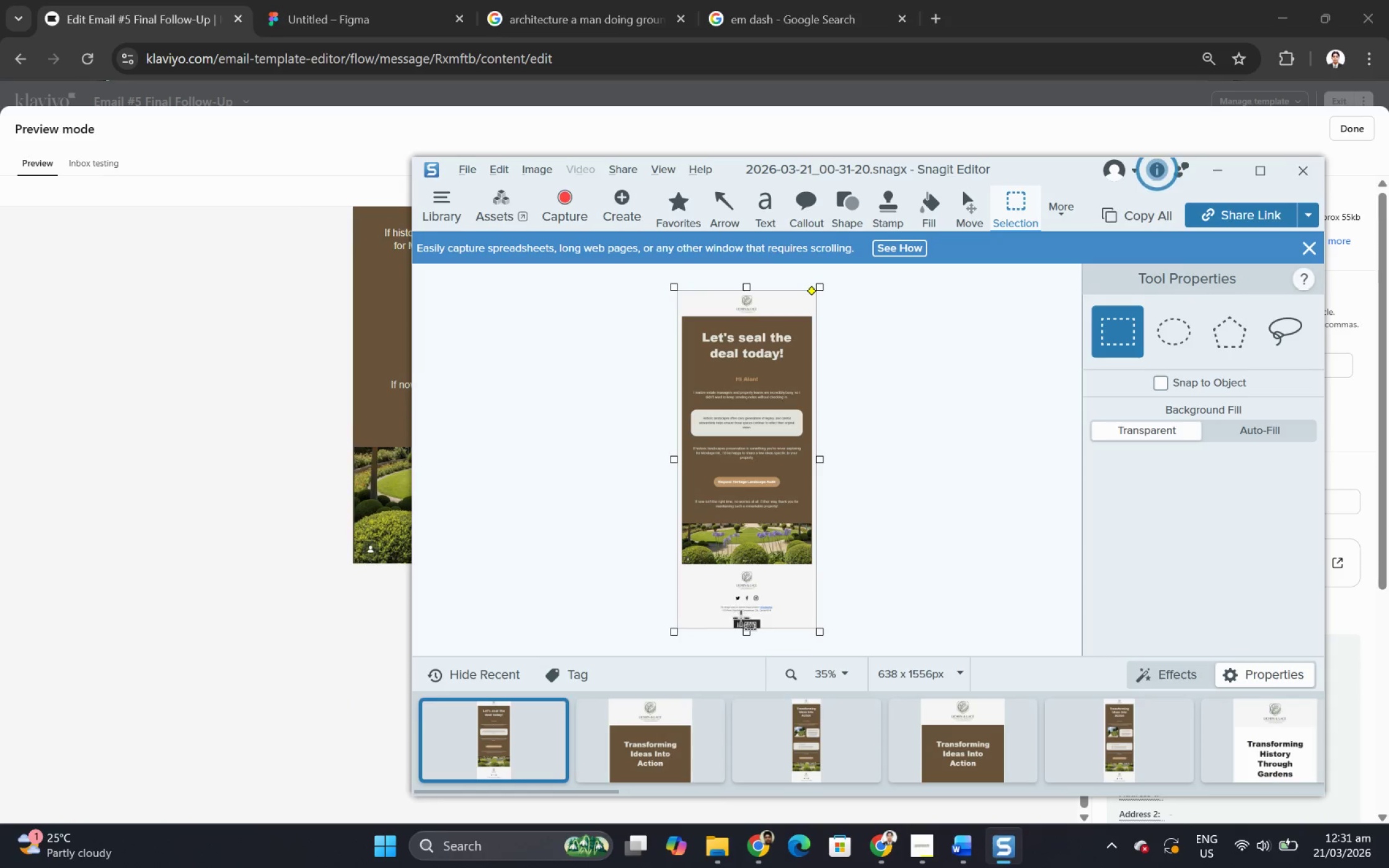 
left_click_drag(start_coordinate=[744, 631], to_coordinate=[750, 617])
 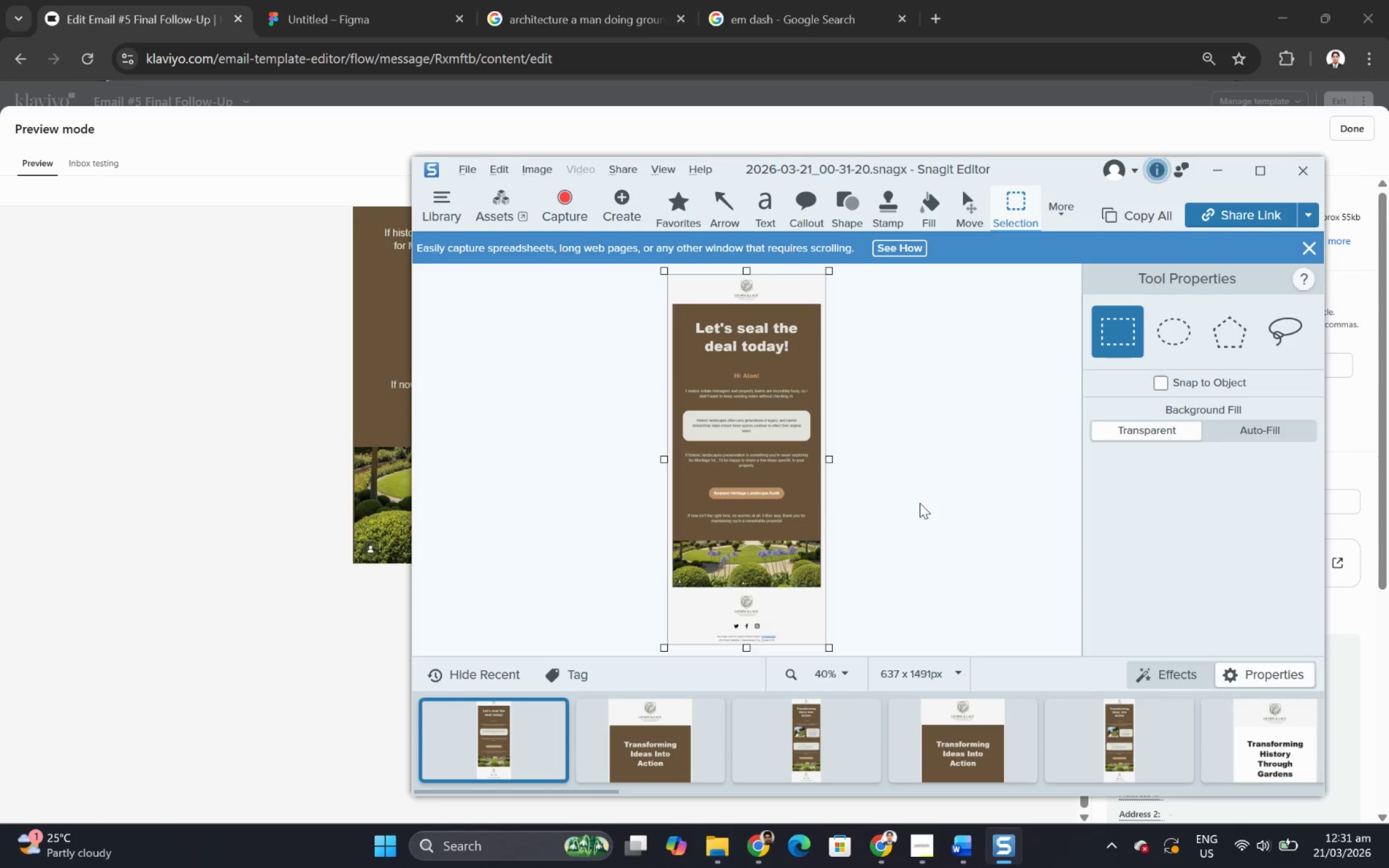 
key(Control+C)
 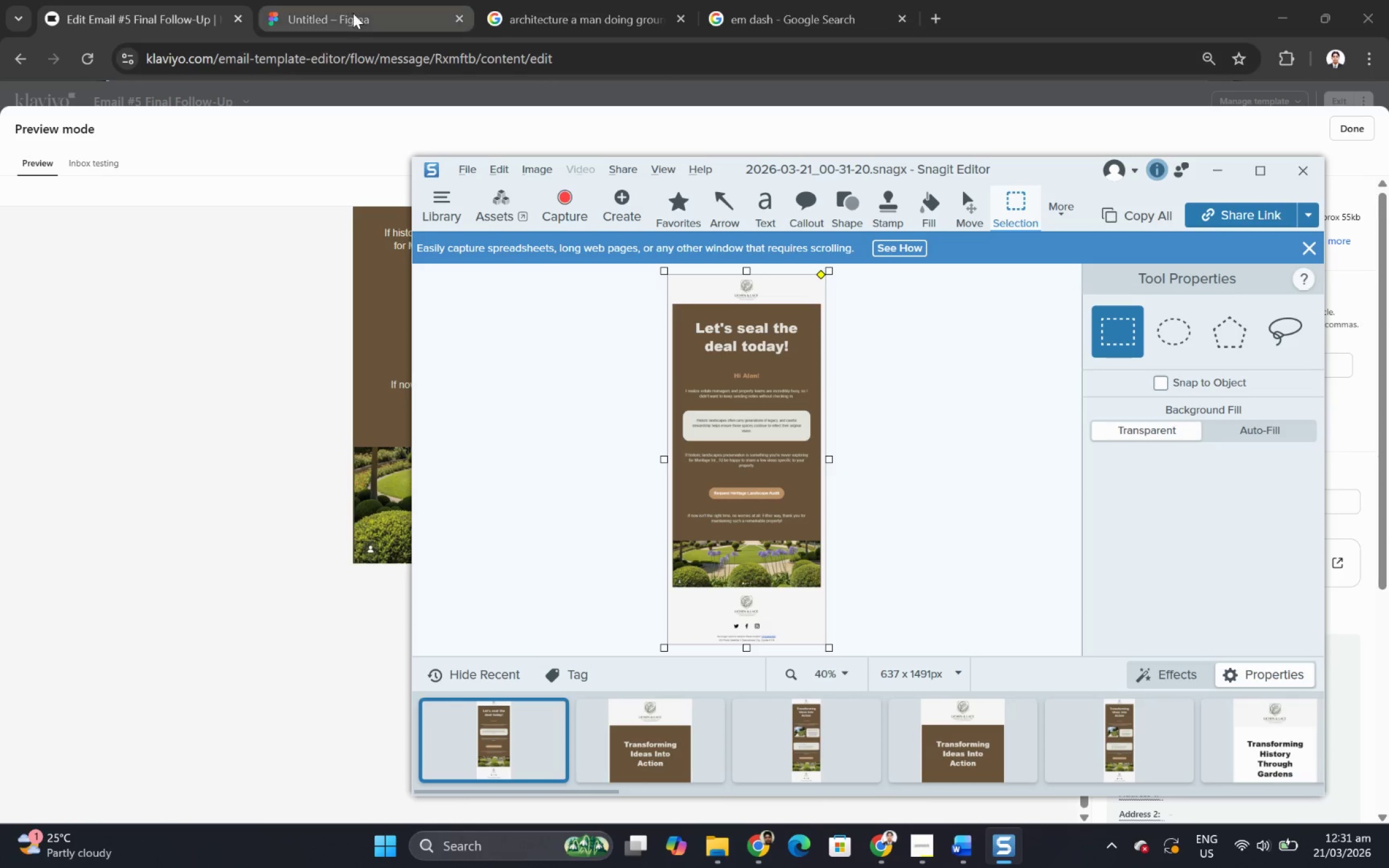 
left_click([349, 11])
 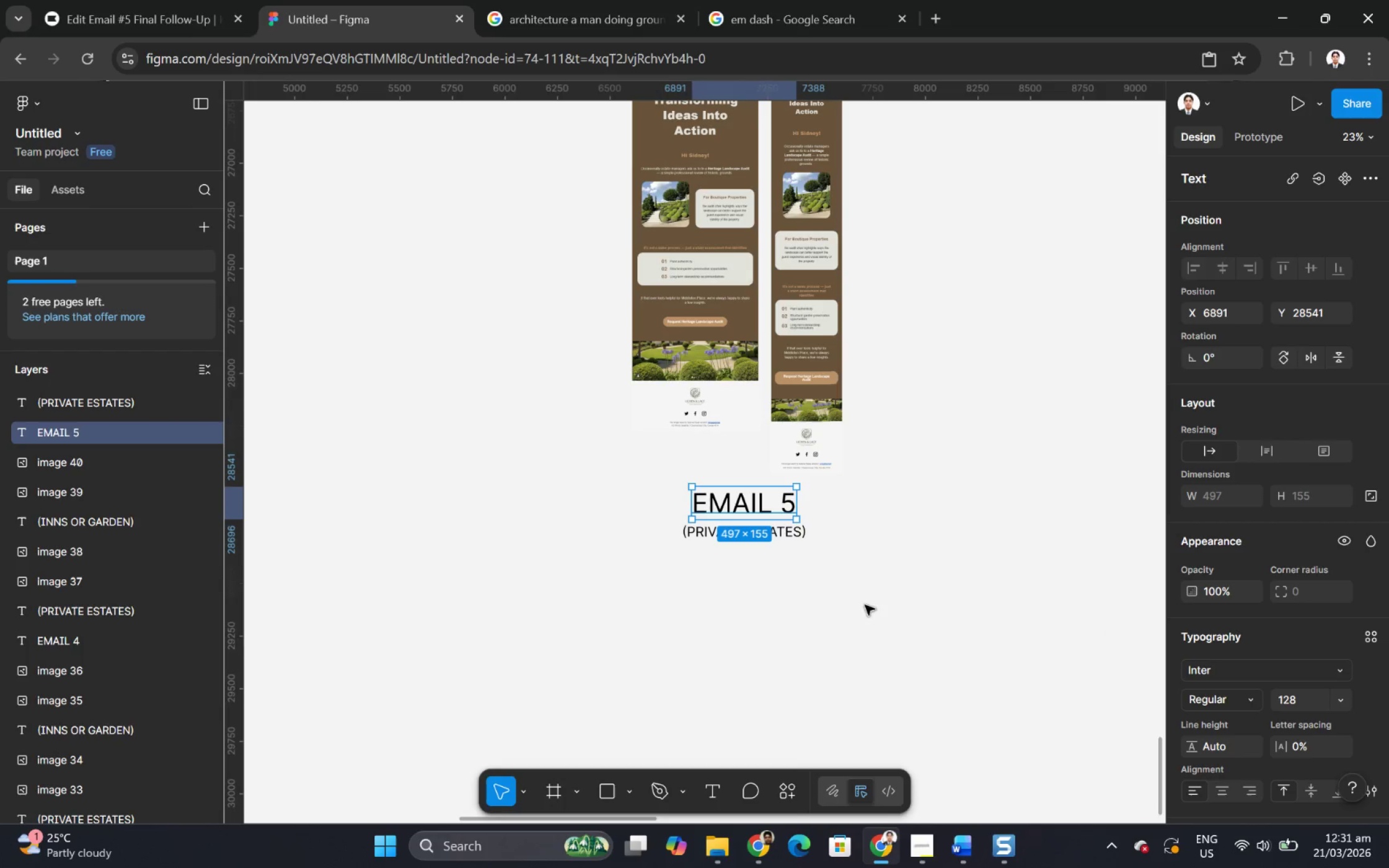 
left_click([799, 583])
 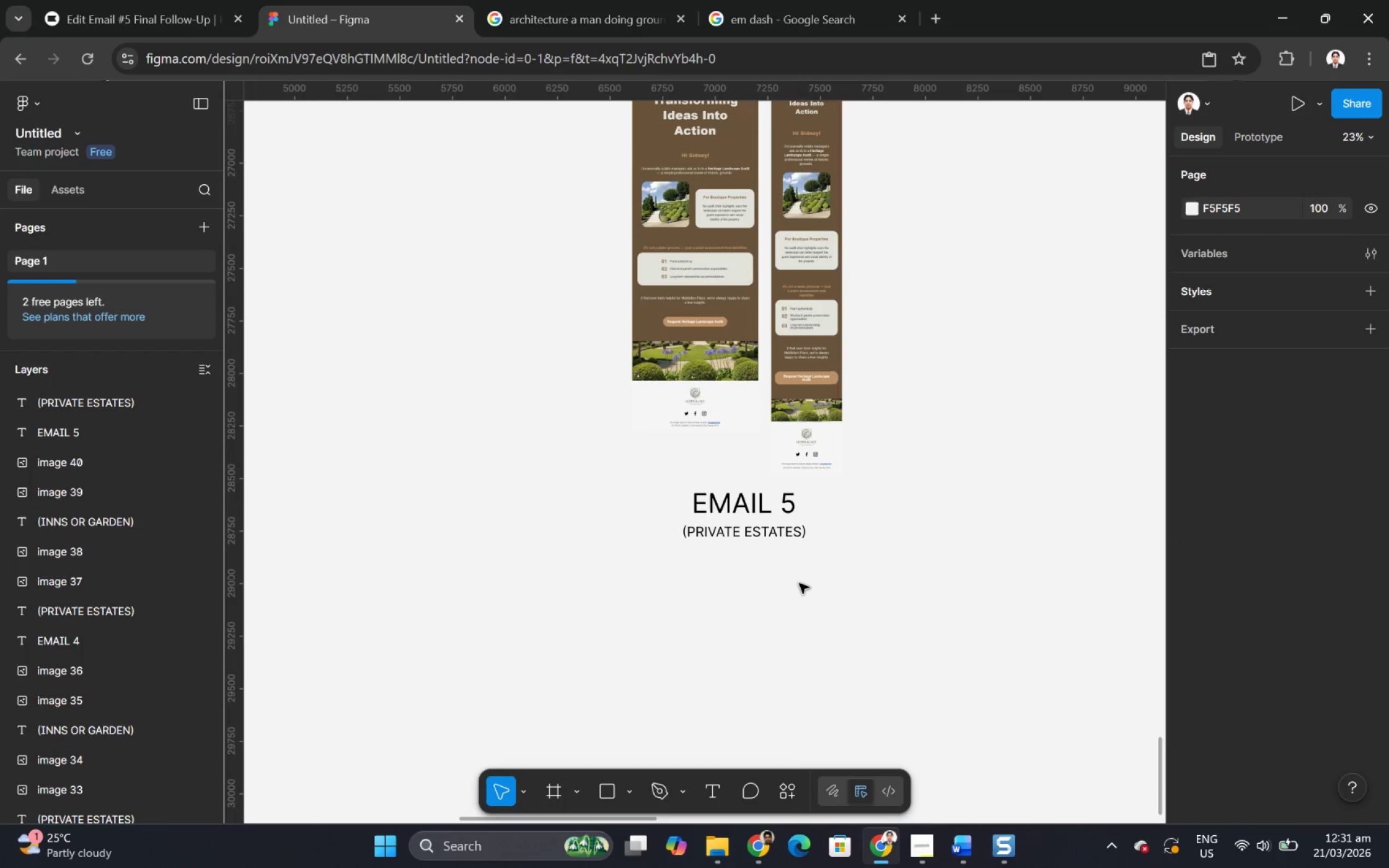 
key(Control+ControlLeft)
 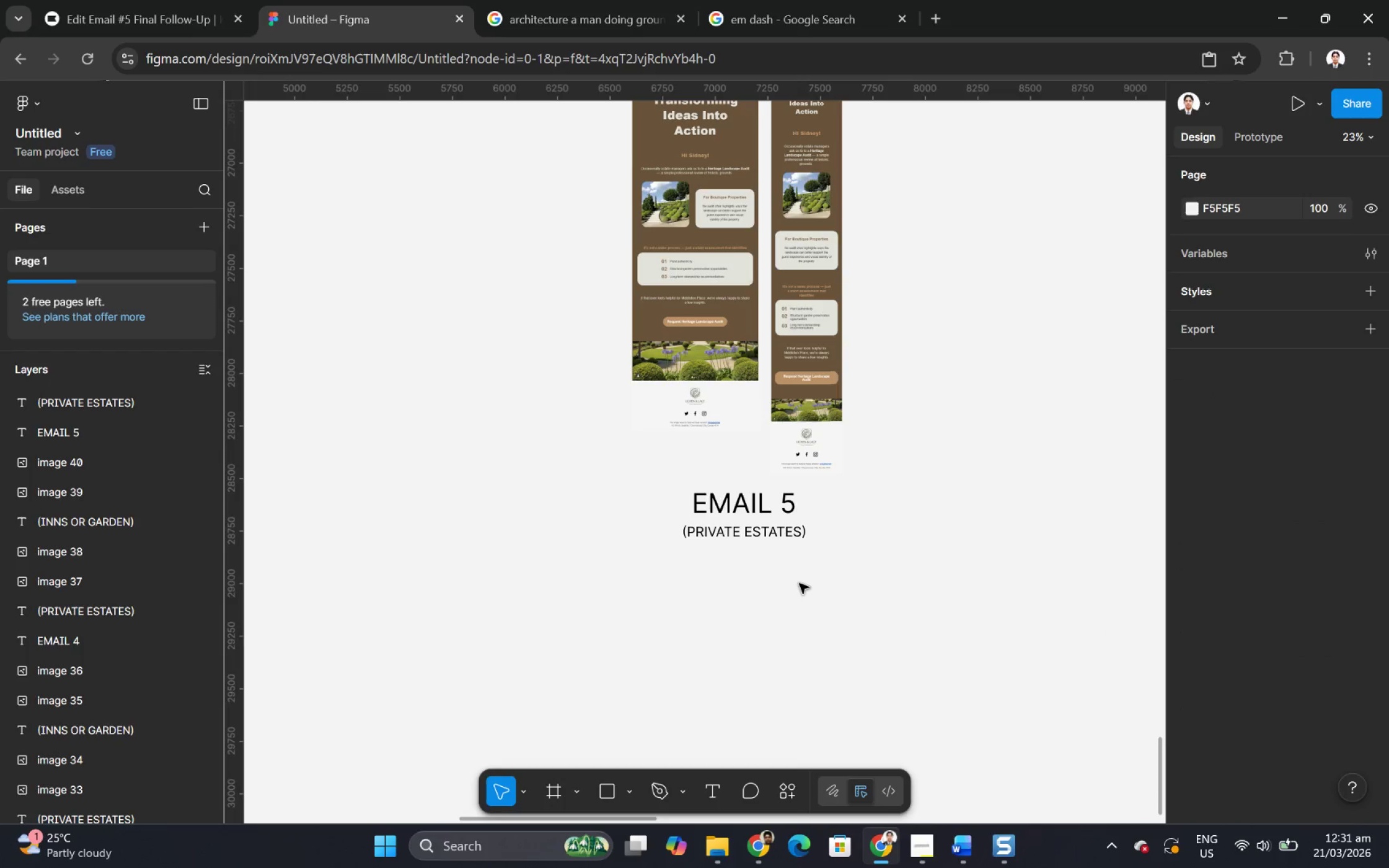 
key(Control+V)
 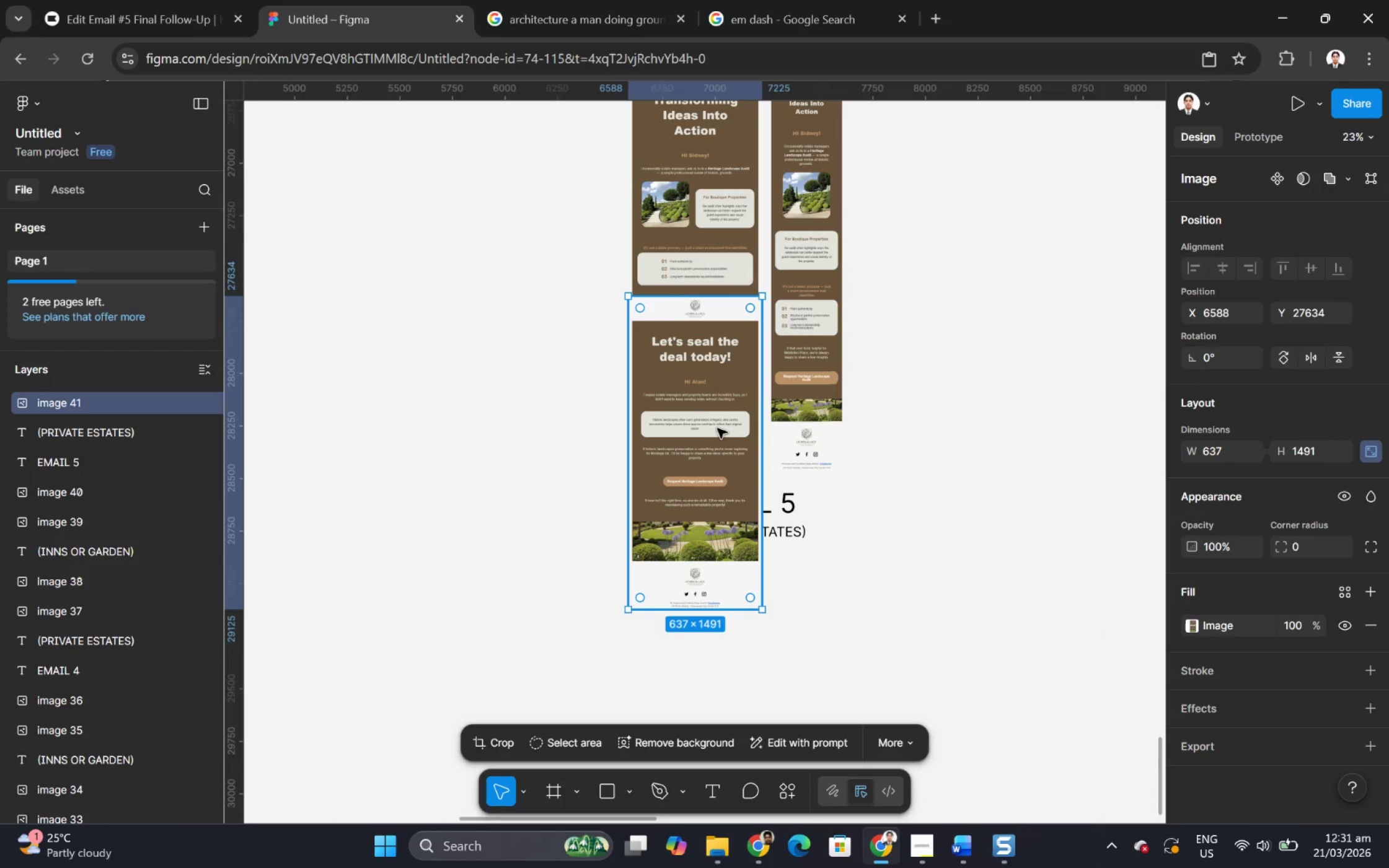 
left_click_drag(start_coordinate=[694, 394], to_coordinate=[700, 651])
 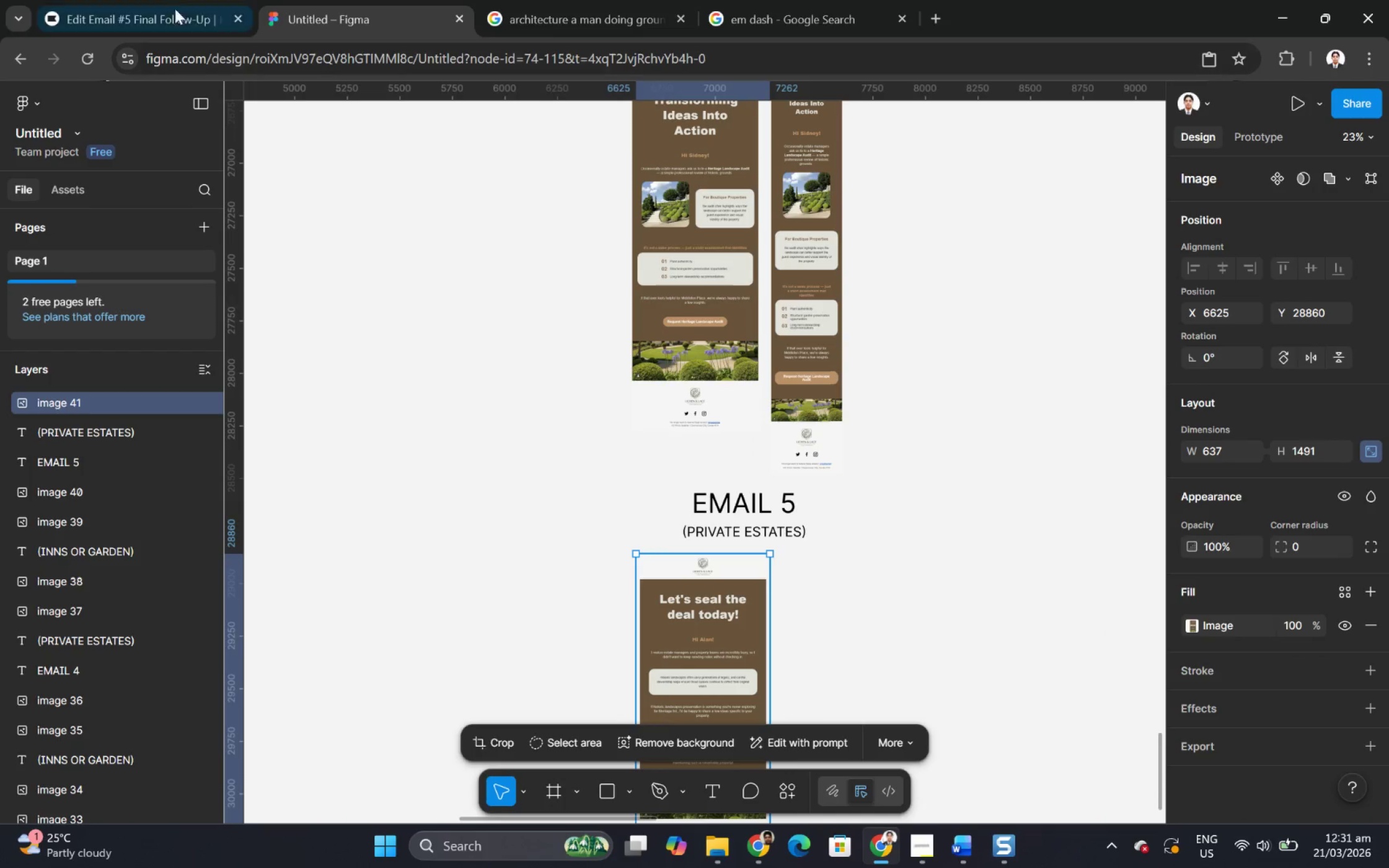 
left_click([138, 0])
 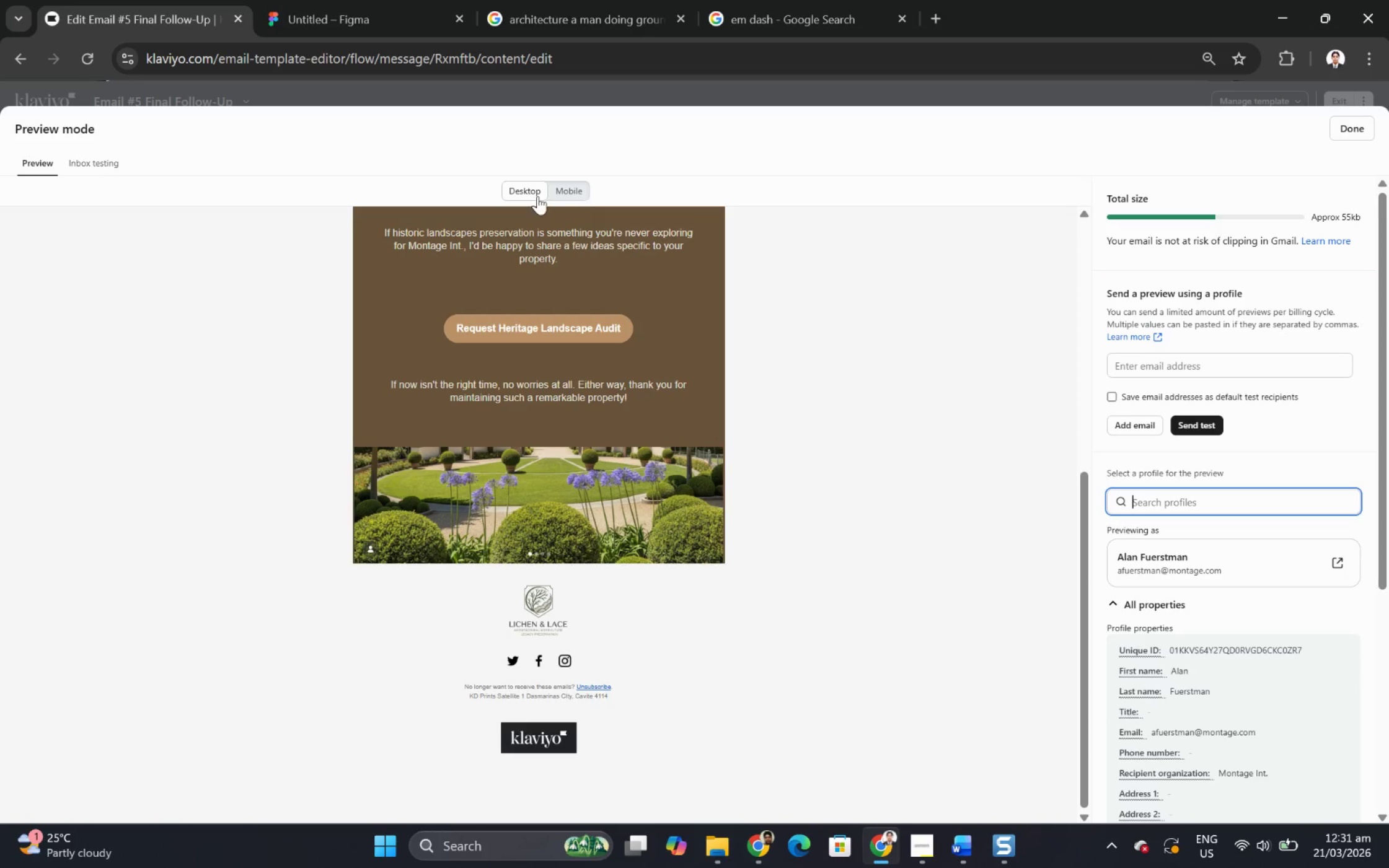 
left_click([568, 194])
 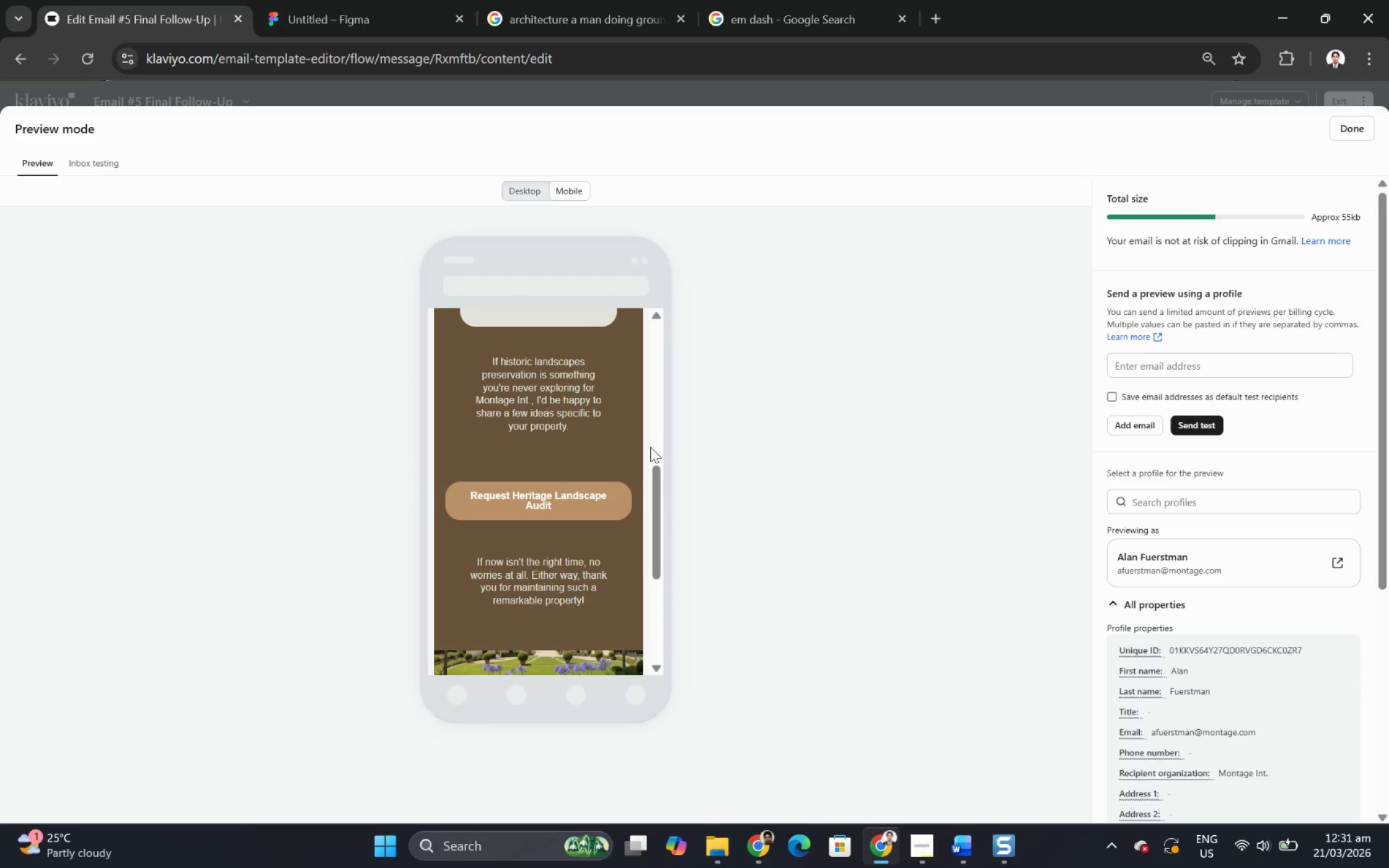 
scroll: coordinate [649, 455], scroll_direction: up, amount: 8.0
 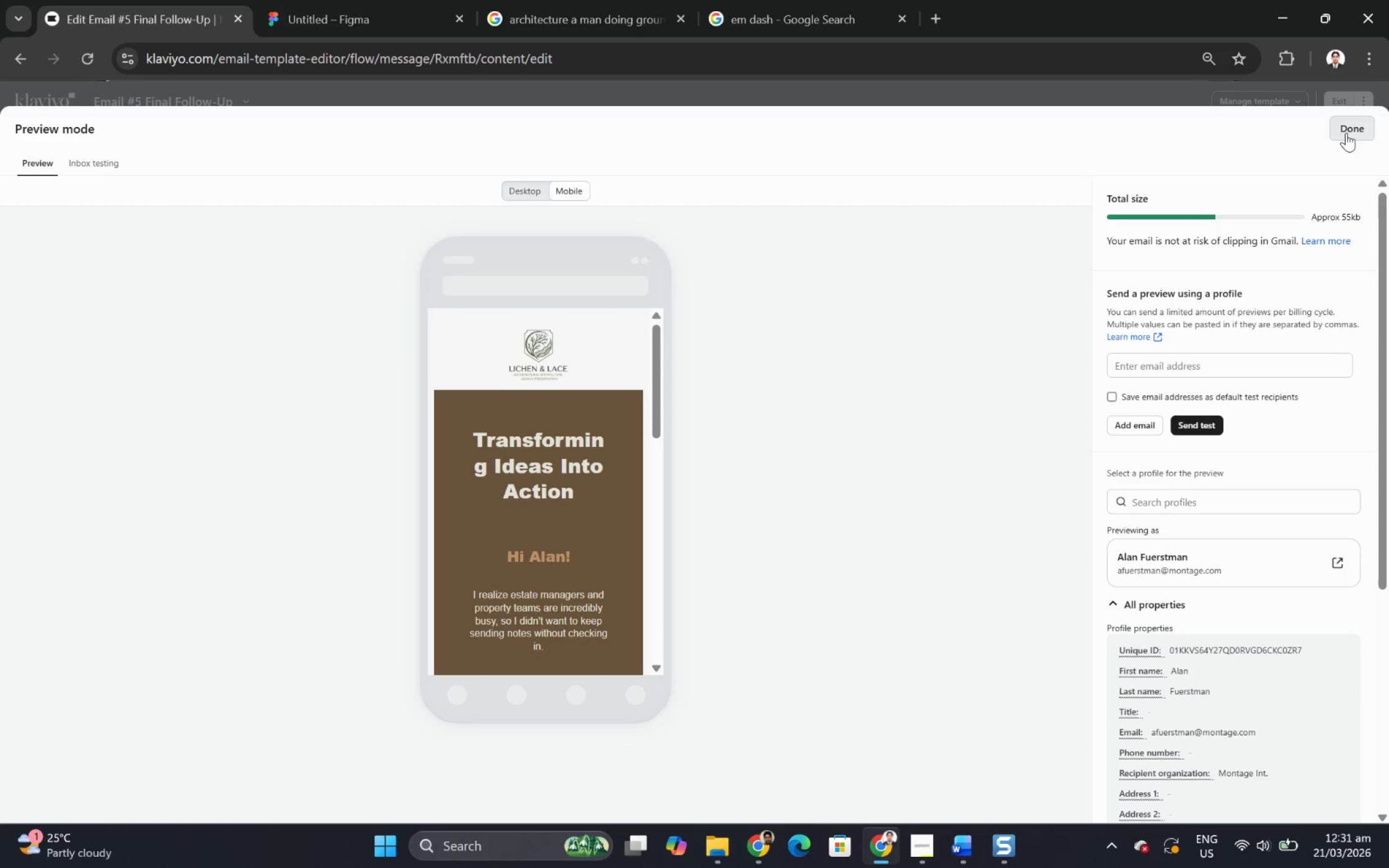 
left_click([1346, 133])
 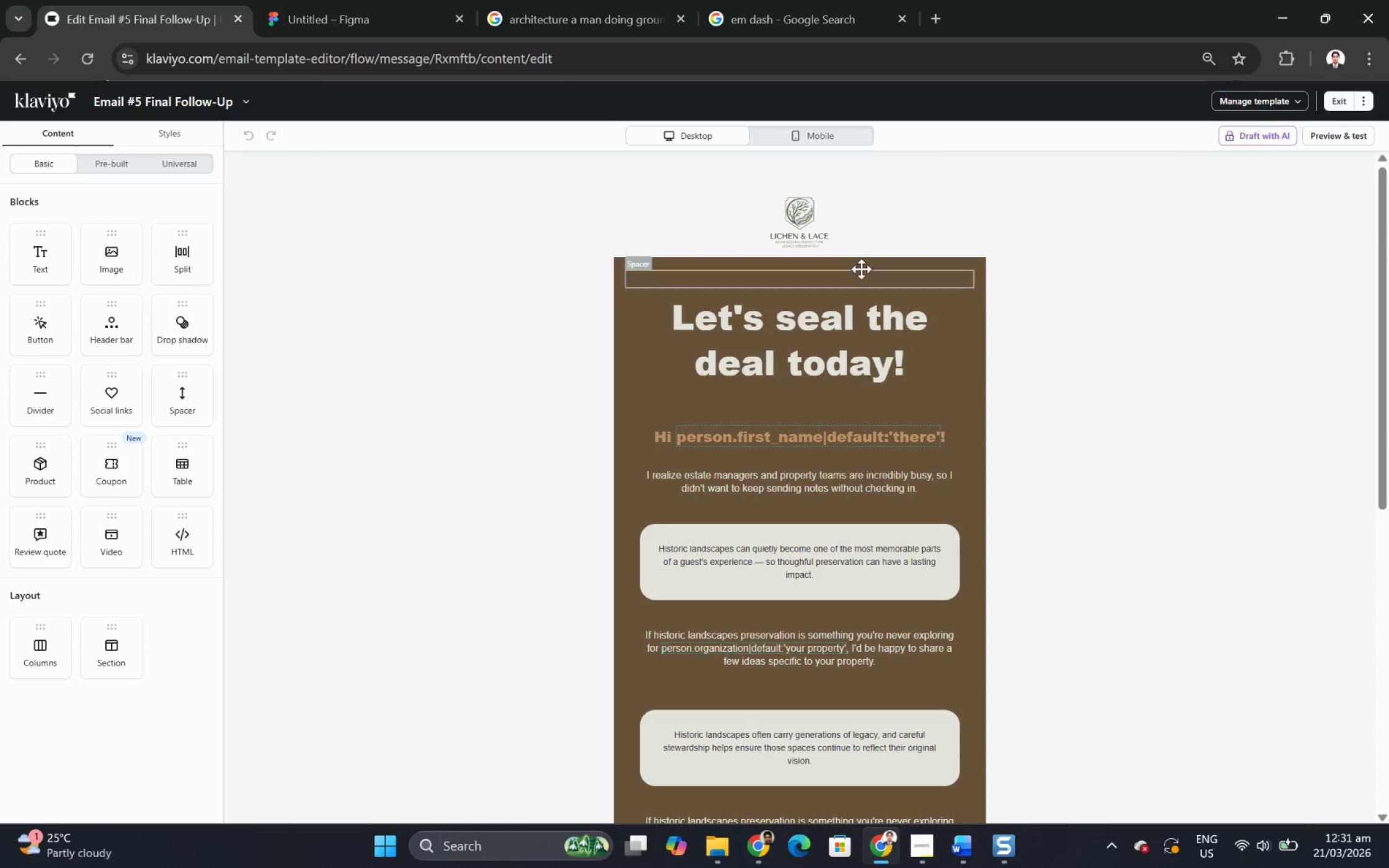 
left_click([792, 131])
 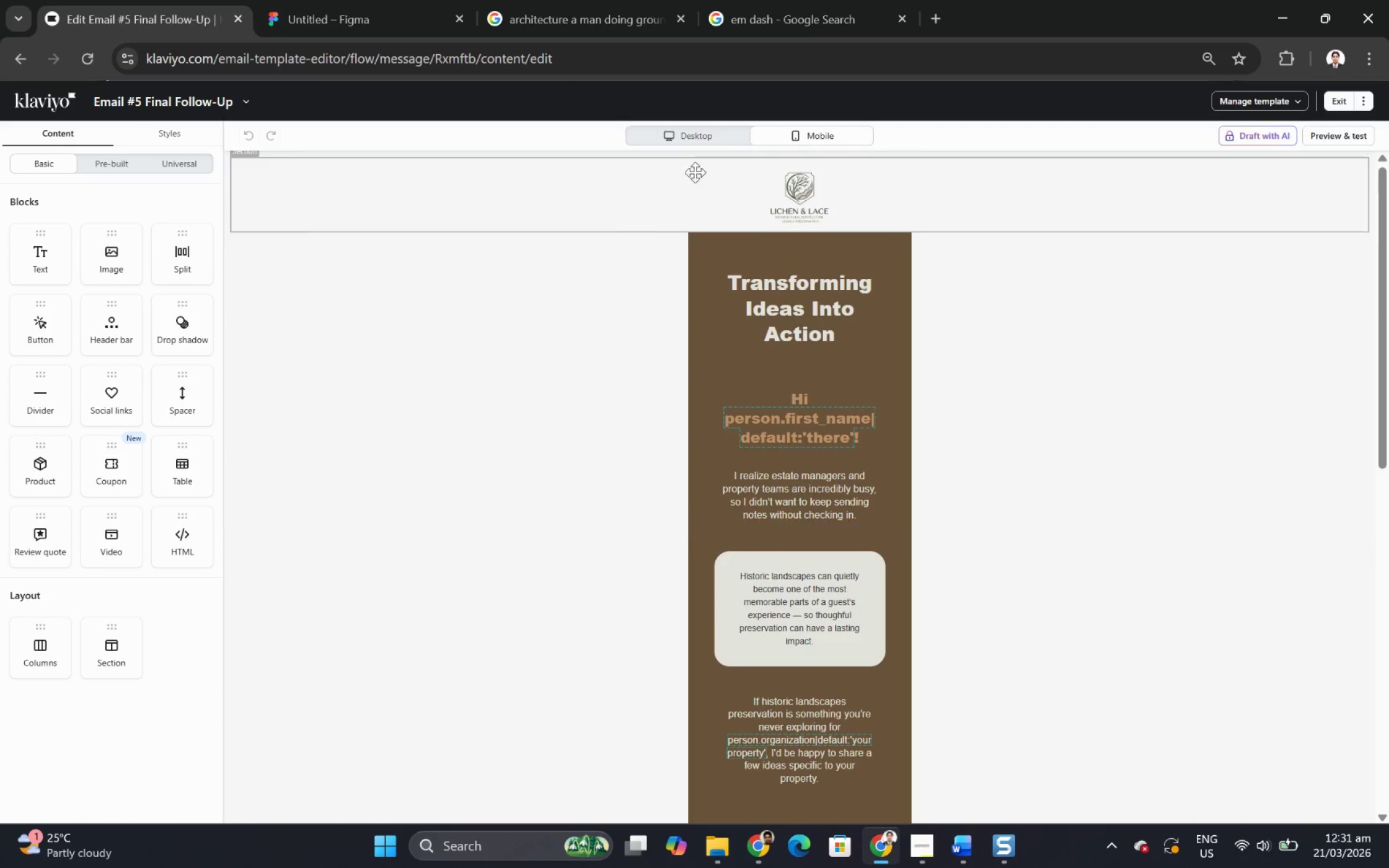 
left_click([723, 139])
 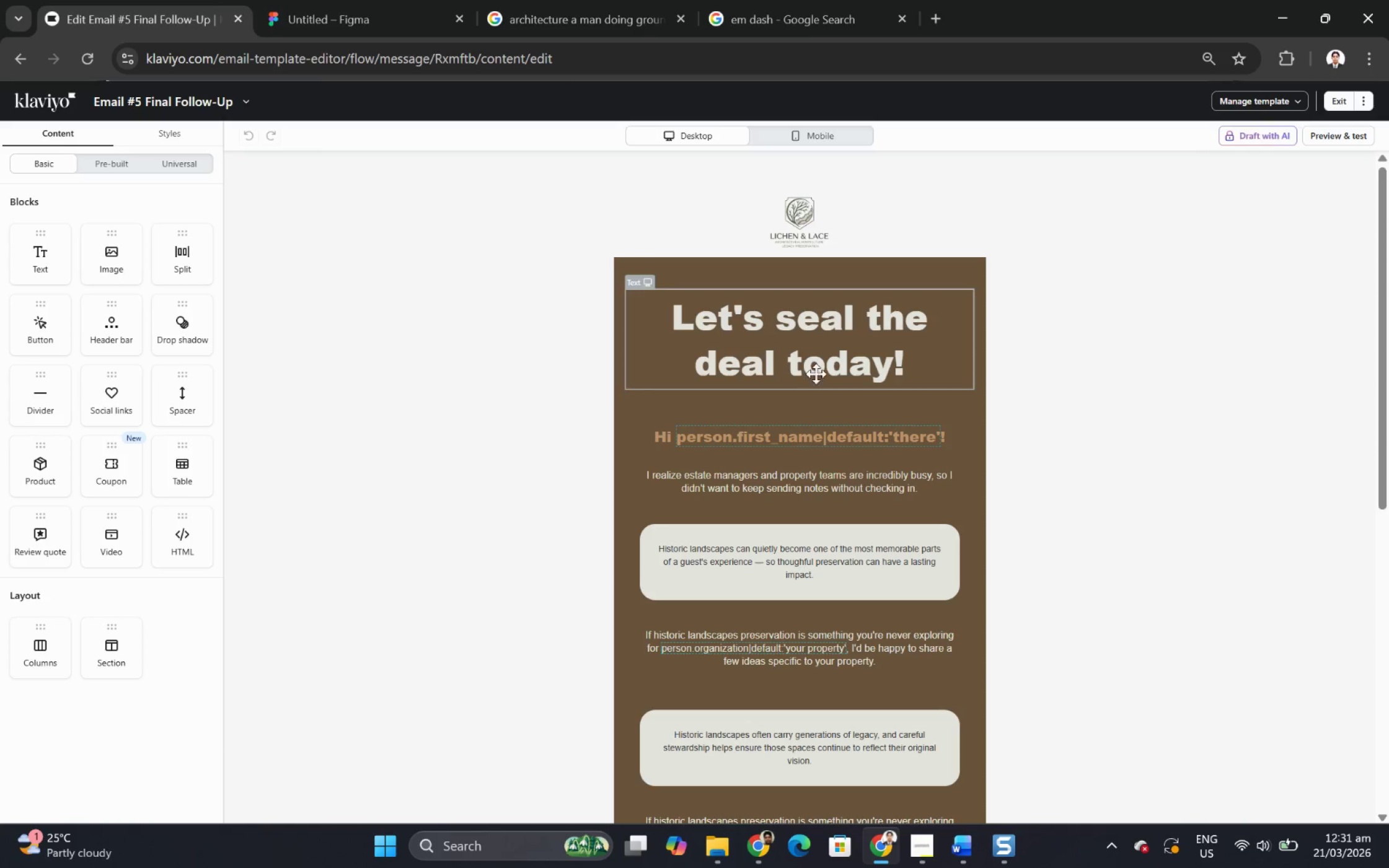 
left_click([817, 353])
 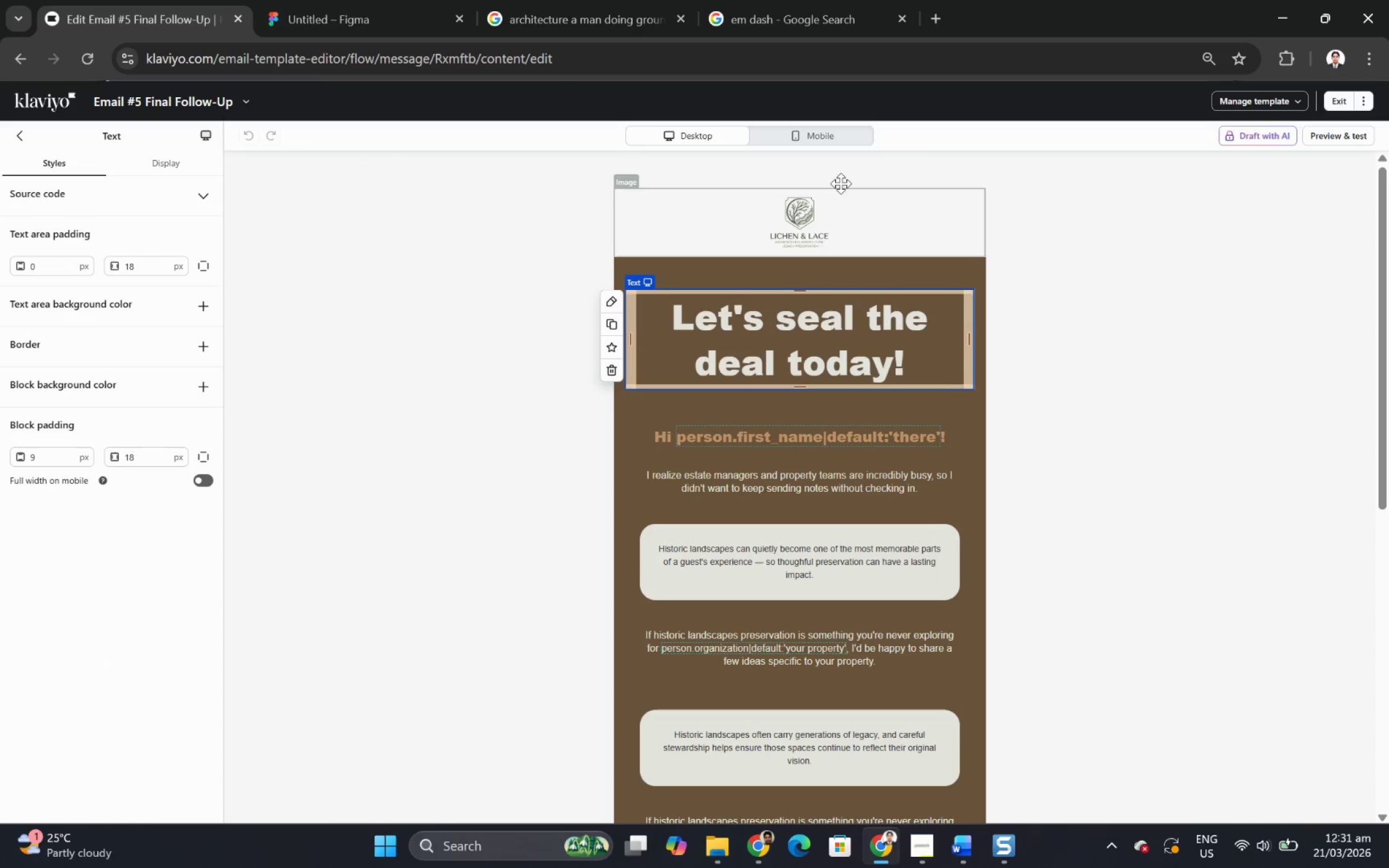 
left_click([840, 136])
 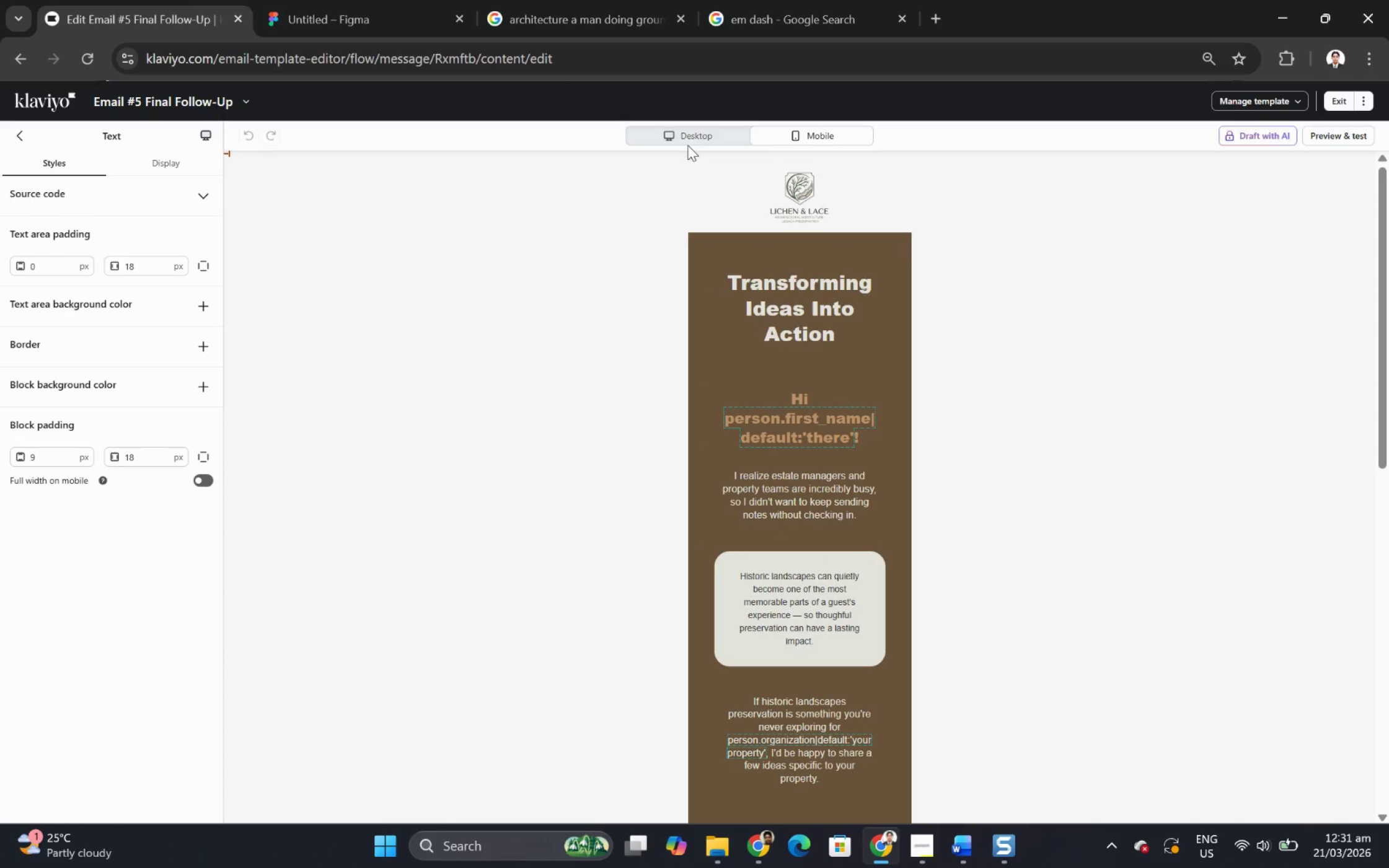 
left_click([690, 137])
 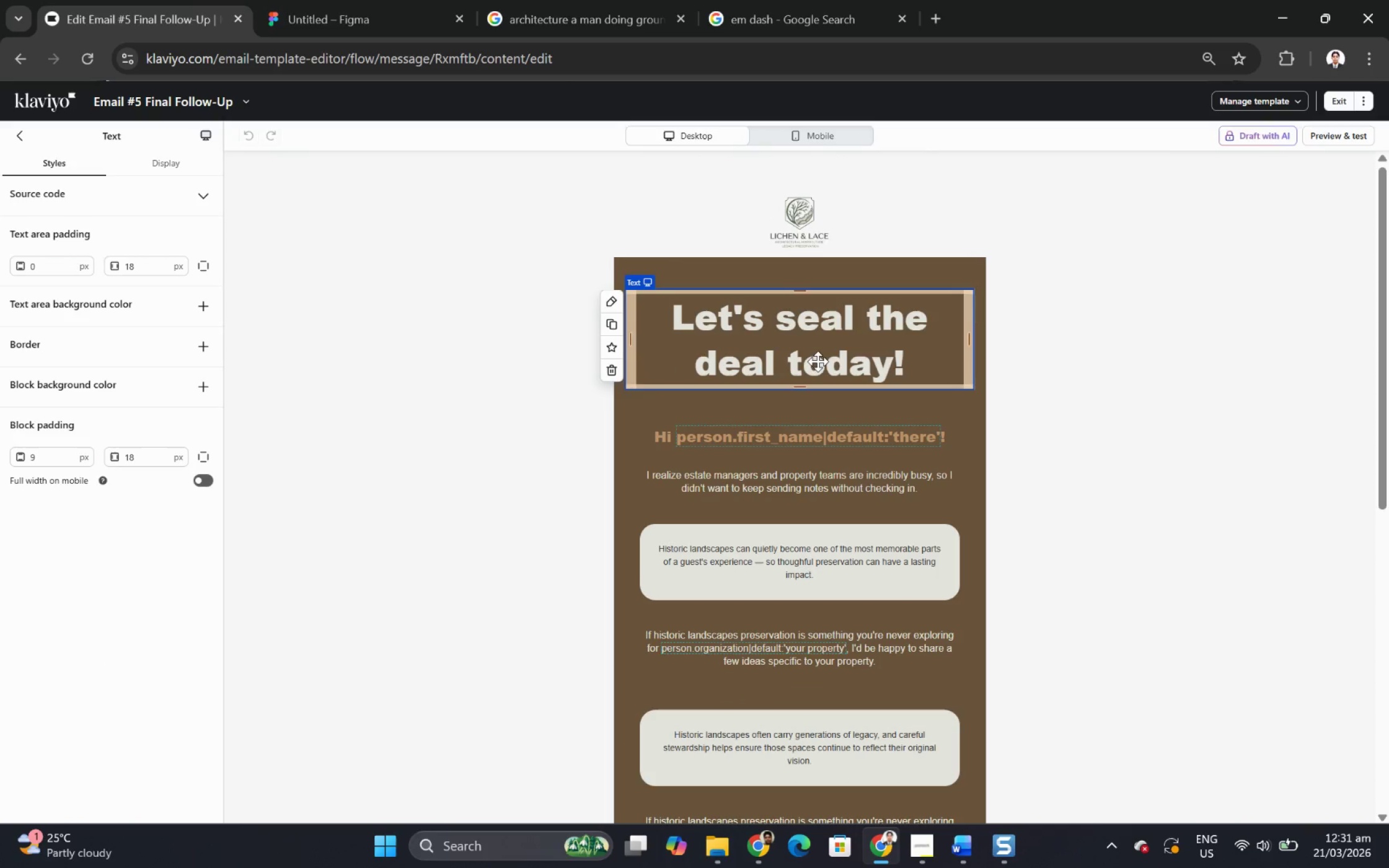 
left_click([812, 346])
 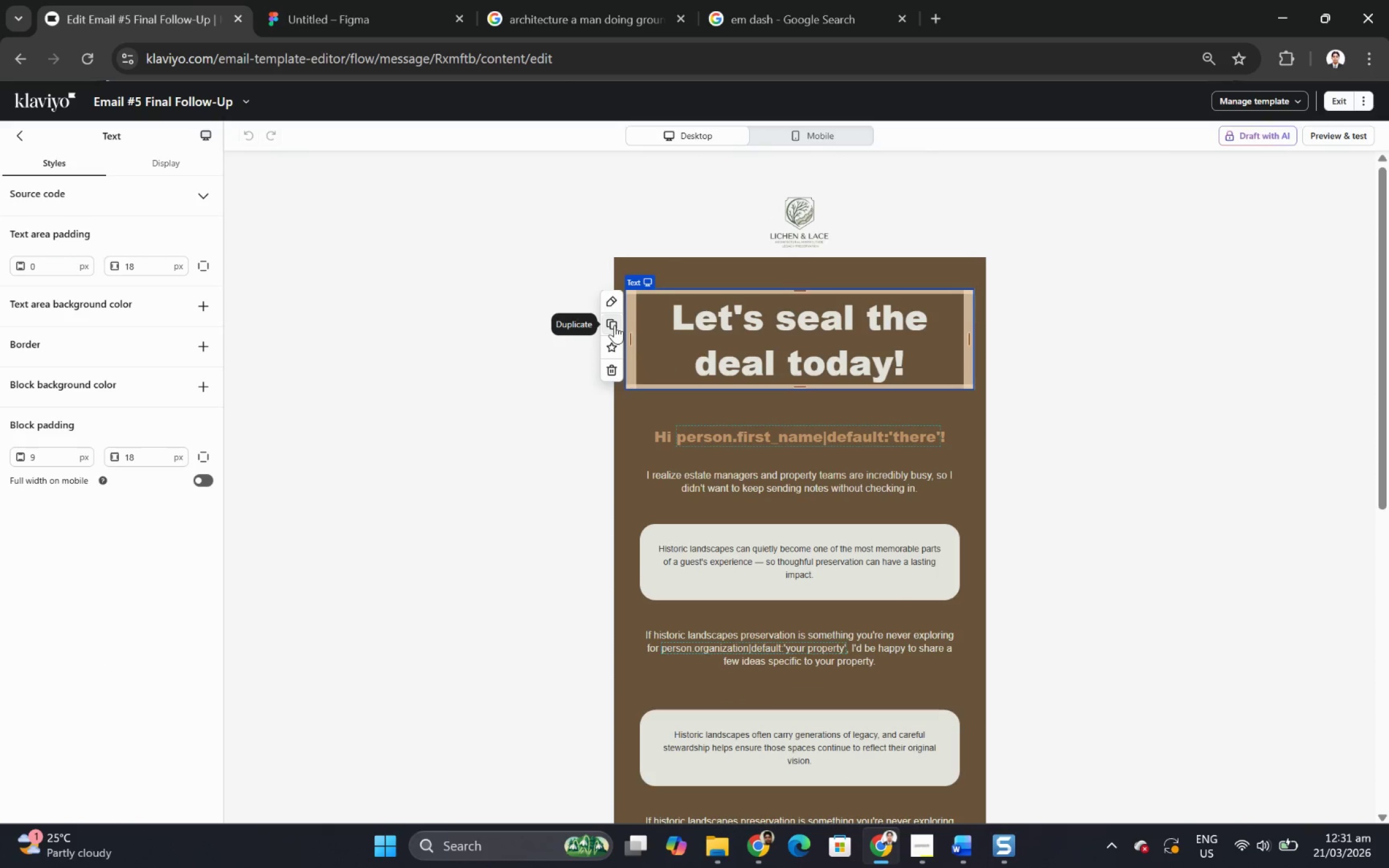 
left_click([614, 325])
 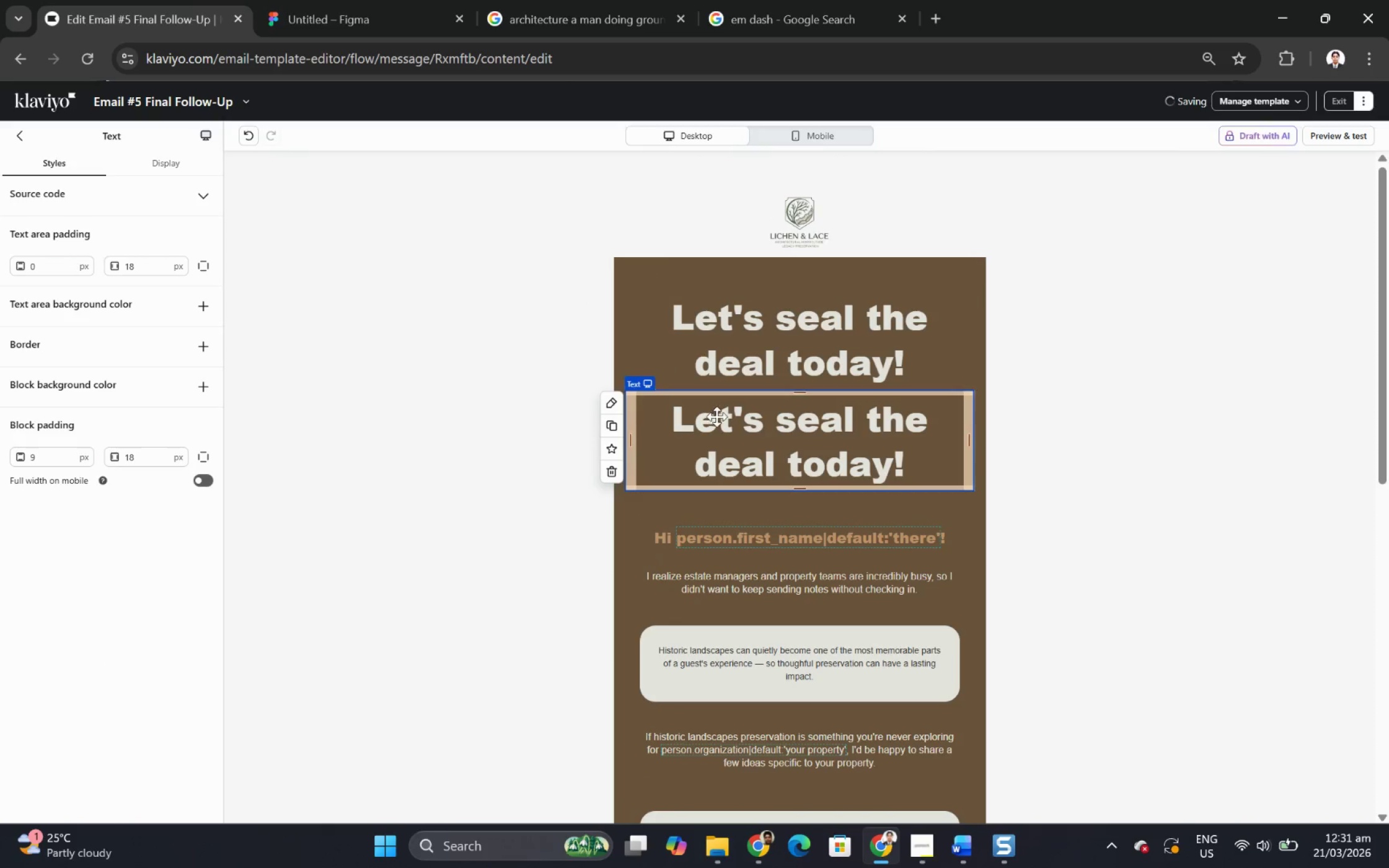 
left_click([725, 438])
 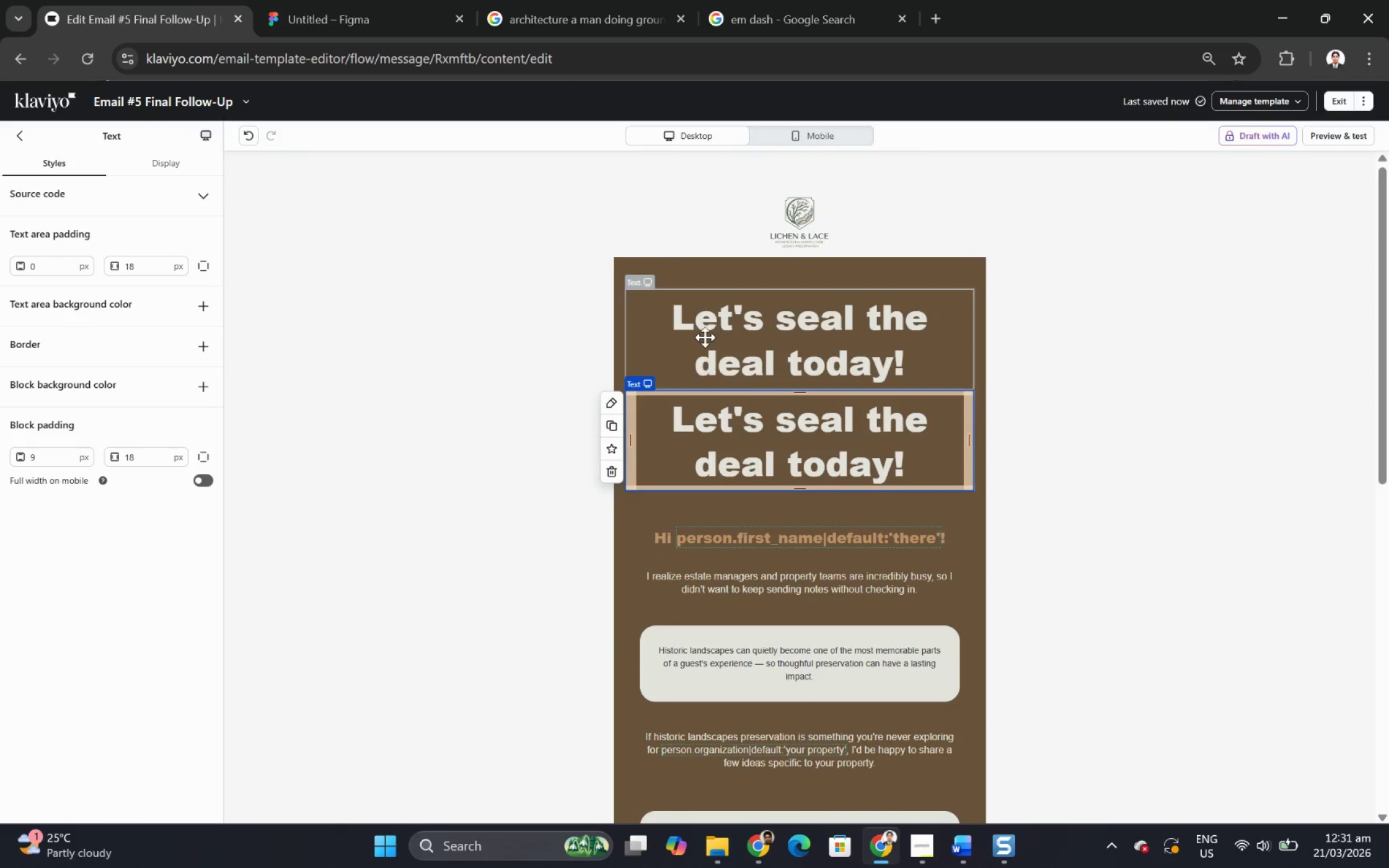 
left_click([705, 332])
 